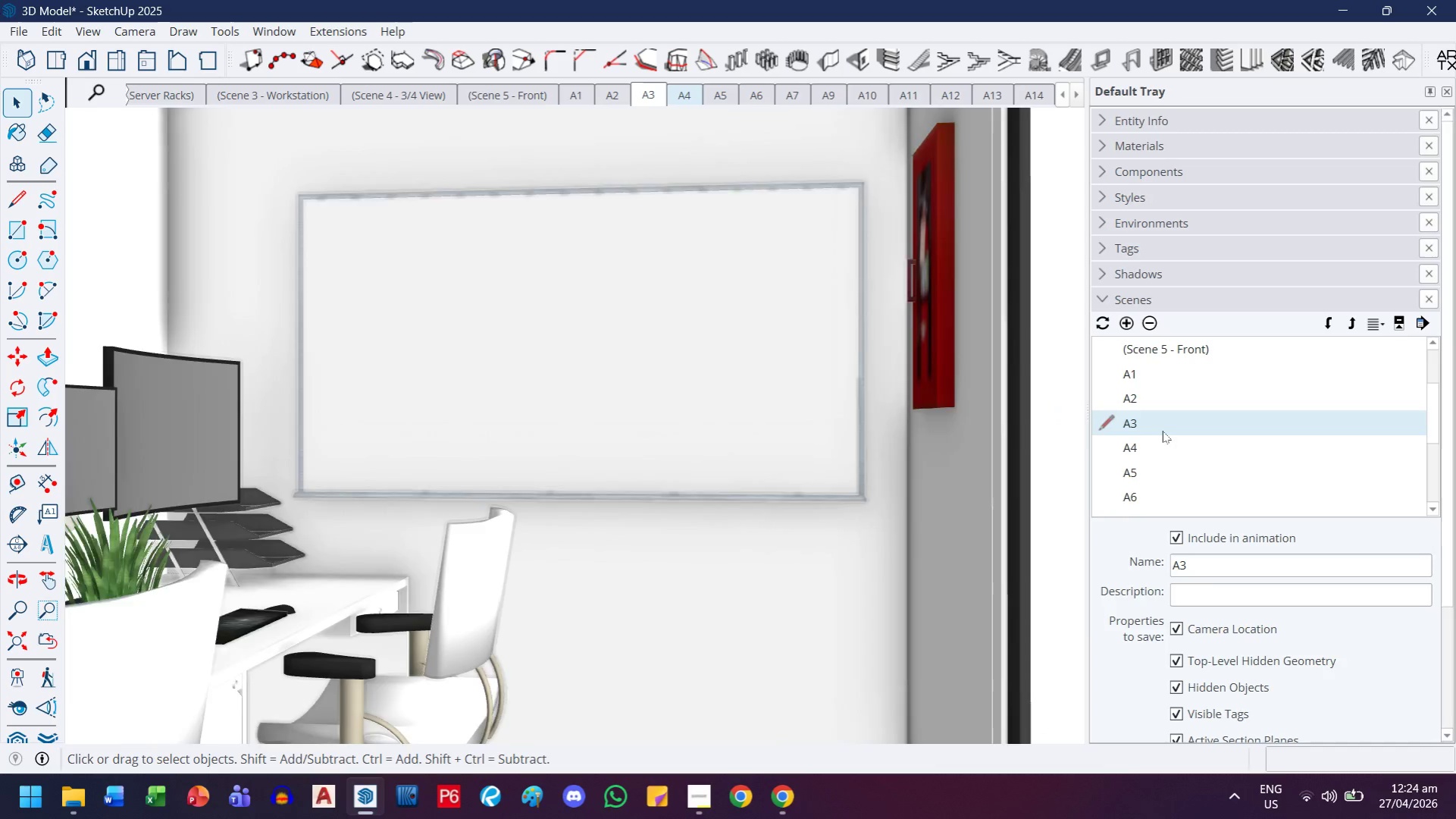 
double_click([1159, 460])
 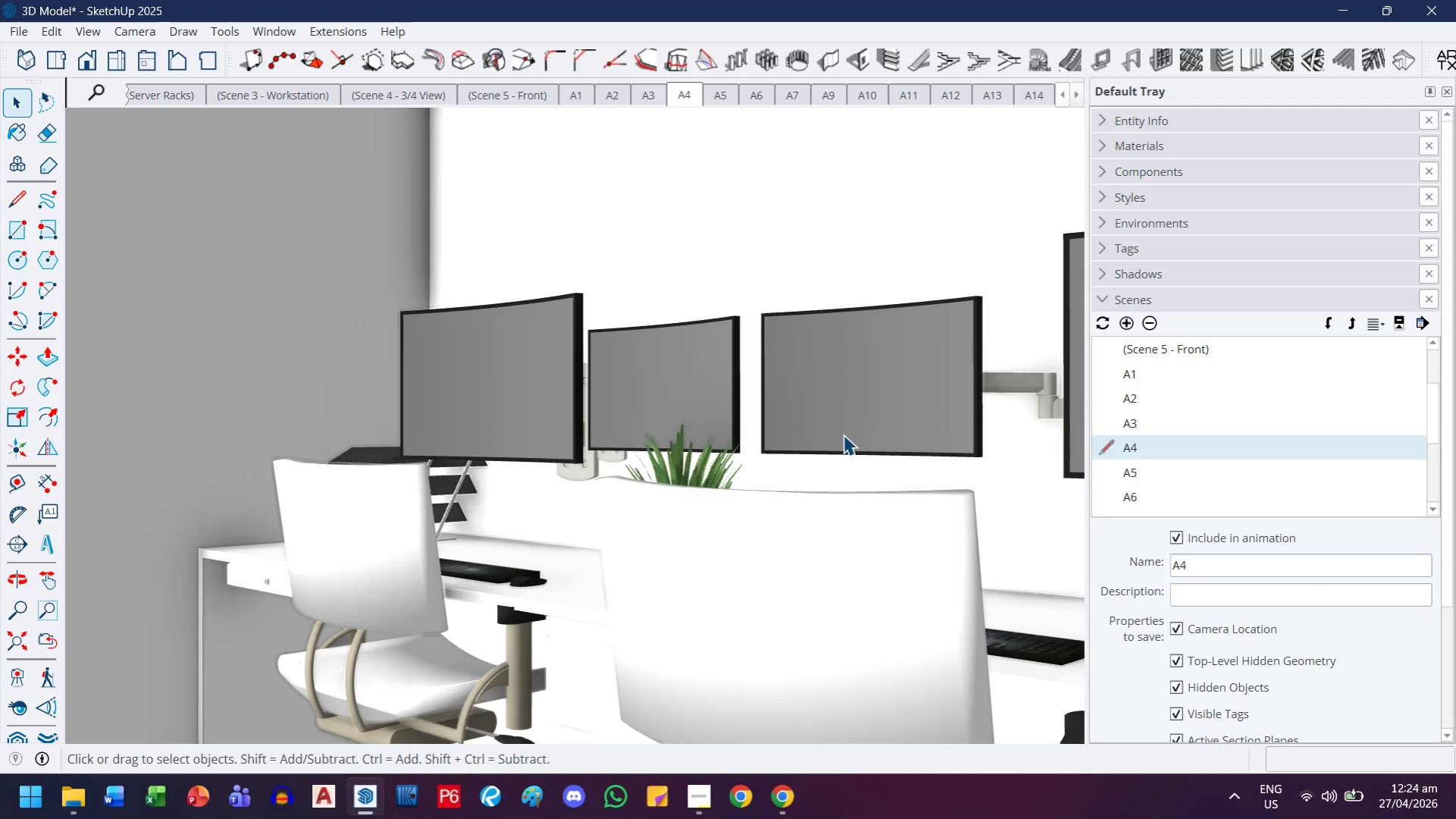 
left_click([13, 629])
 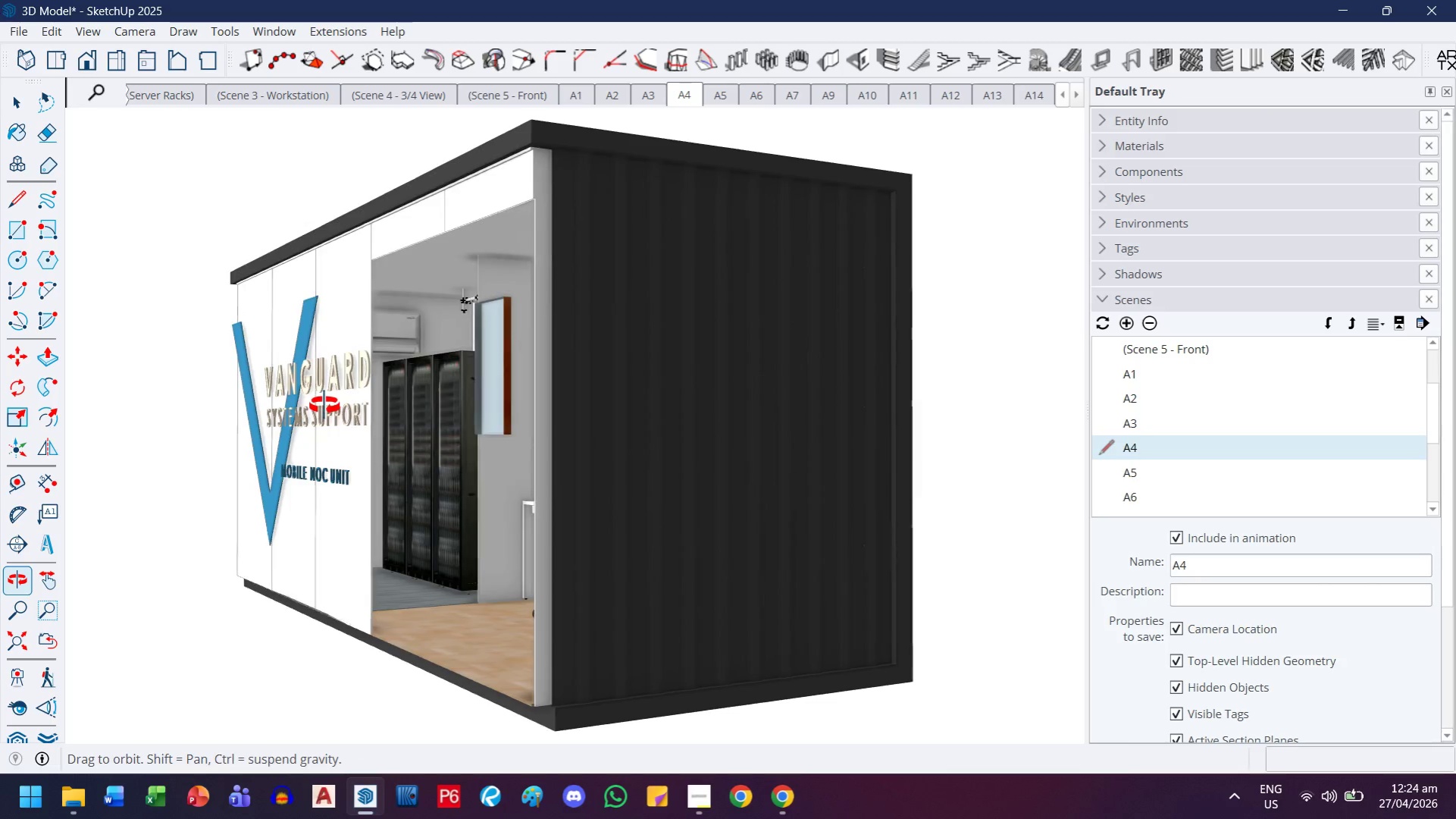 
left_click_drag(start_coordinate=[164, 292], to_coordinate=[363, 548])
 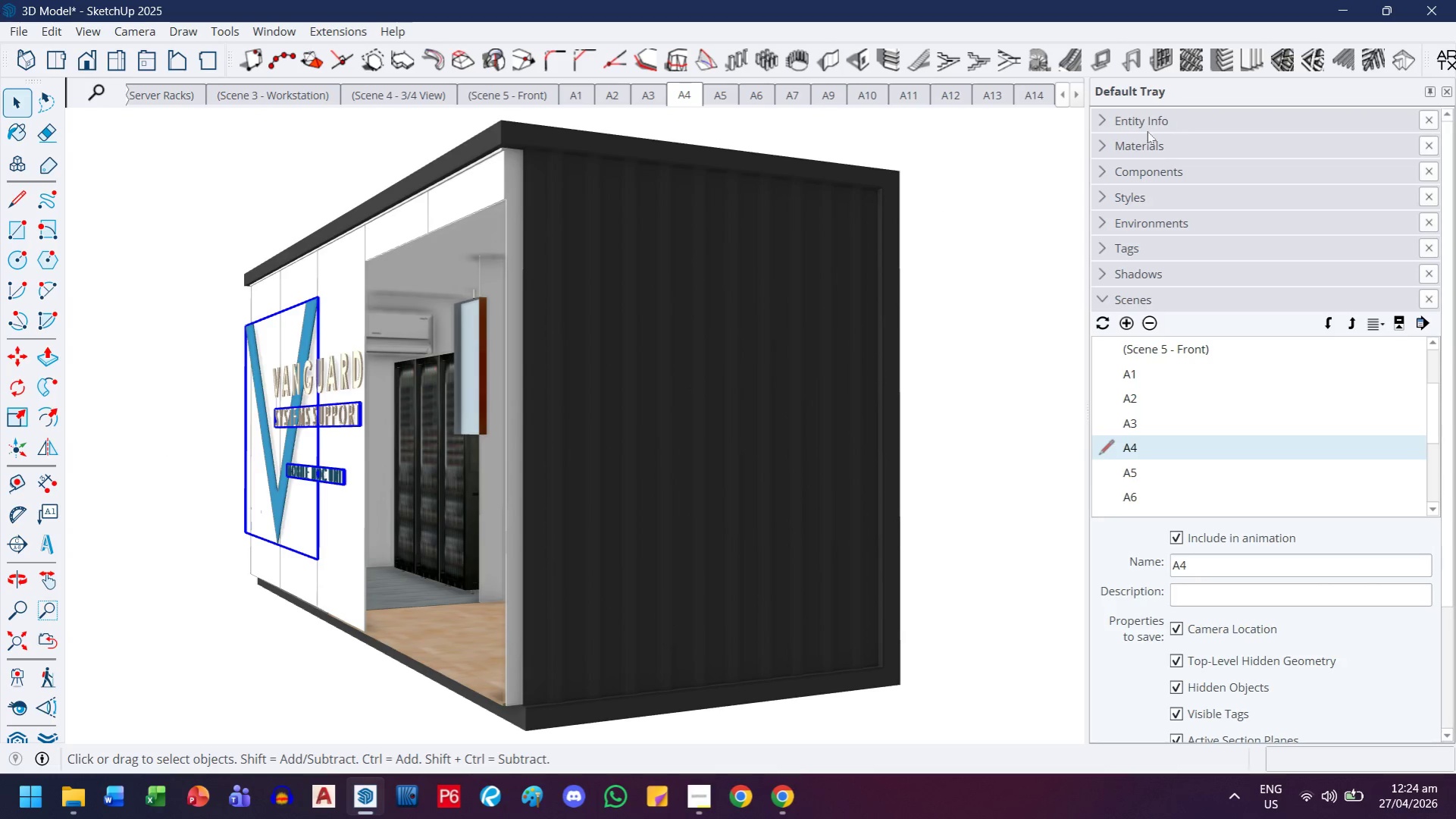 
left_click([1147, 127])
 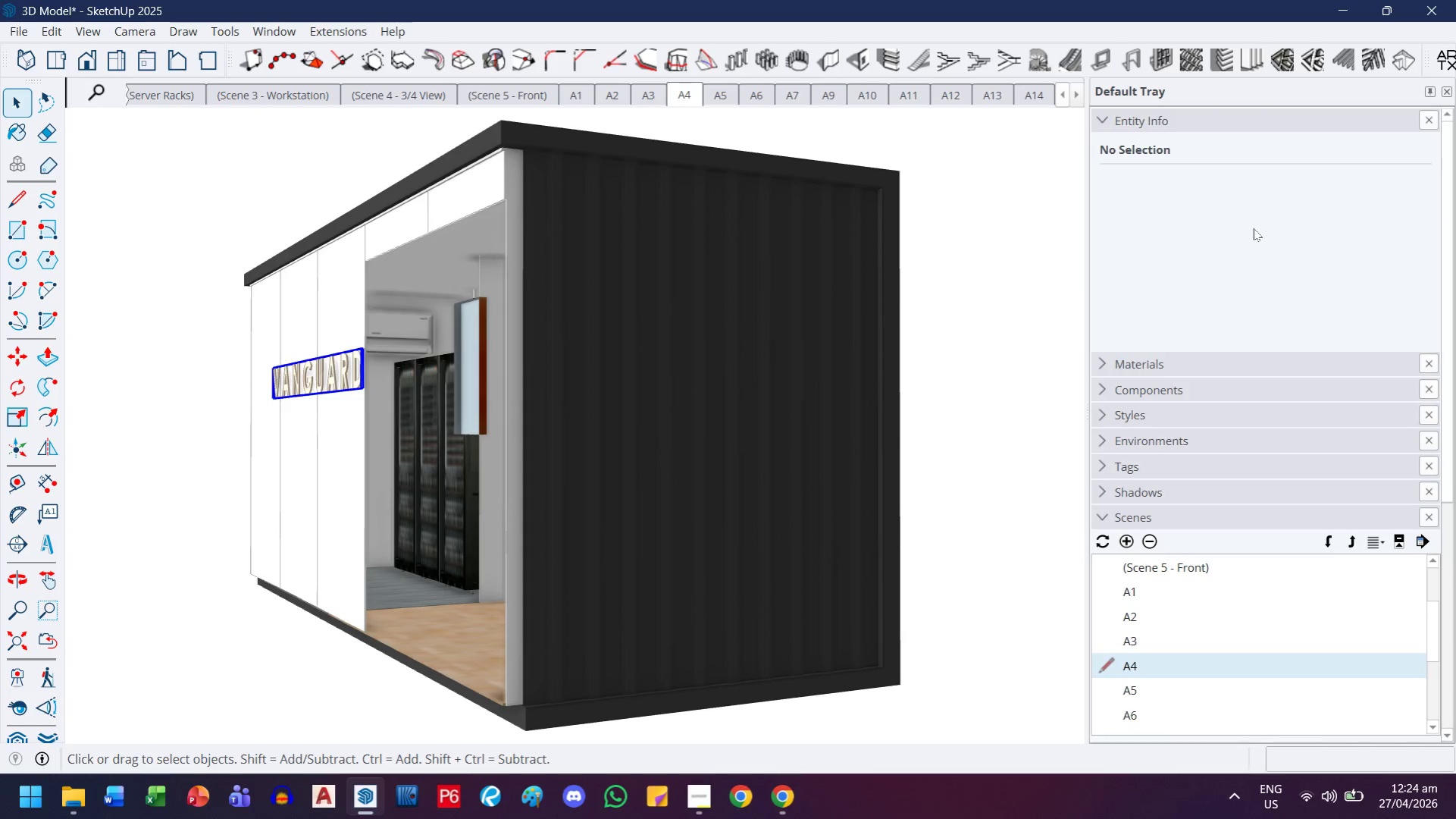 
left_click_drag(start_coordinate=[1226, 290], to_coordinate=[1221, 290])
 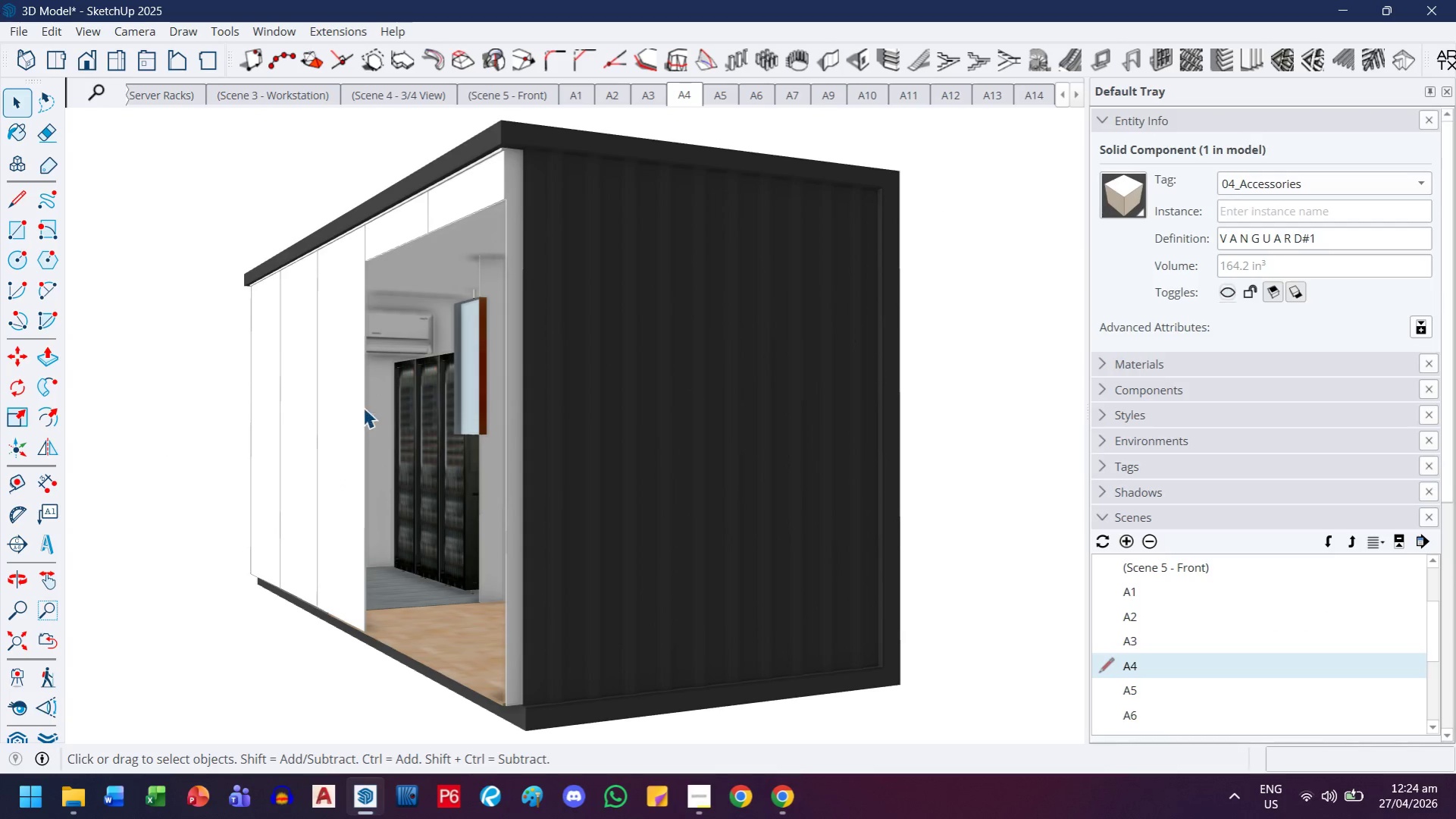 
left_click([354, 412])
 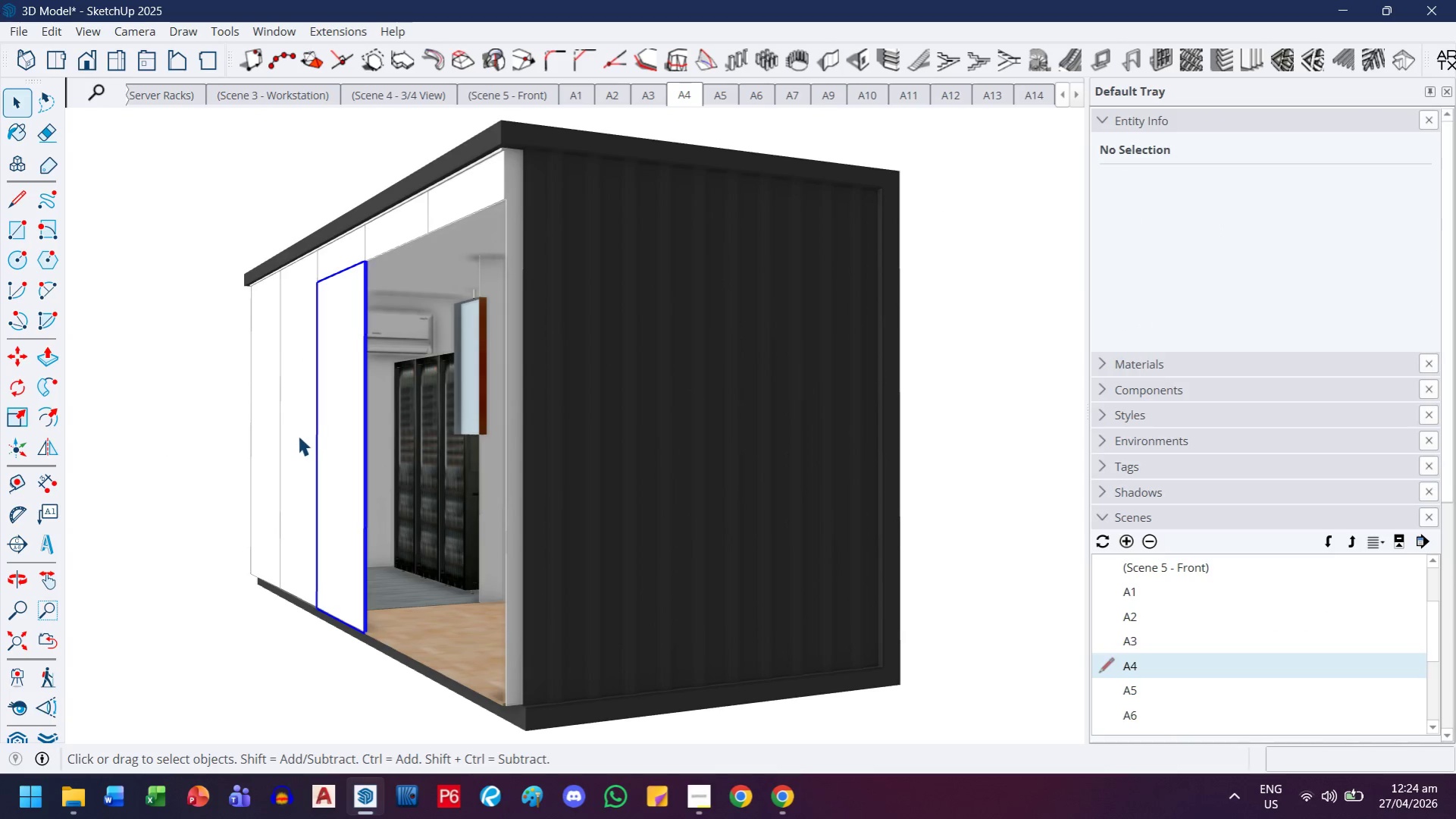 
hold_key(key=ControlLeft, duration=0.8)
double_click([270, 453])
 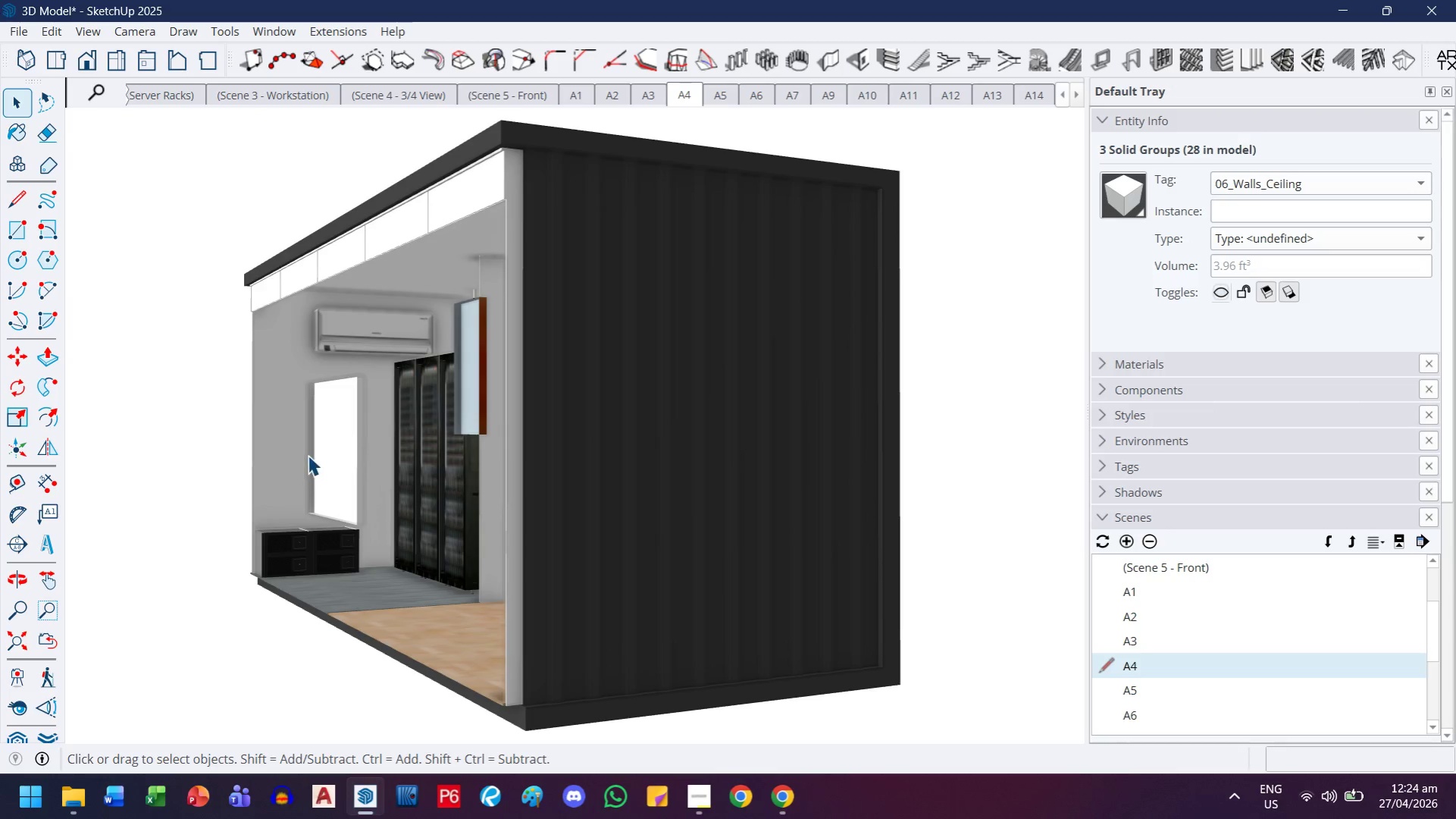 
left_click([320, 438])
 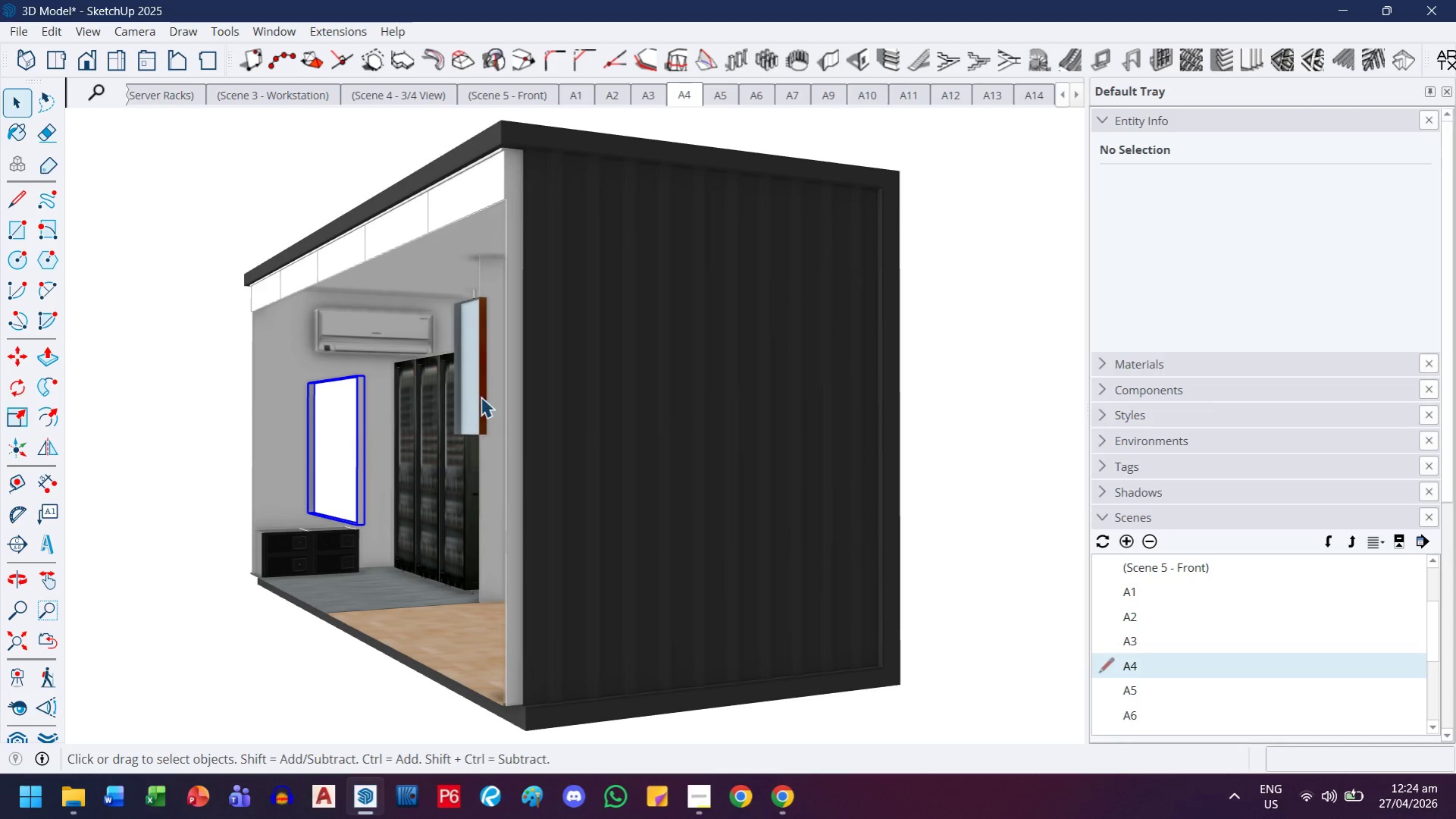 
hold_key(key=ControlLeft, duration=0.48)
 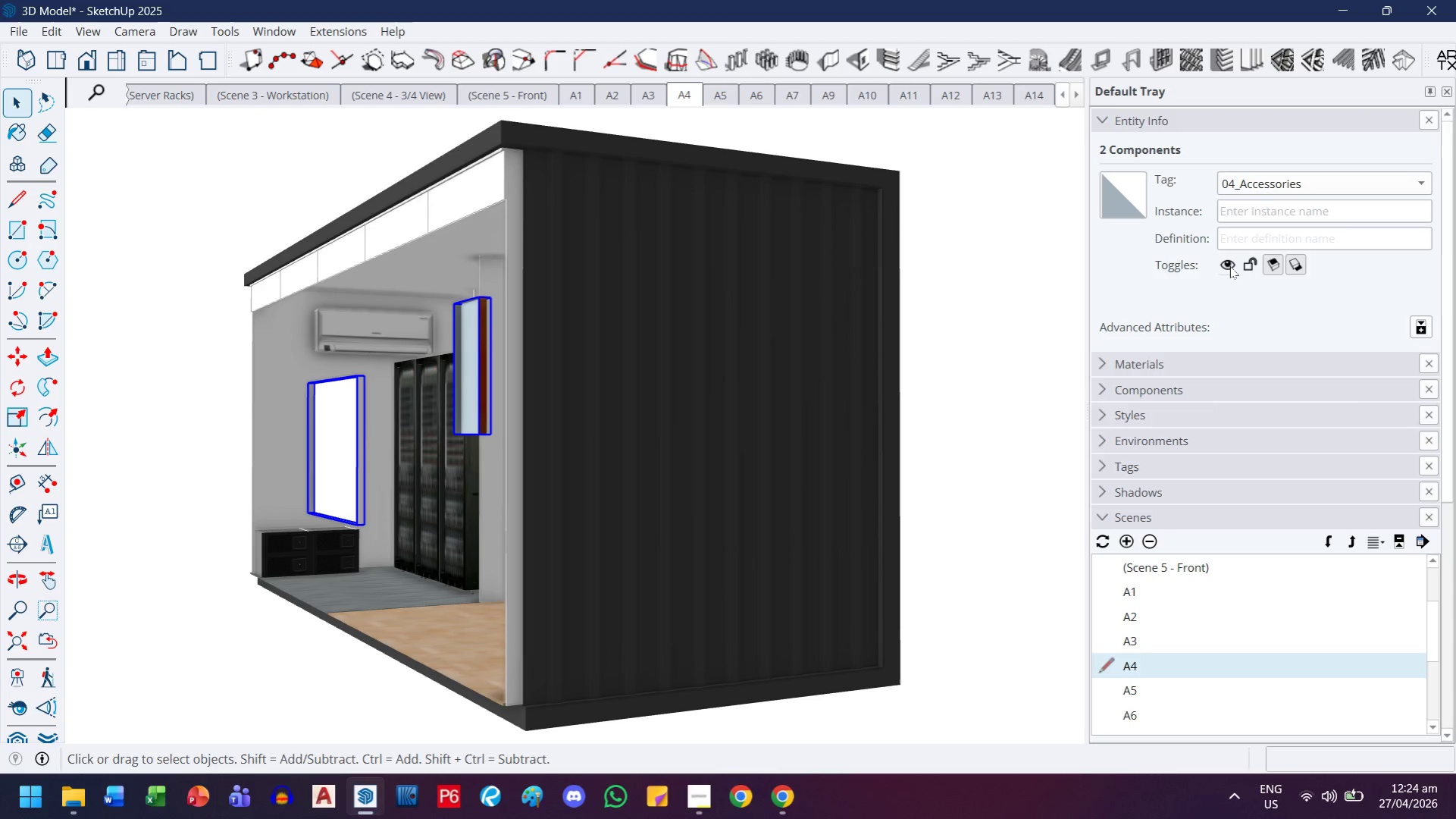 
left_click([1225, 259])
 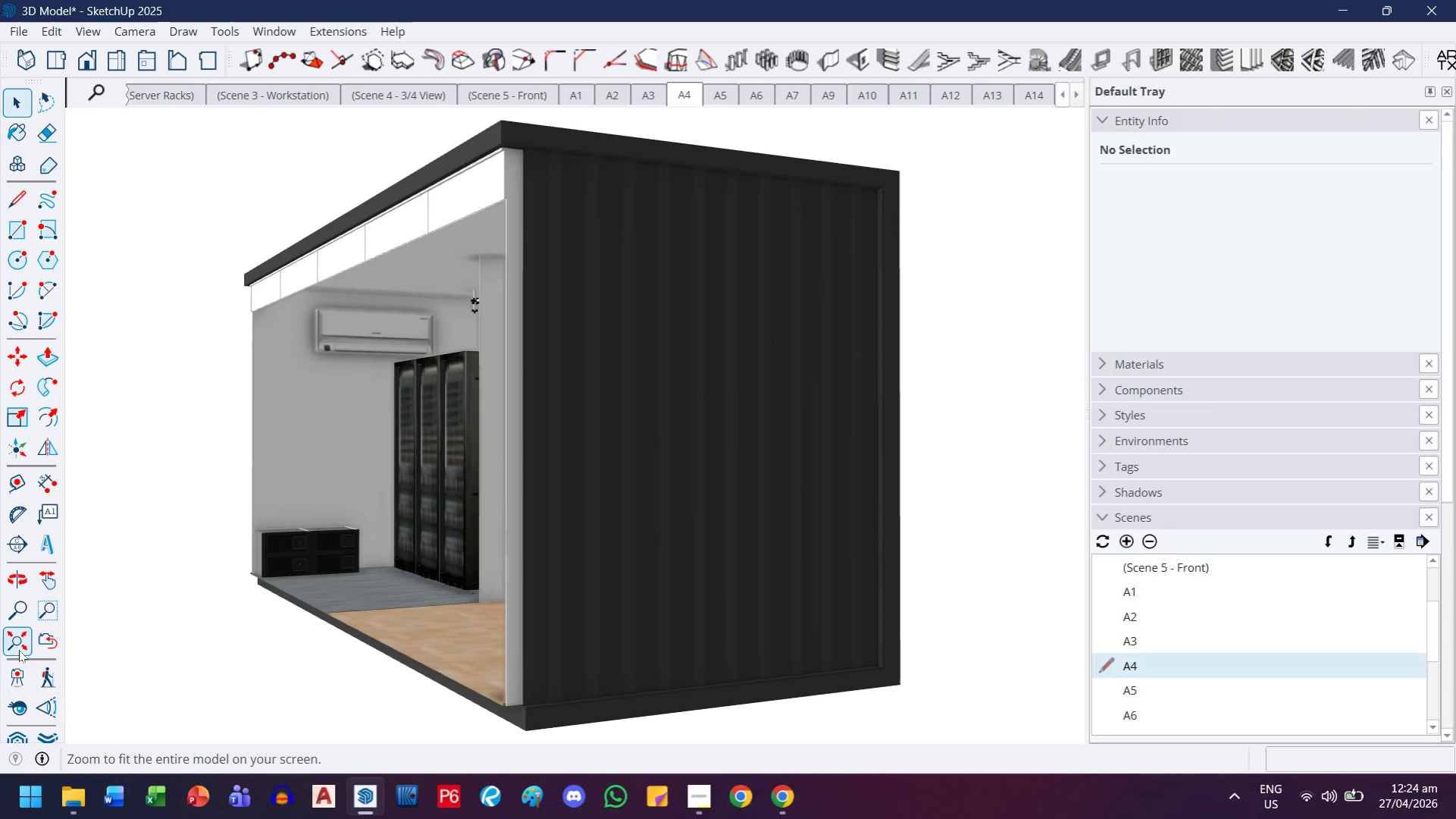 
left_click([37, 654])
 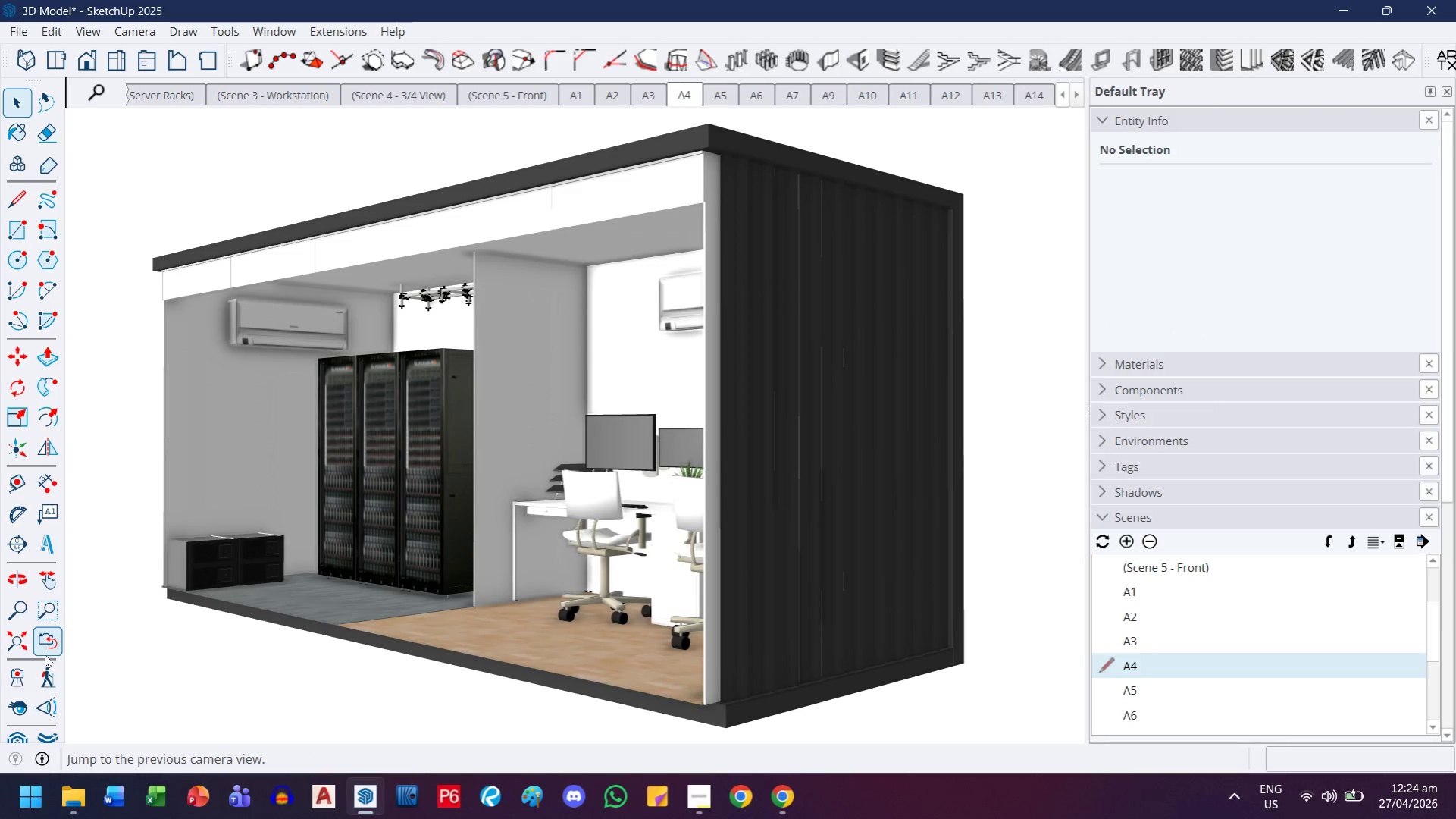 
left_click([45, 654])
 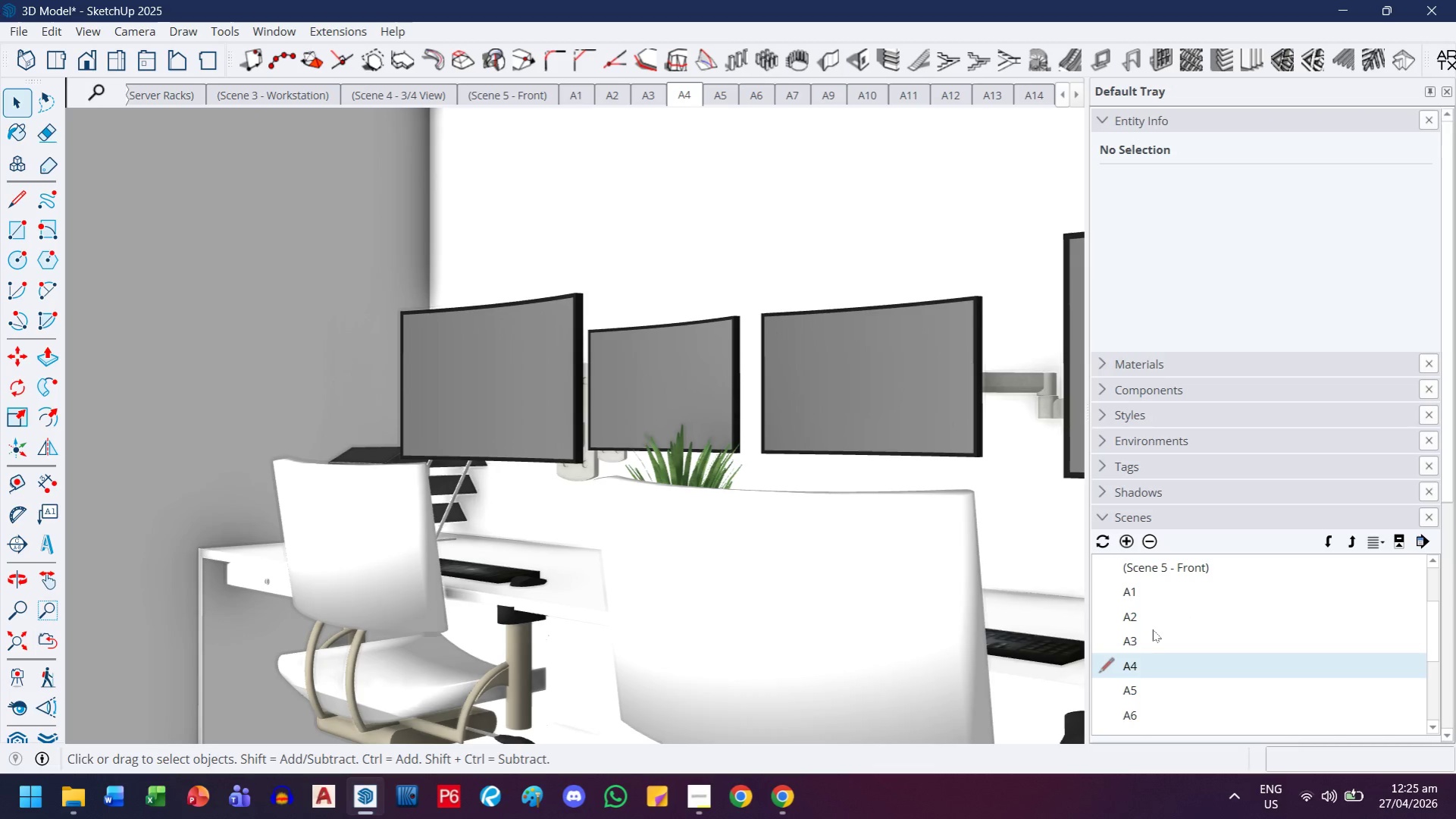 
right_click([1136, 661])
 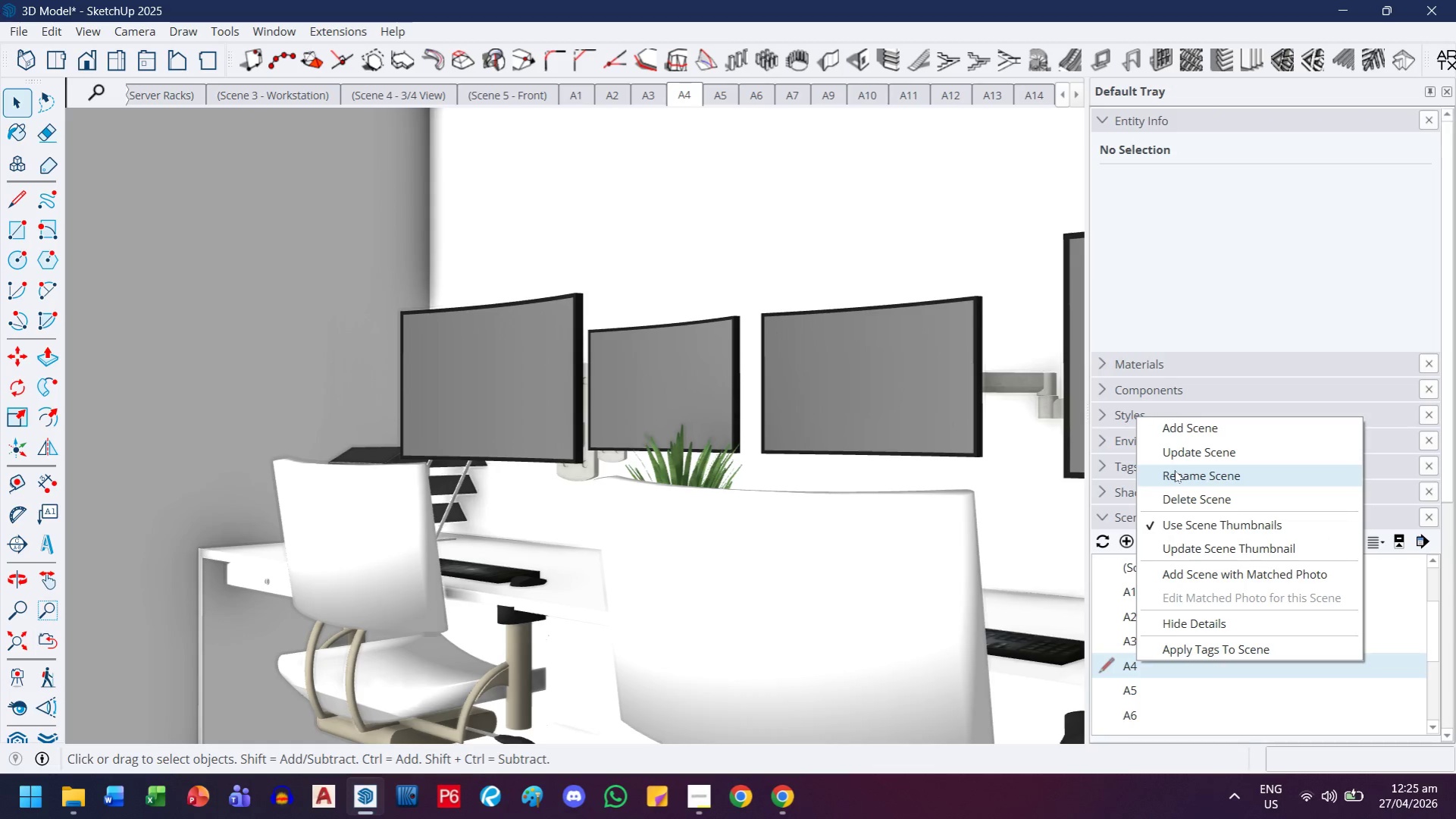 
left_click([1182, 457])
 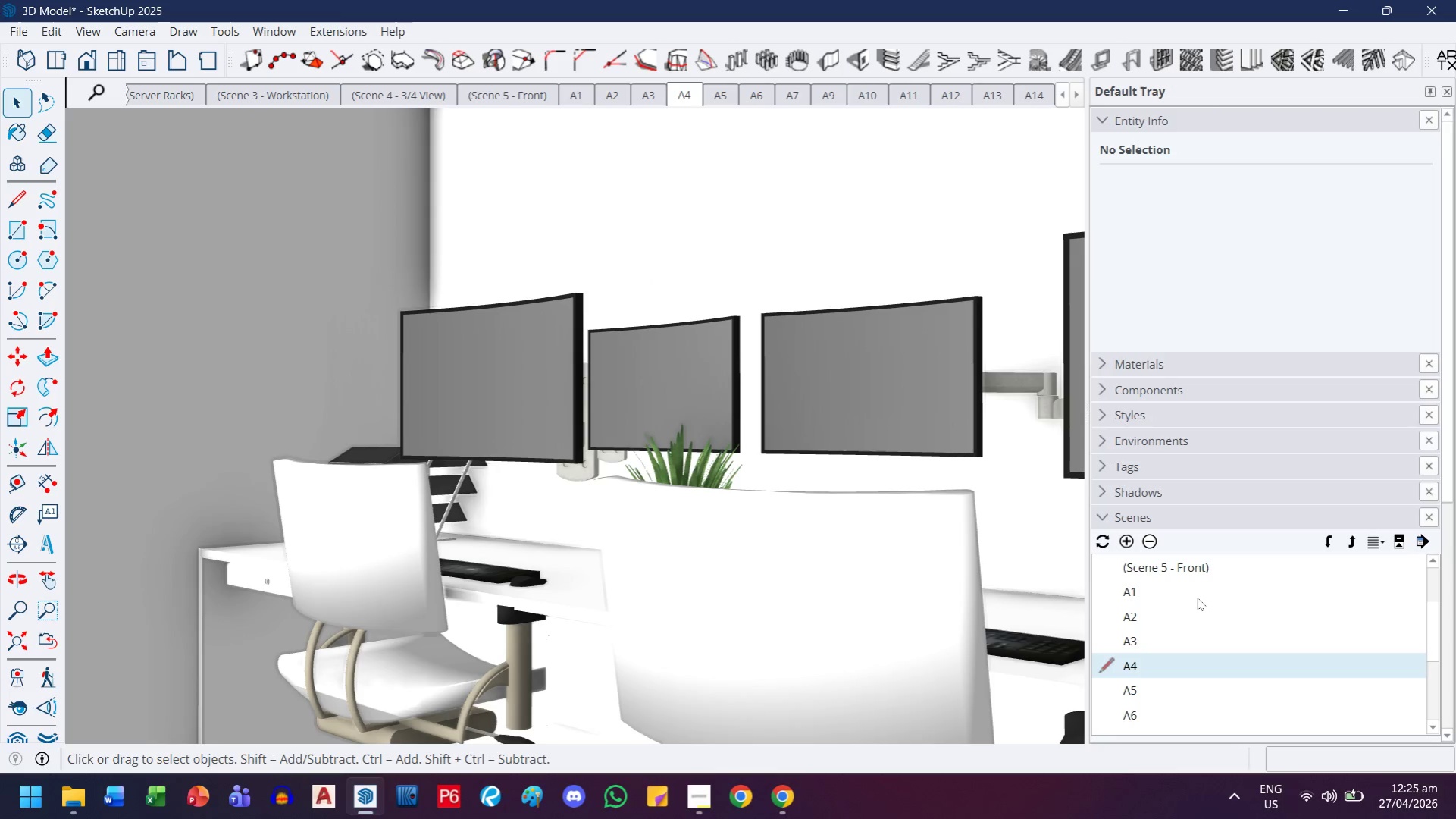 
double_click([1142, 592])
 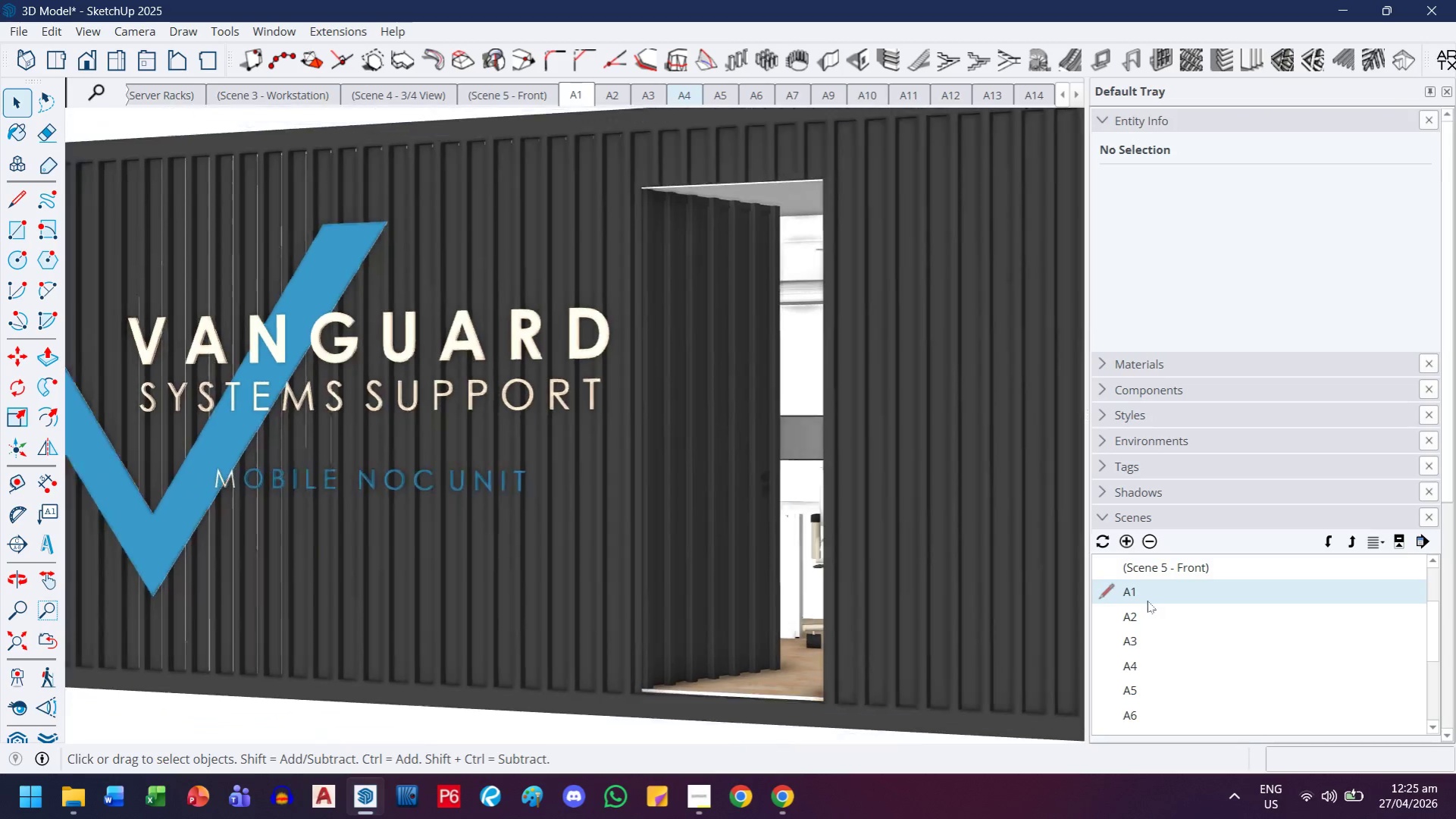 
double_click([1146, 617])
 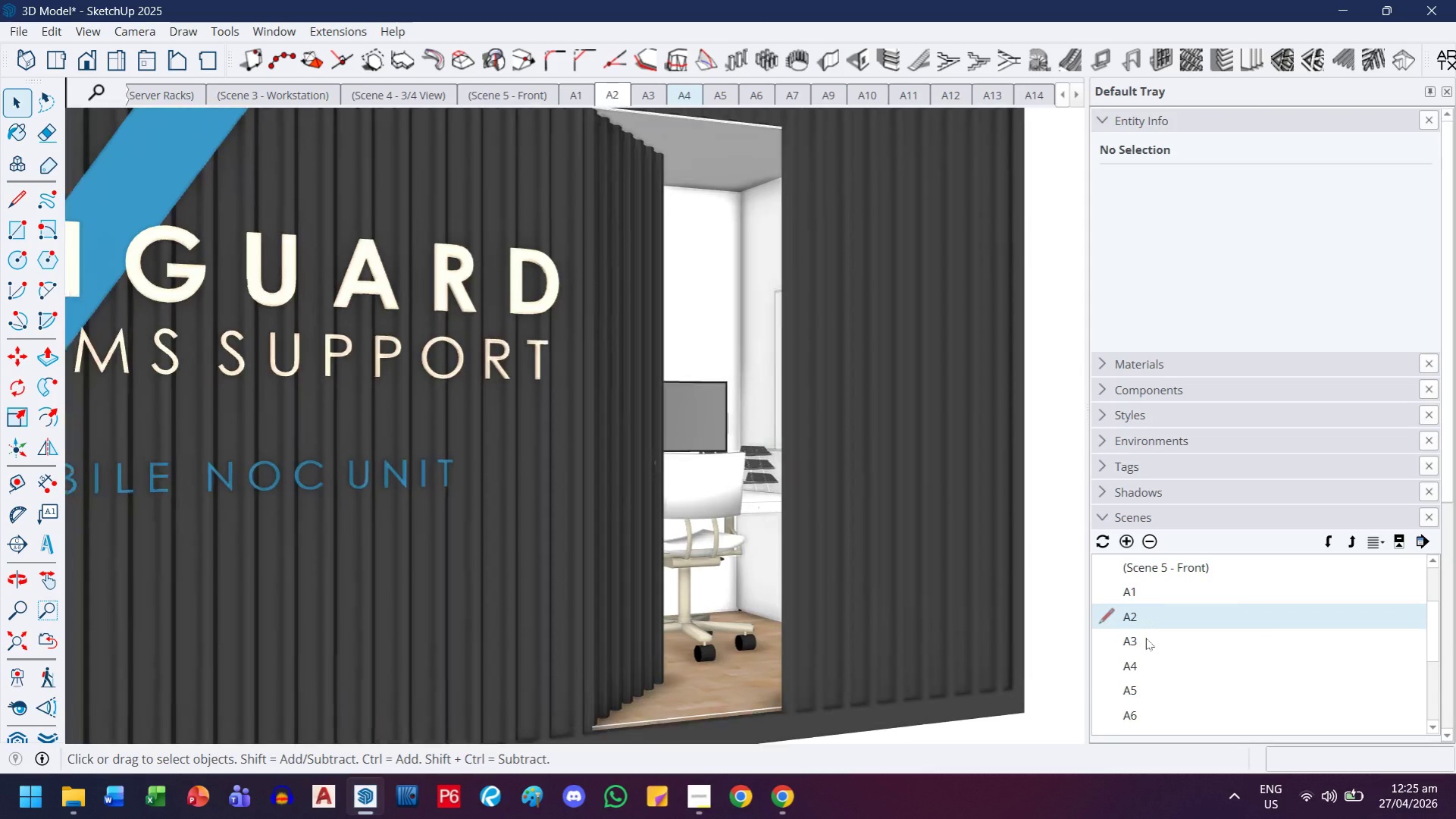 
double_click([1145, 642])
 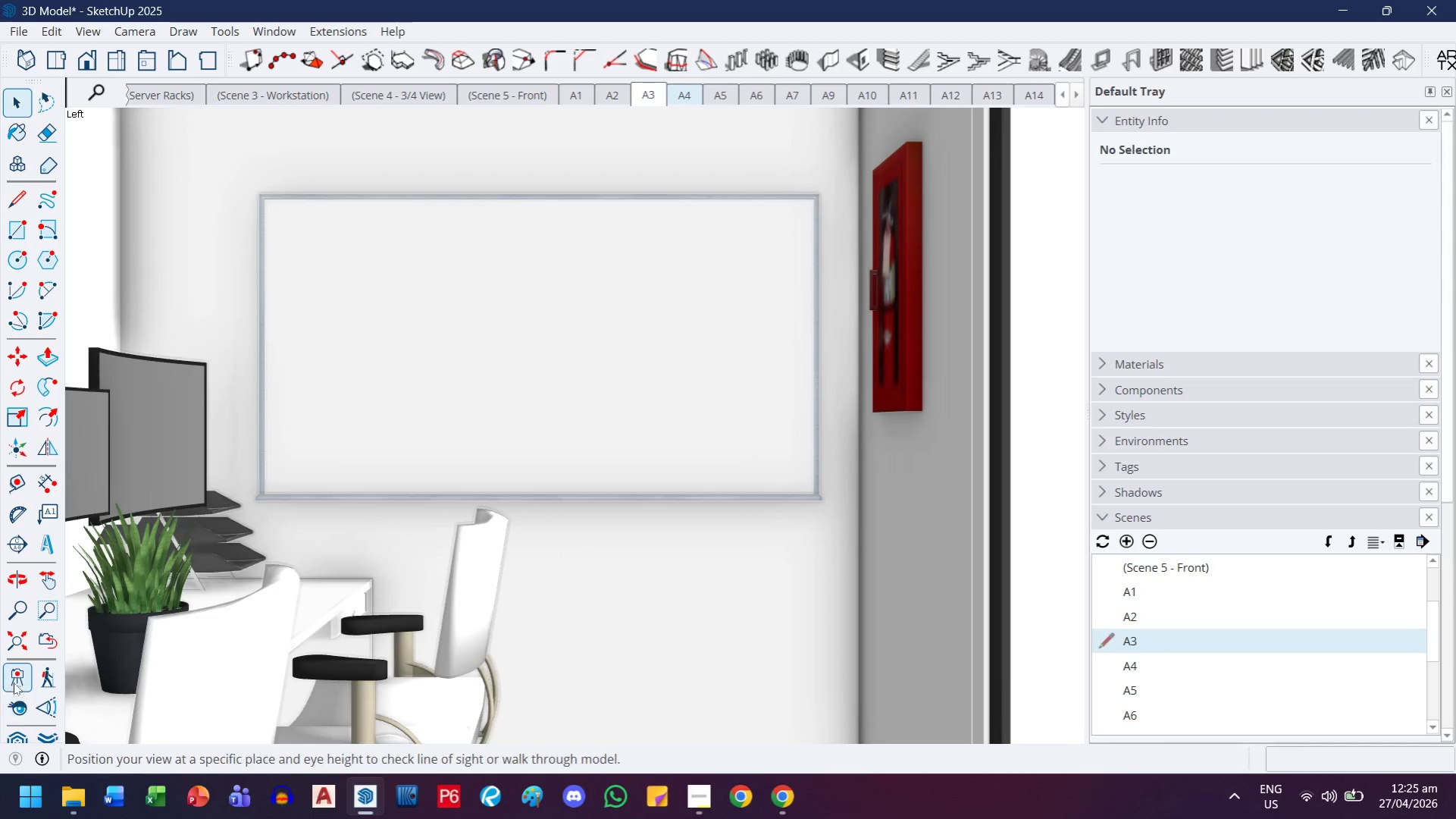 
wait(7.3)
 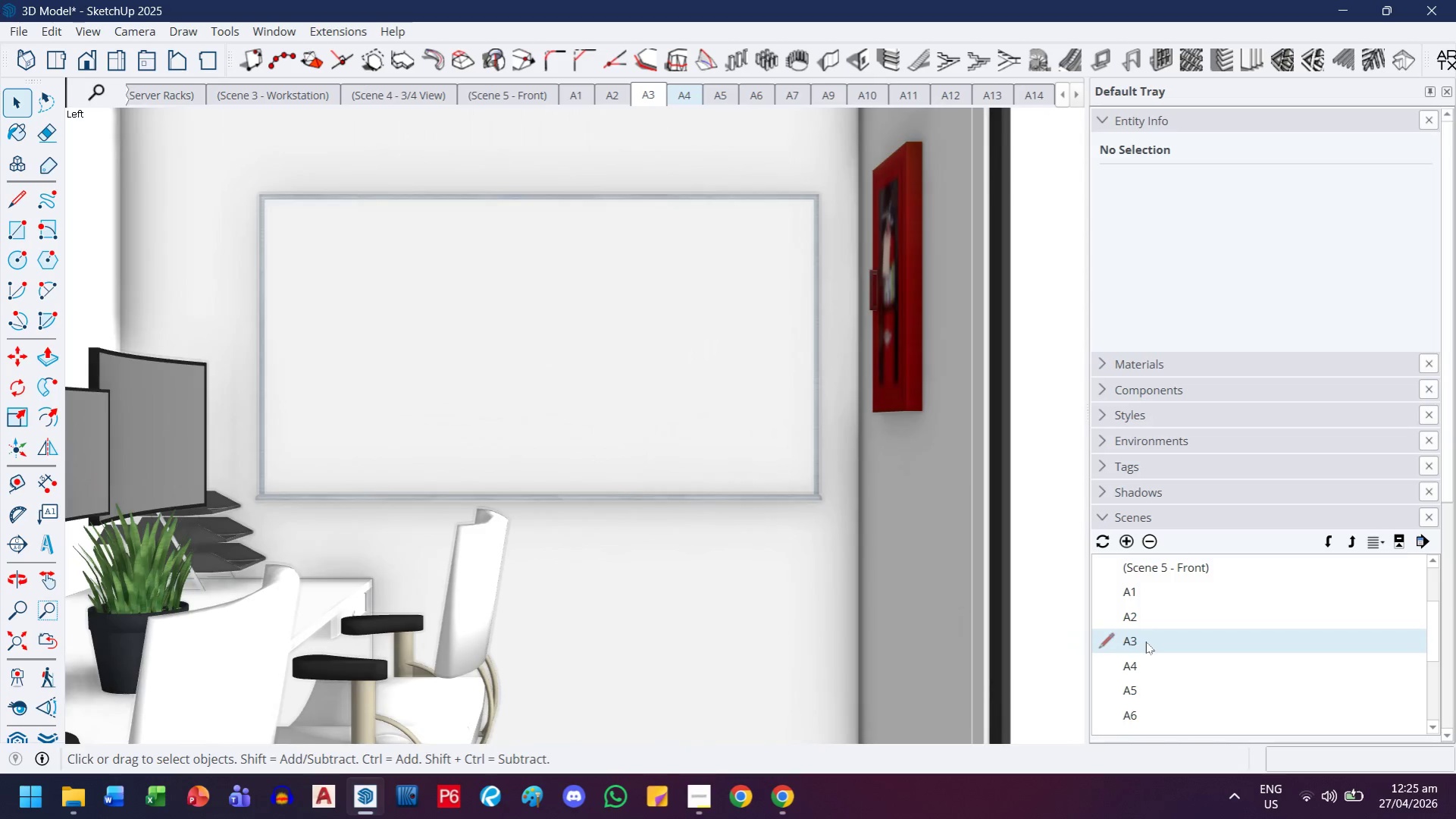 
left_click([20, 650])
 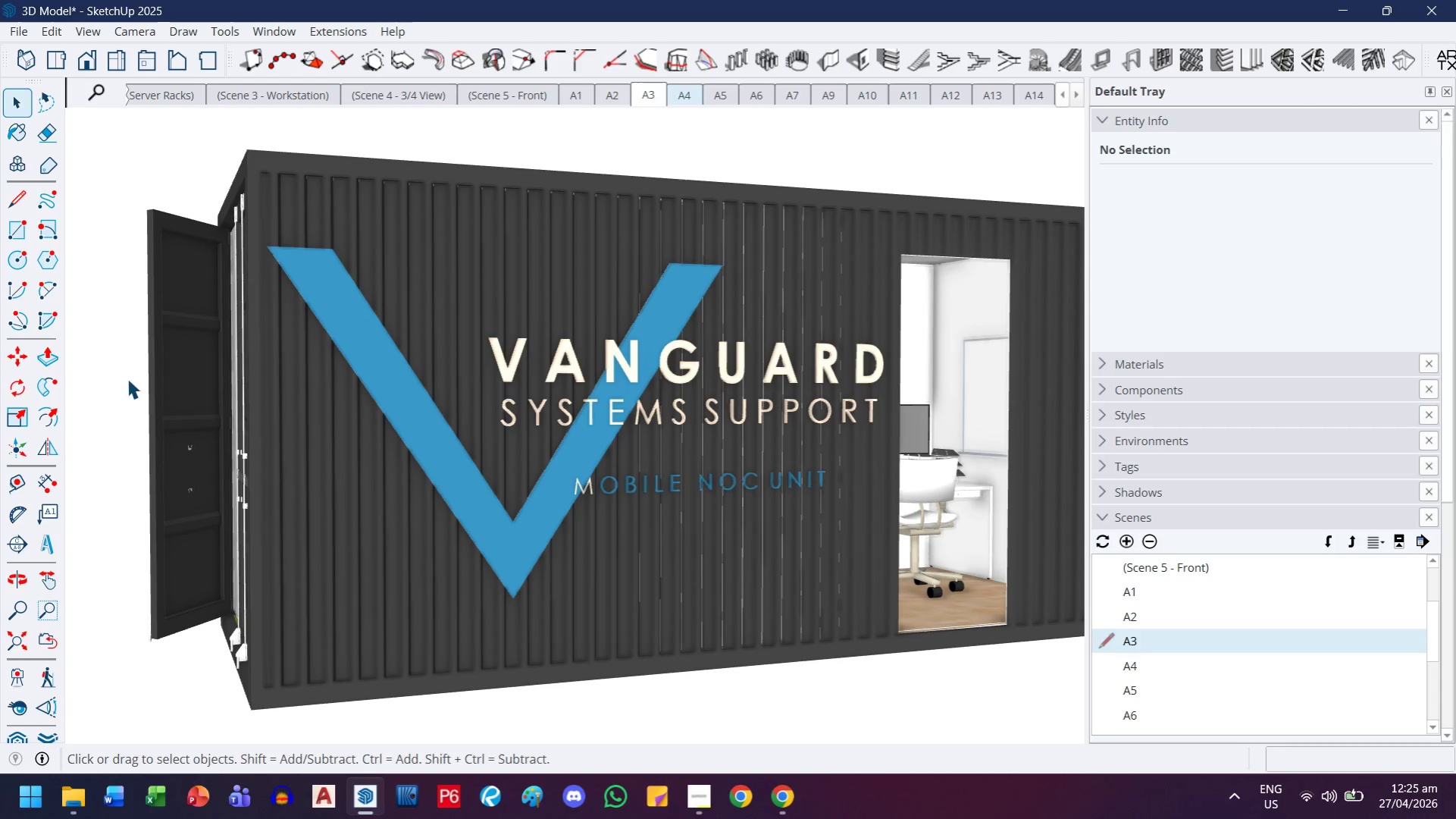 
left_click([659, 310])
 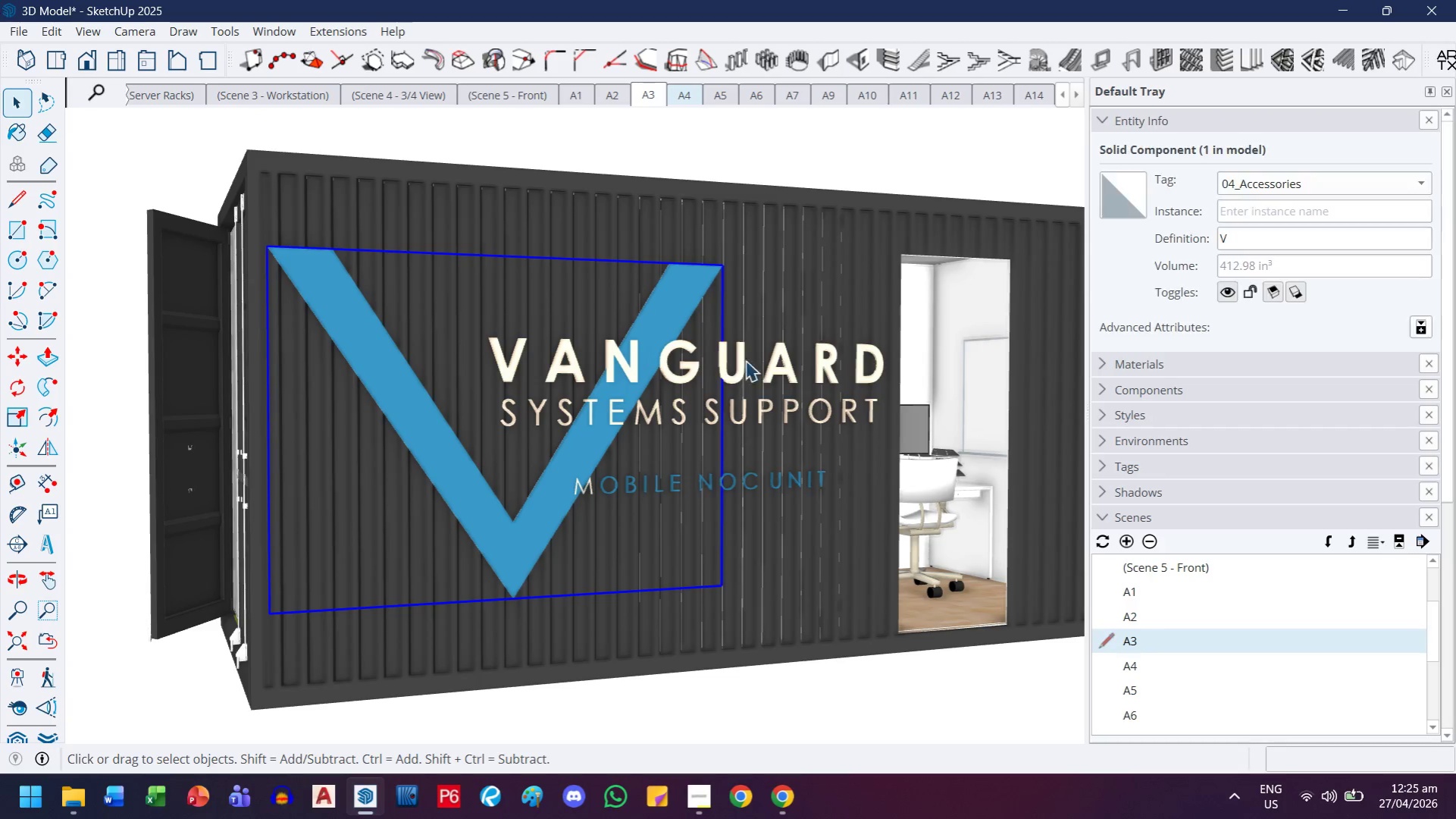 
hold_key(key=ControlLeft, duration=5.14)
left_click([775, 367])
 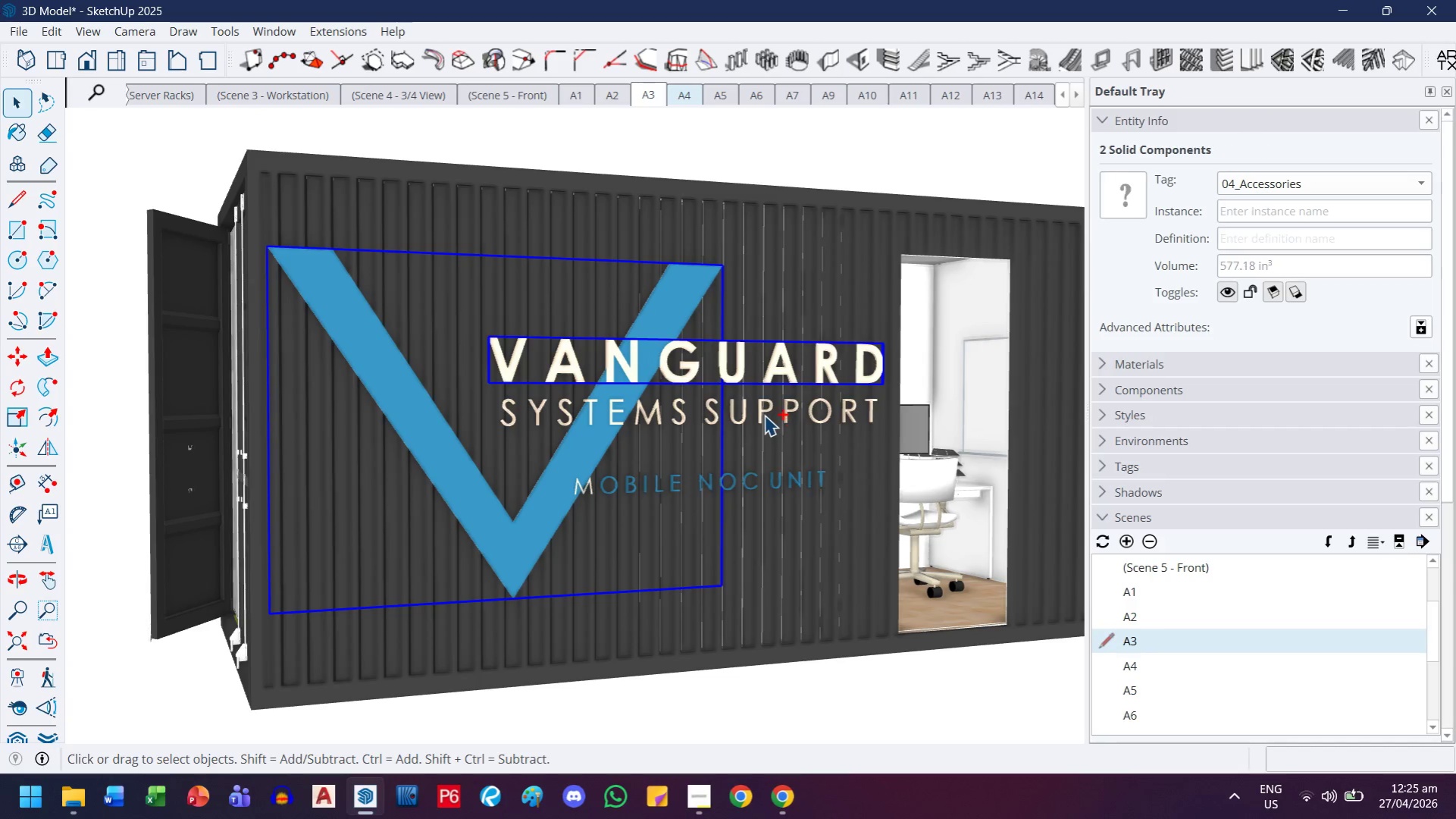 
left_click([764, 415])
 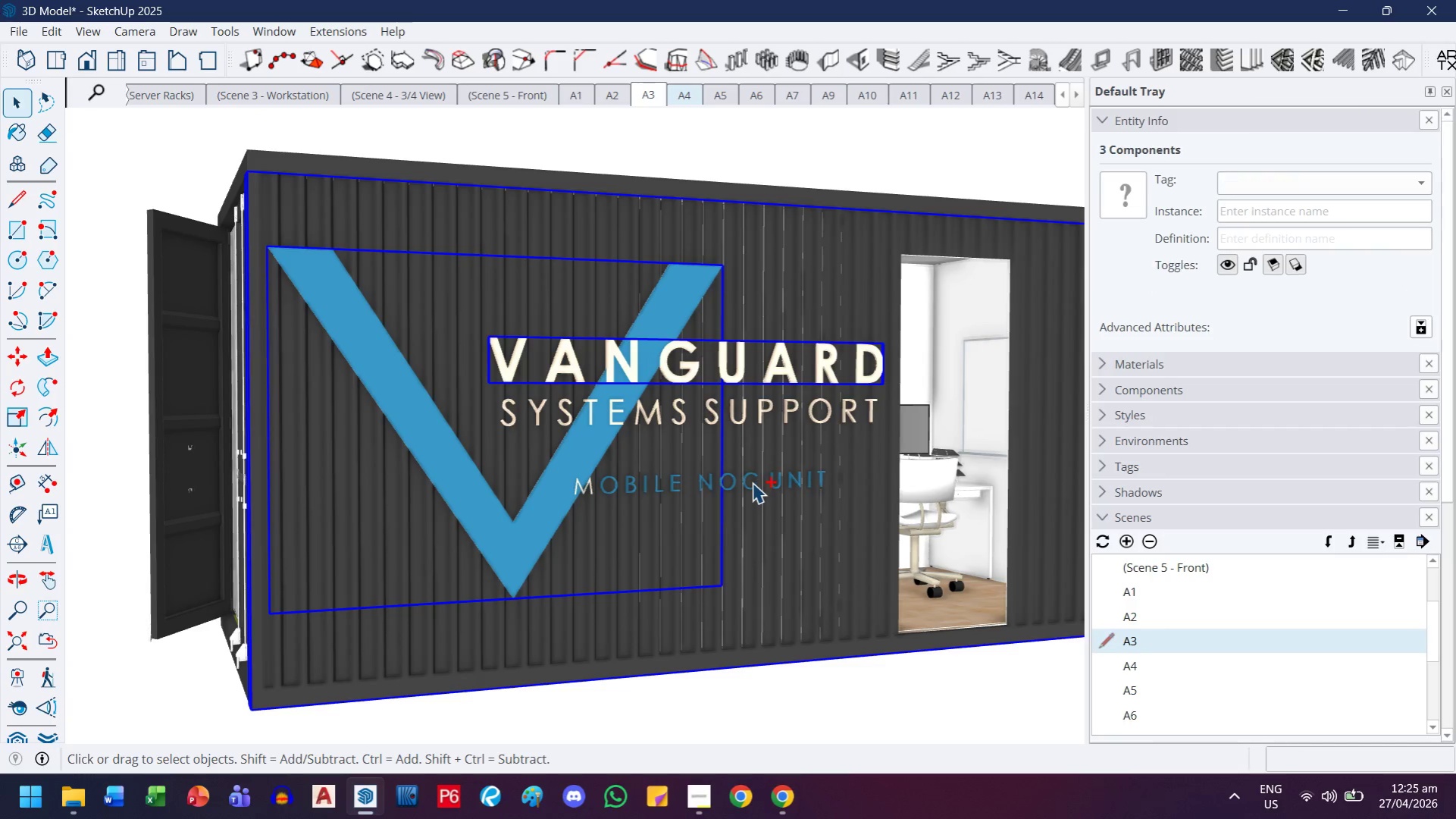 
left_click([752, 482])
 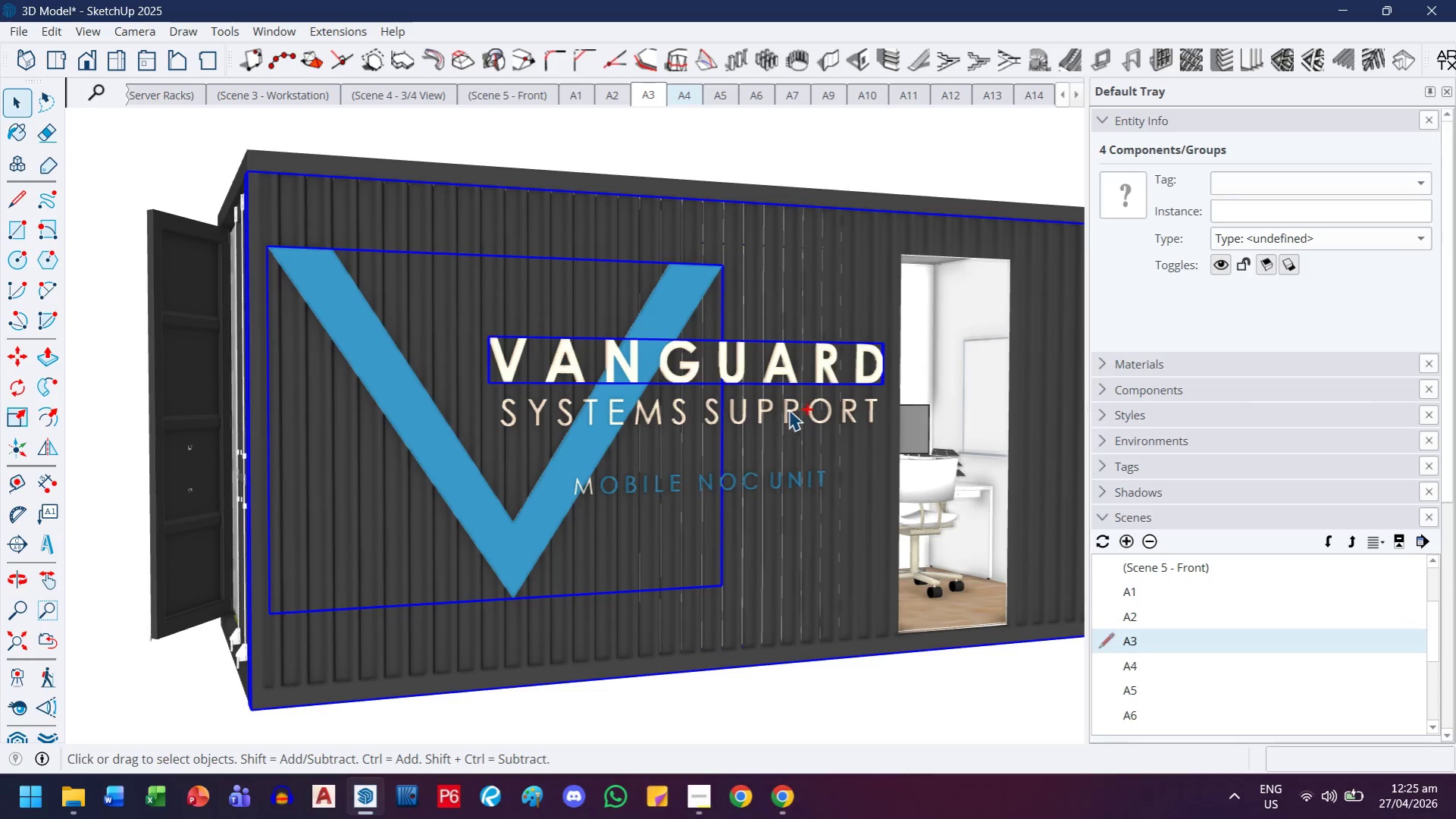 
left_click([800, 410])
 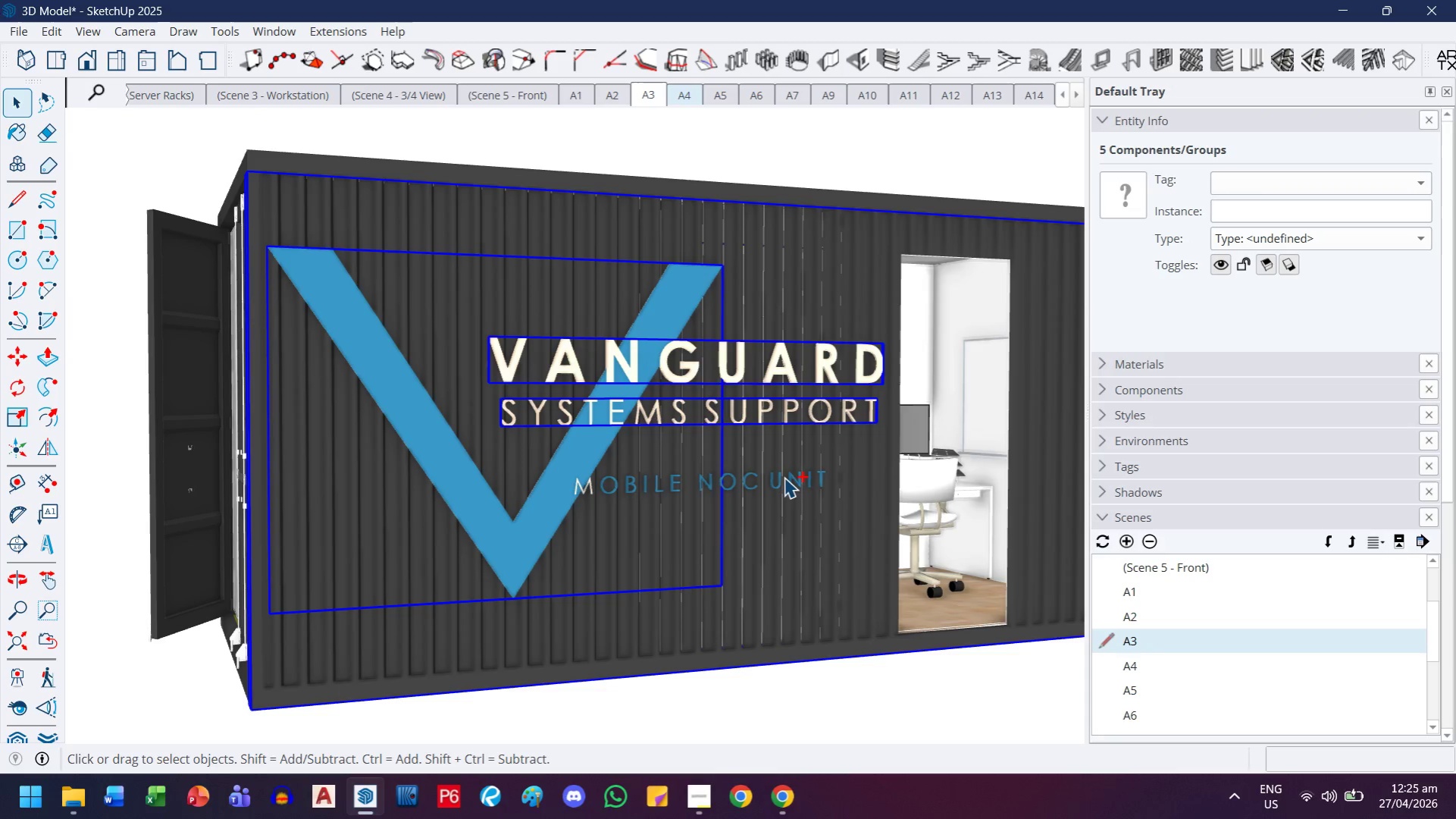 
left_click([784, 480])
 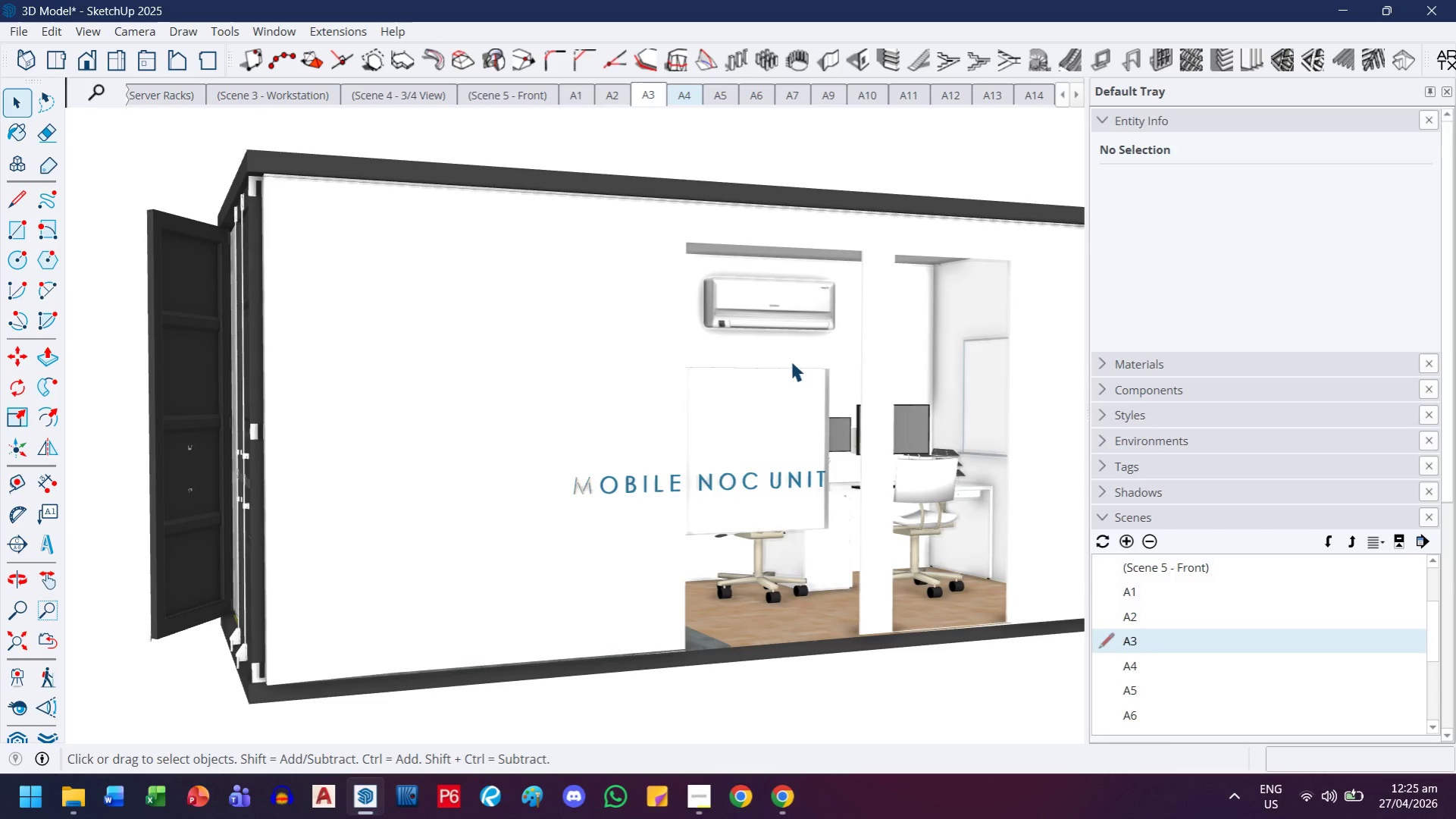 
left_click([751, 484])
 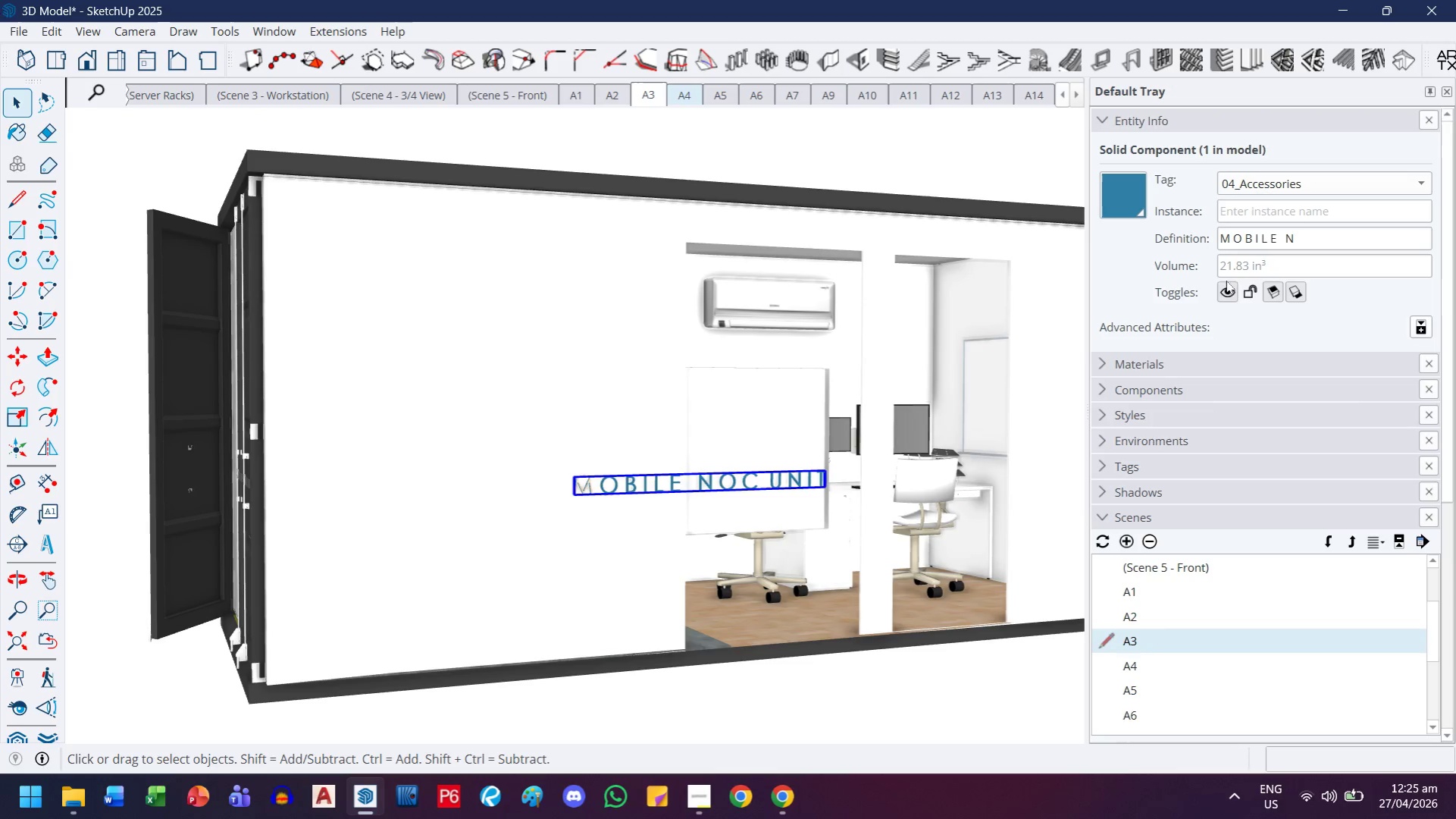 
left_click([1224, 296])
 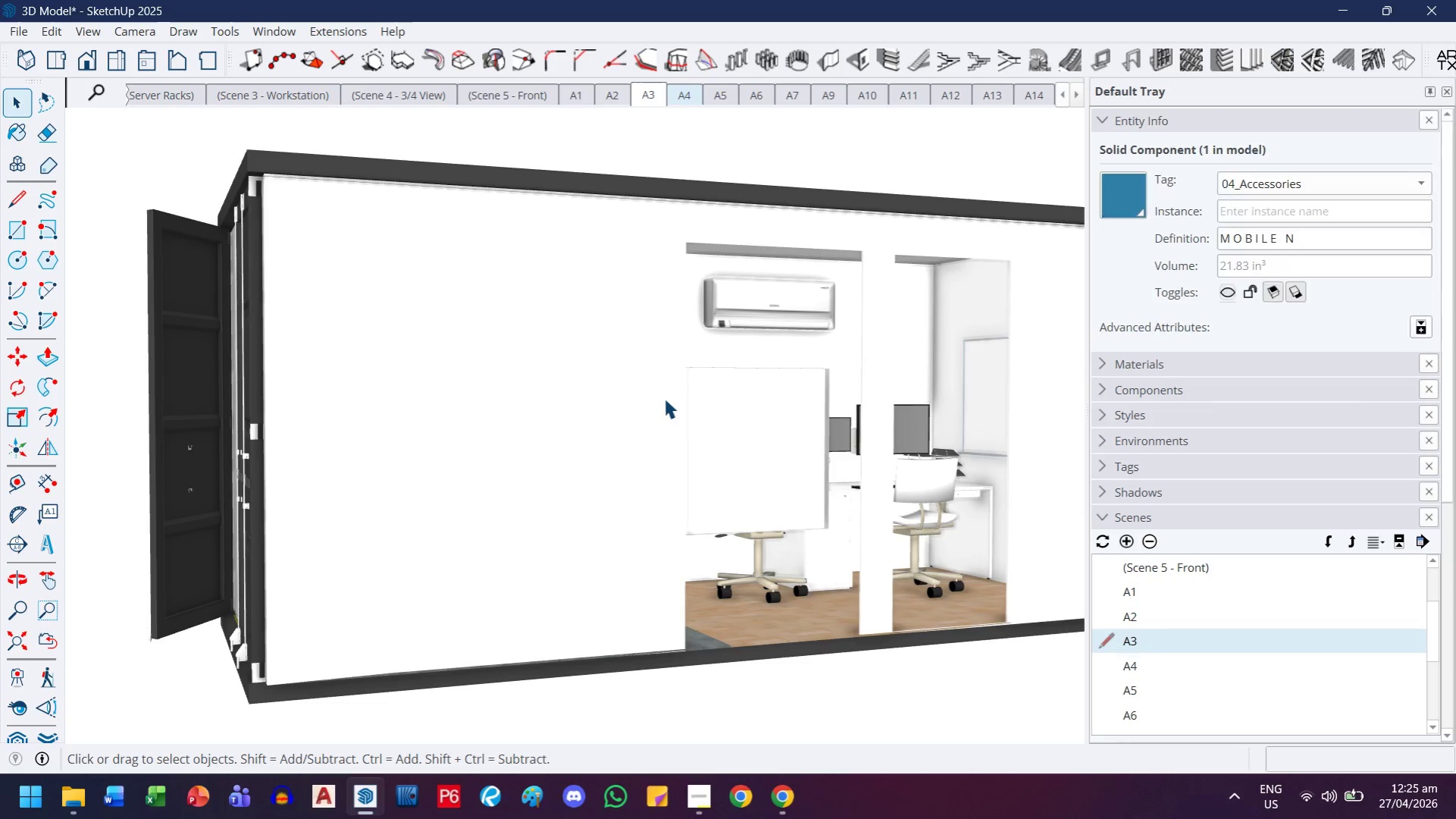 
left_click([664, 398])
 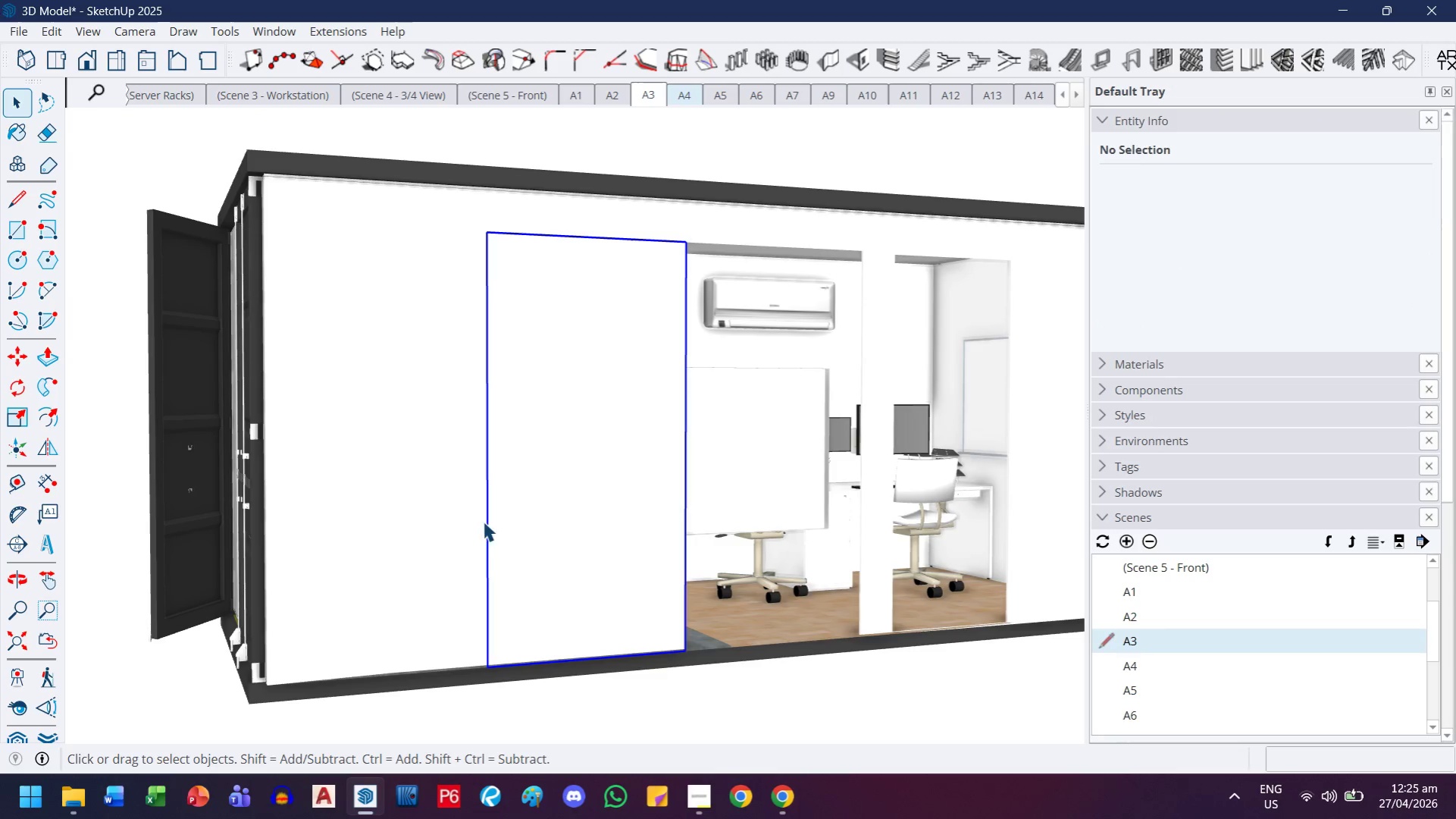 
hold_key(key=ControlLeft, duration=1.42)
left_click([437, 541])
 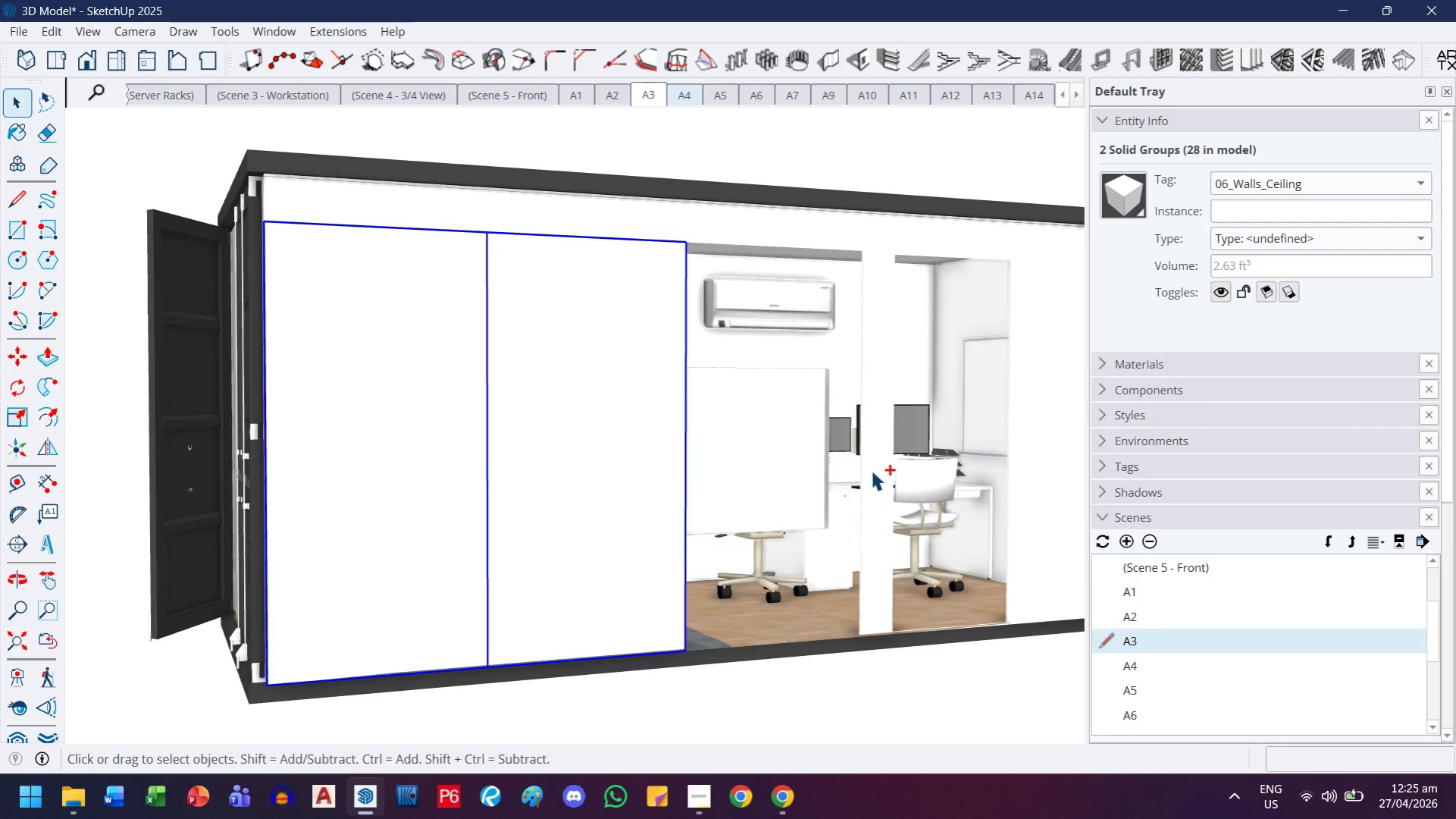 
left_click([874, 472])
 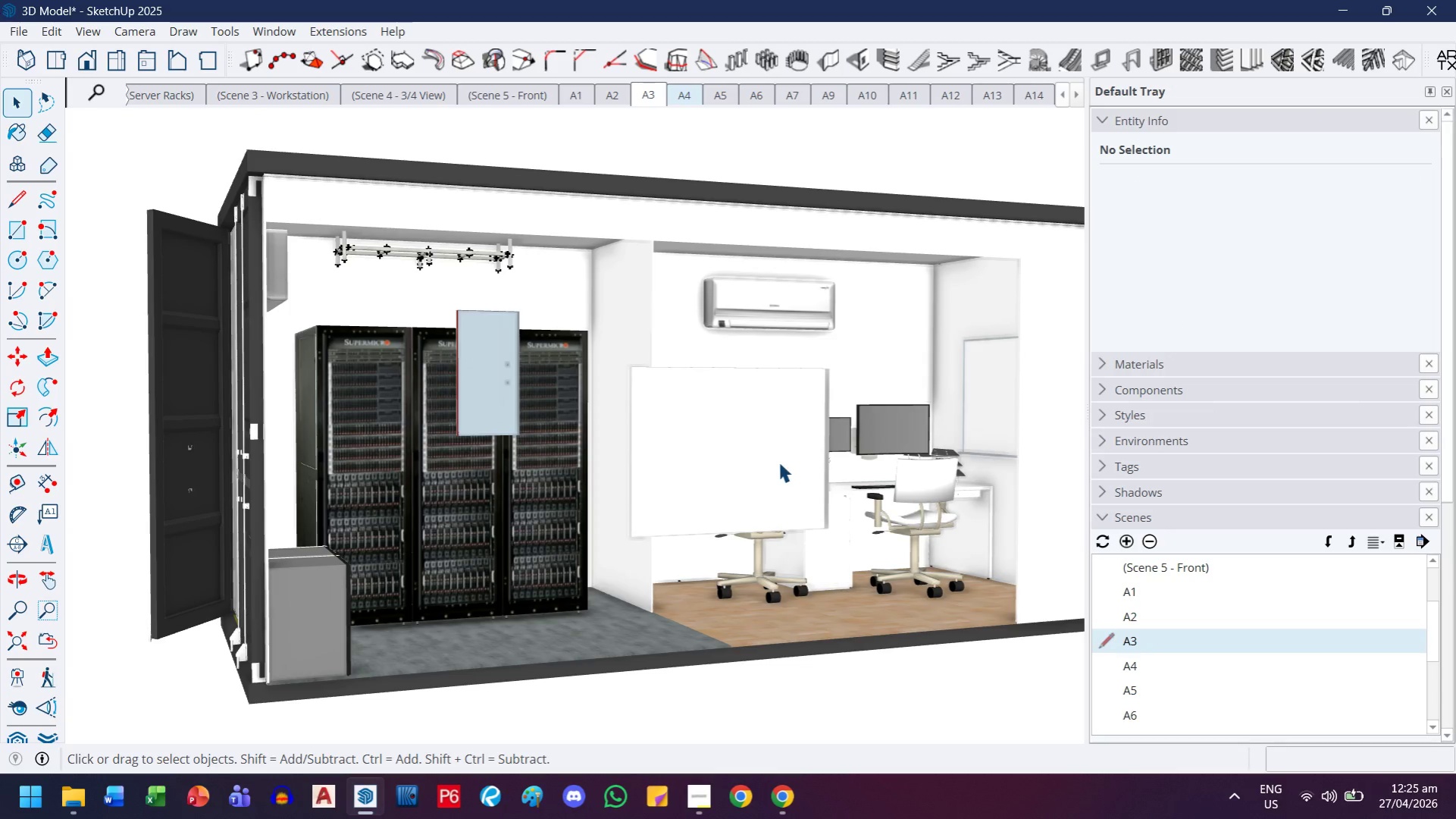 
left_click([490, 400])
 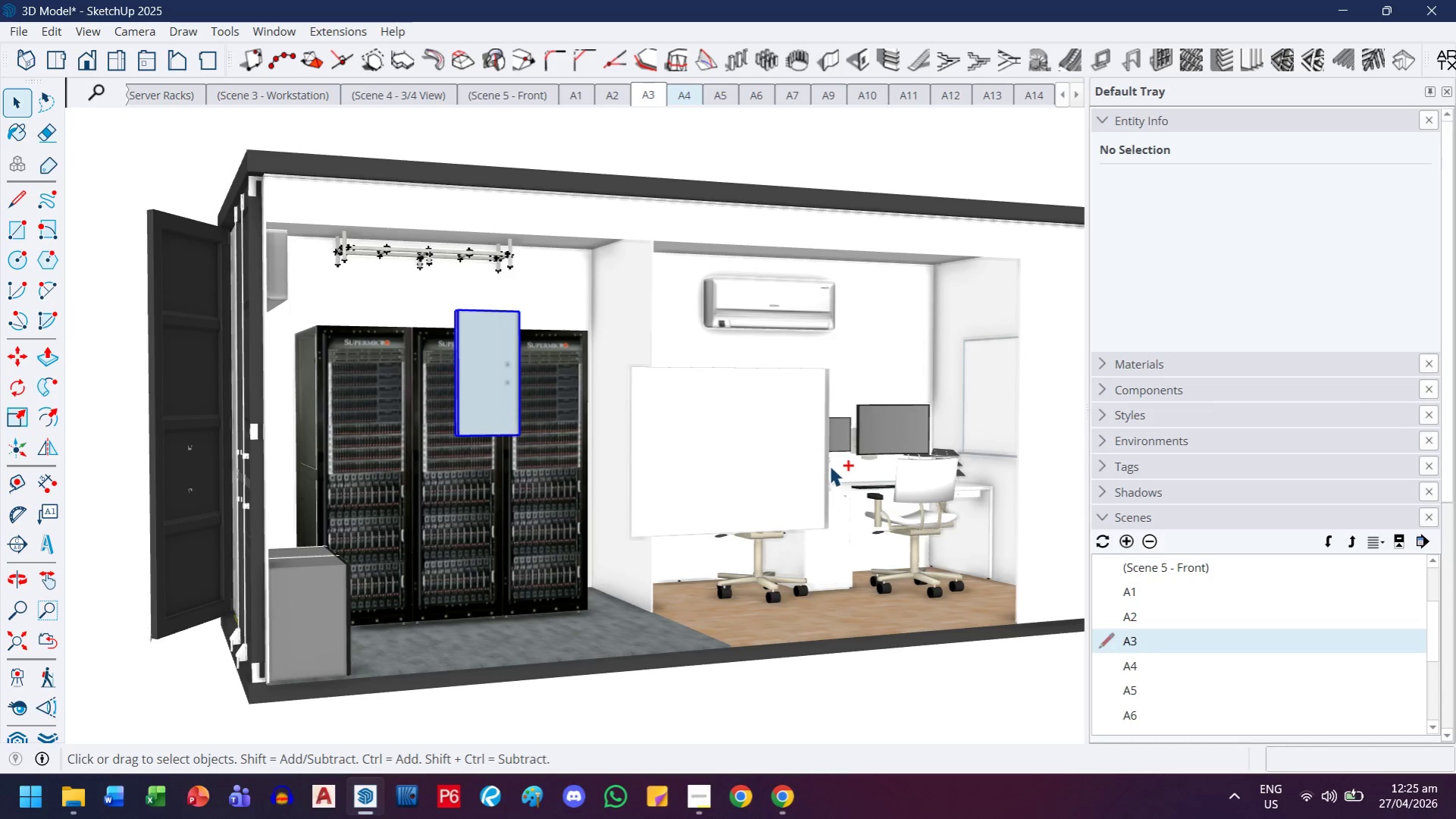 
hold_key(key=ControlLeft, duration=0.55)
left_click([819, 463])
 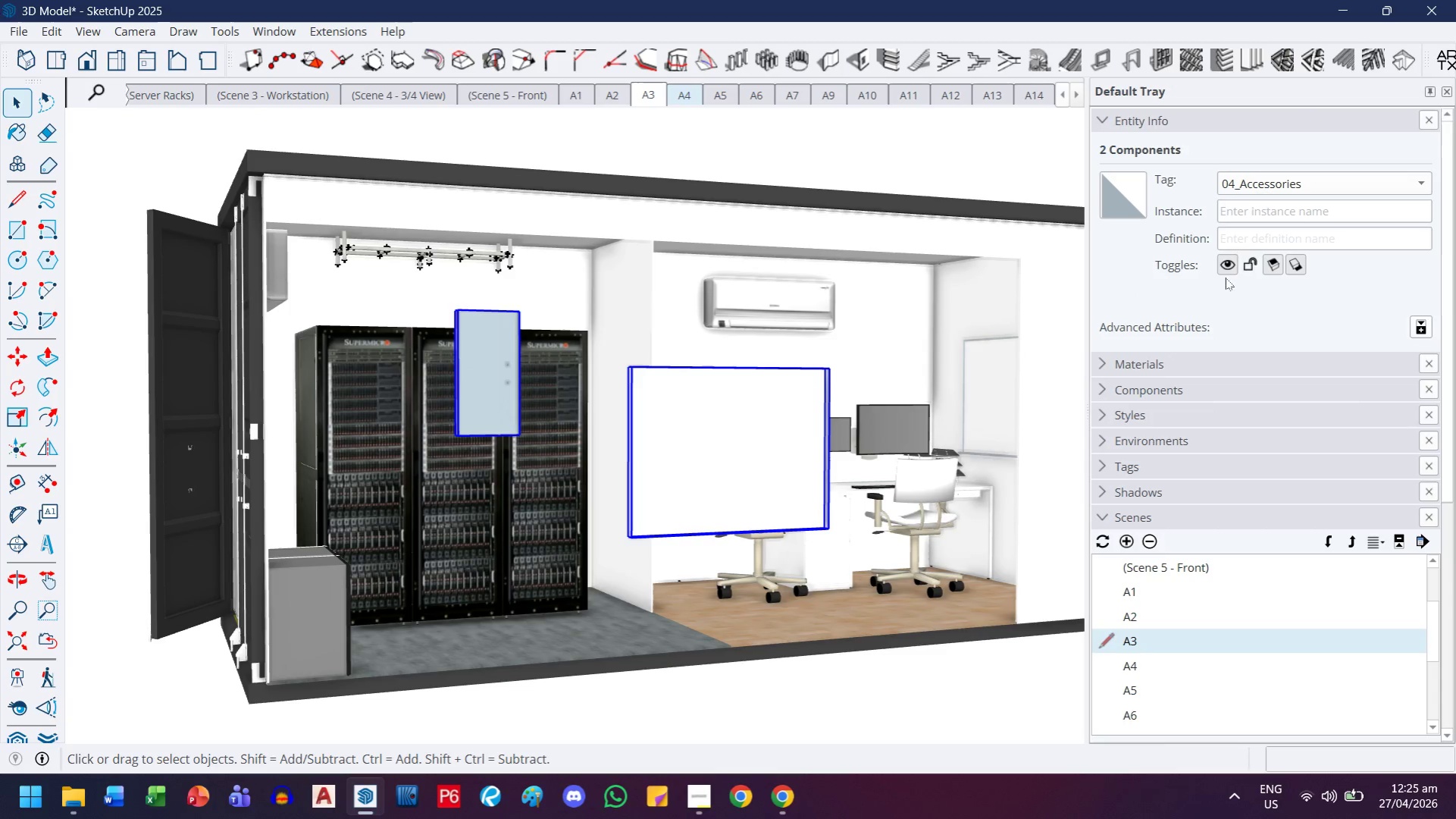 
left_click([1220, 266])
 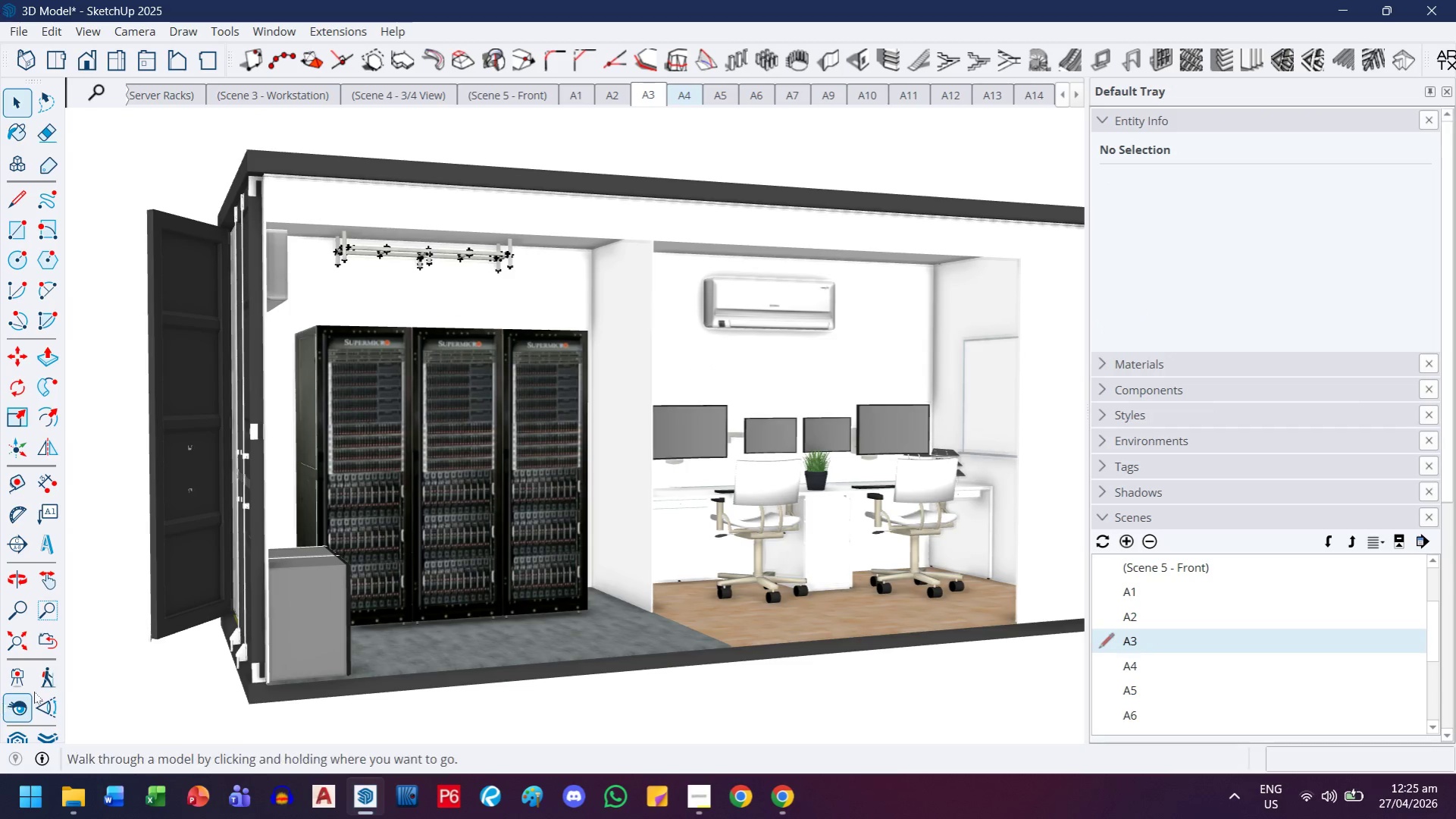 
left_click([45, 651])
 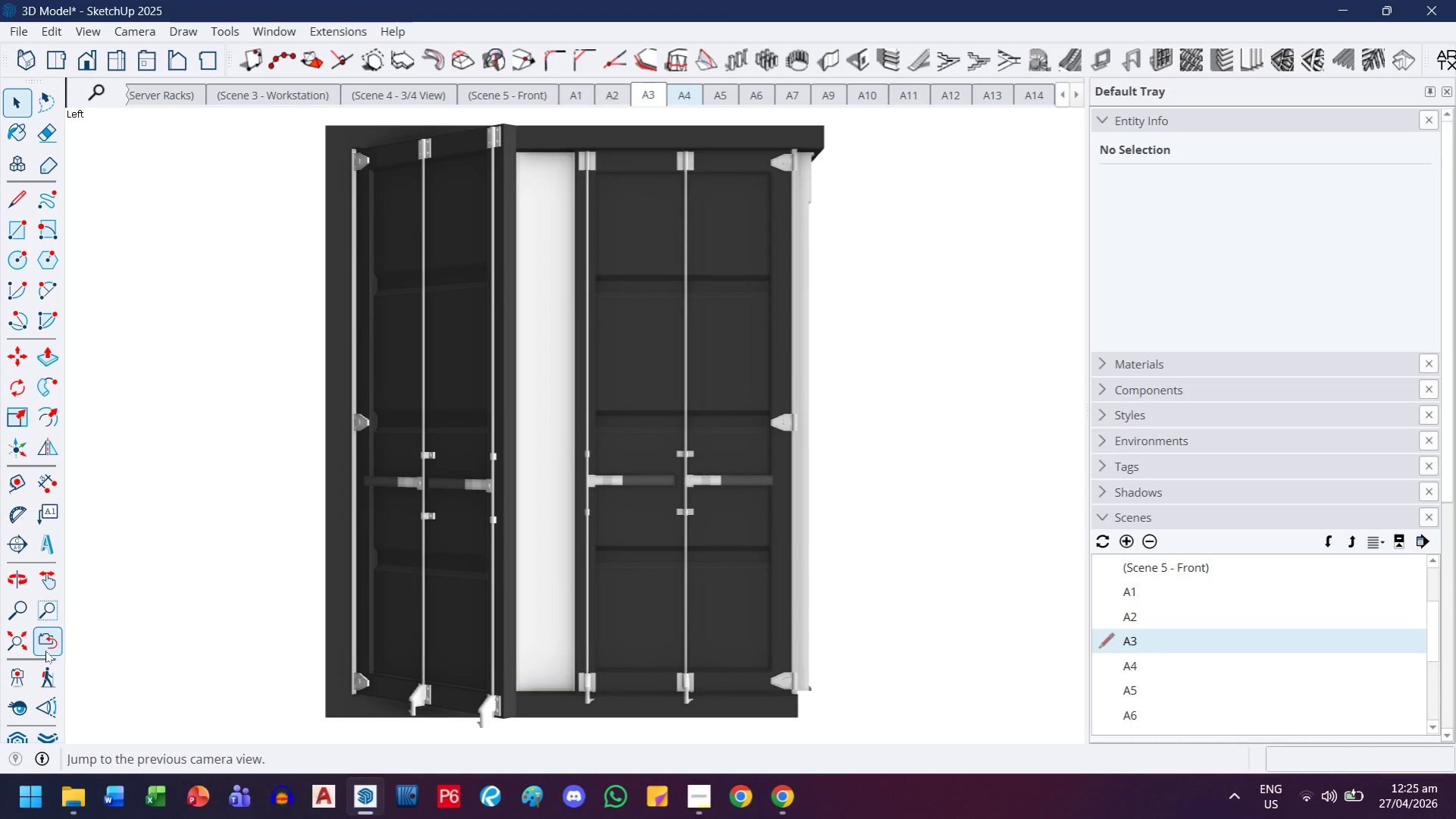 
left_click([45, 651])
 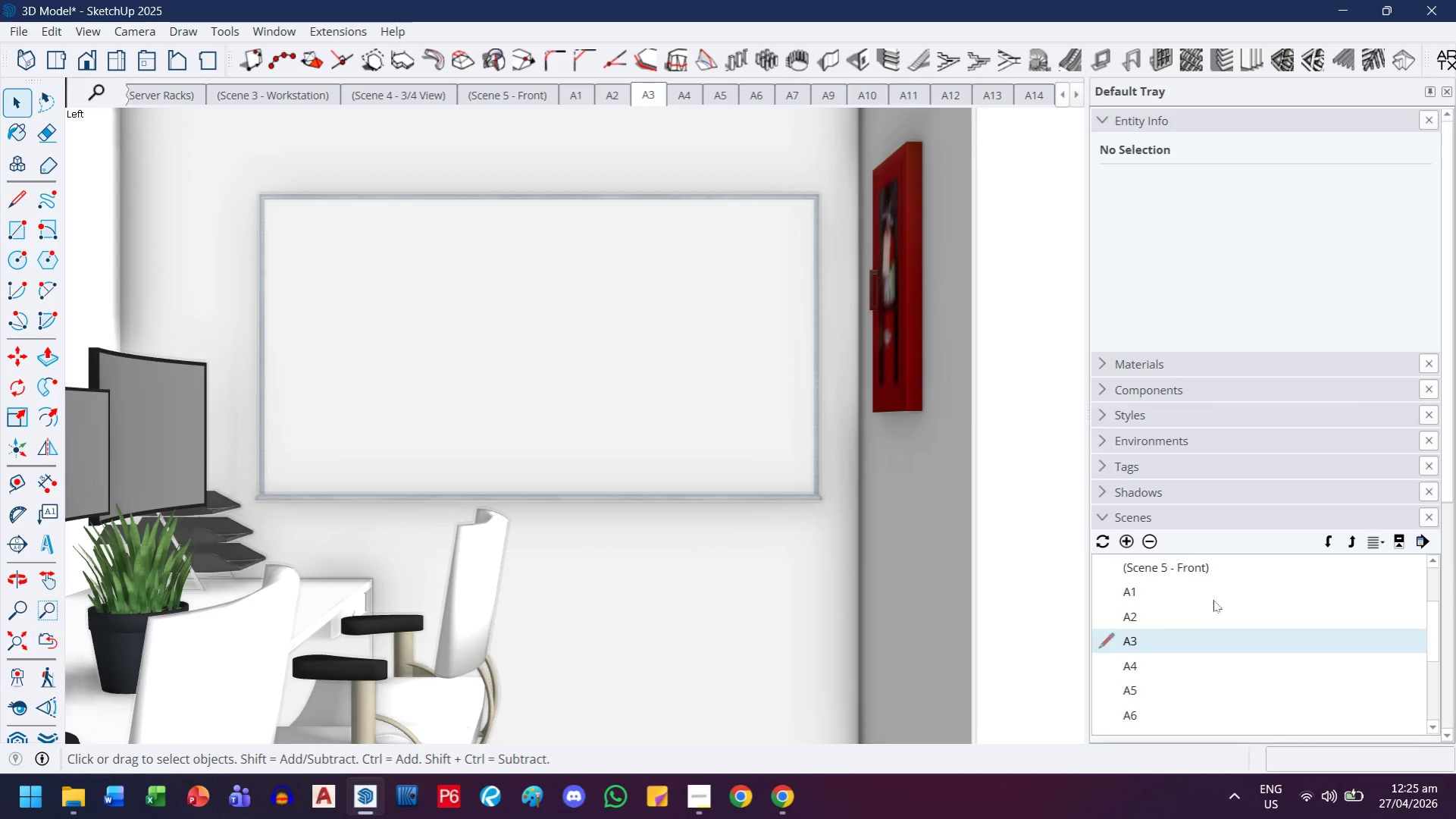 
right_click([653, 96])
 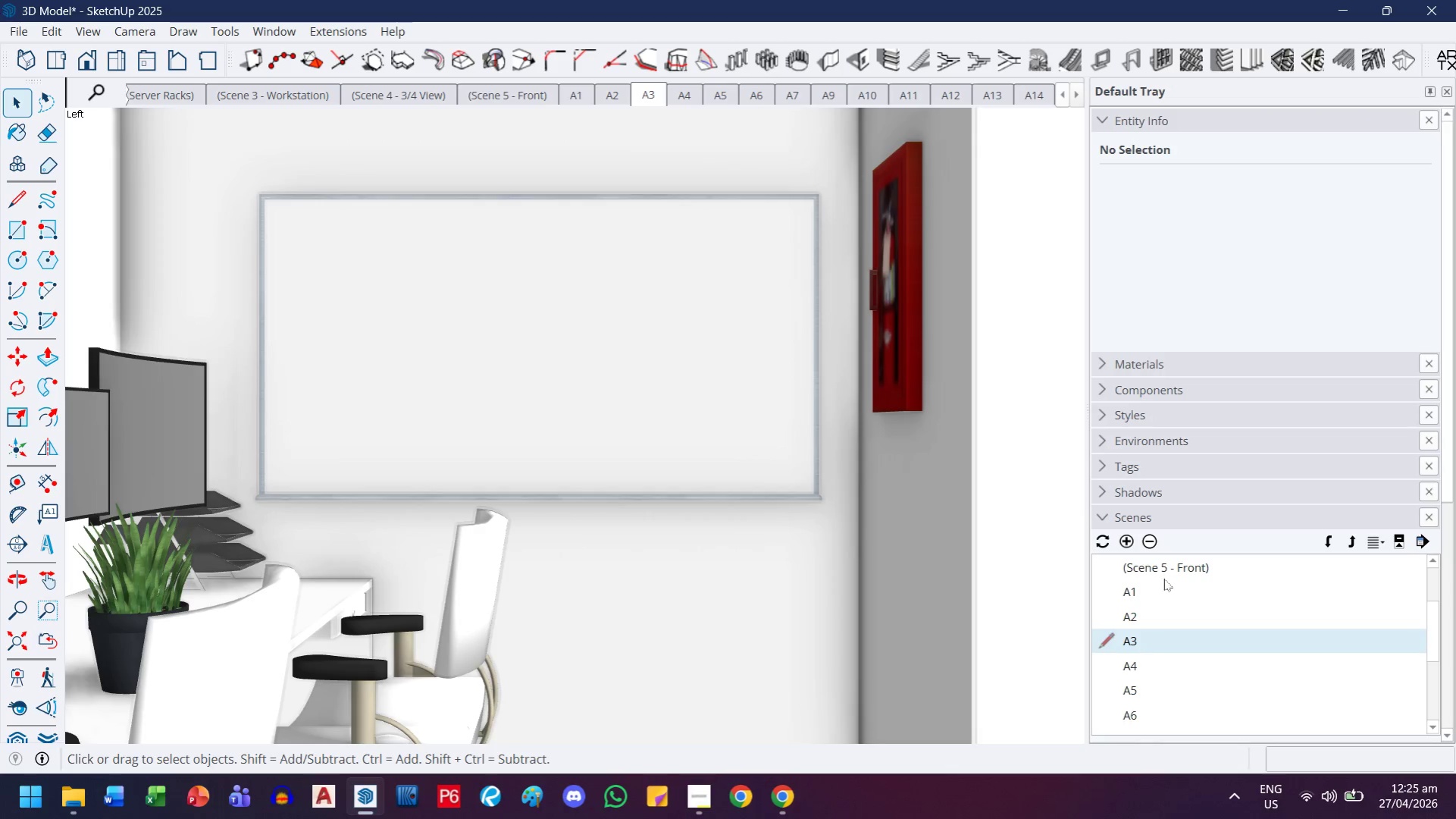 
double_click([1152, 592])
 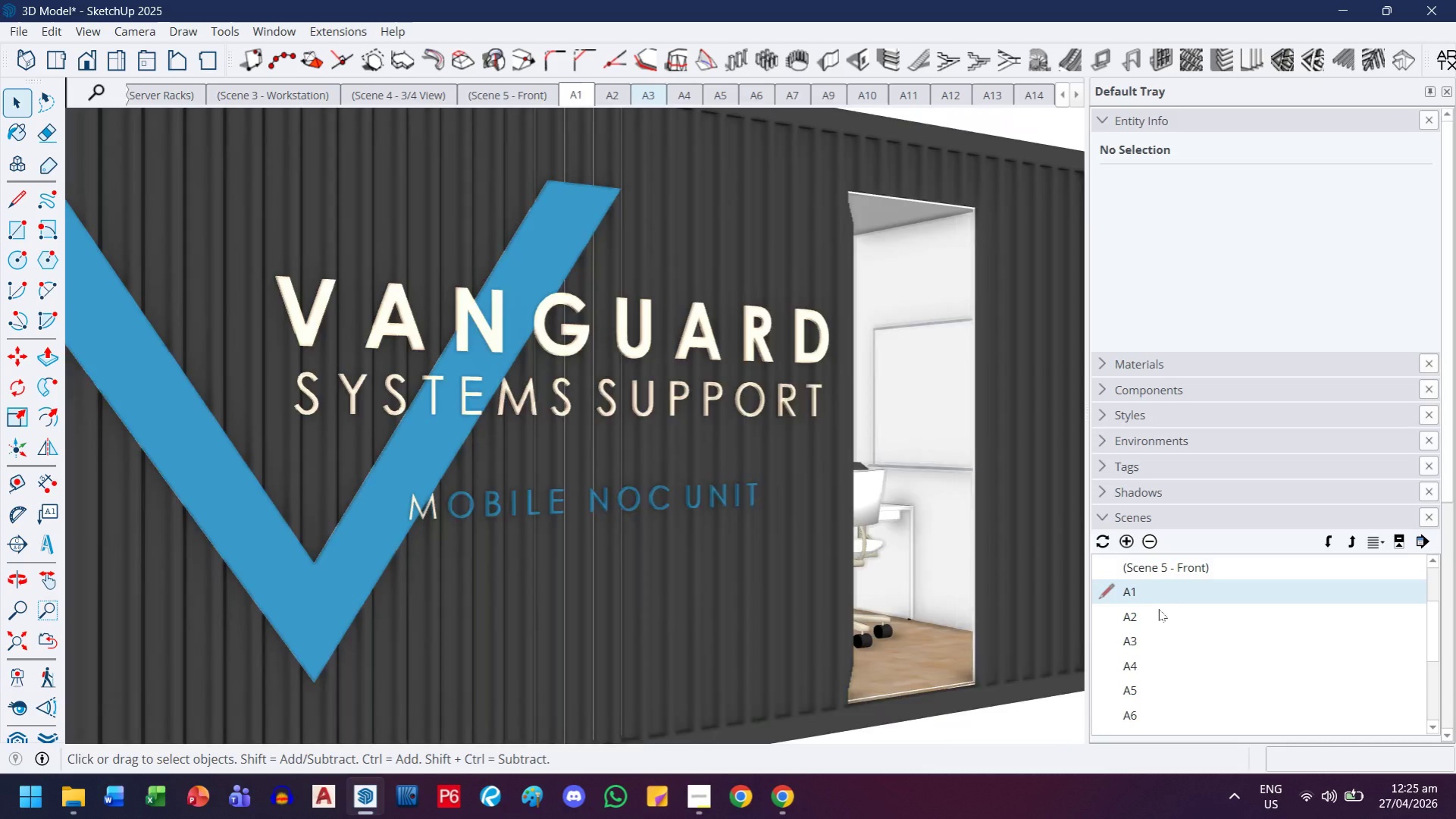 
double_click([1154, 620])
 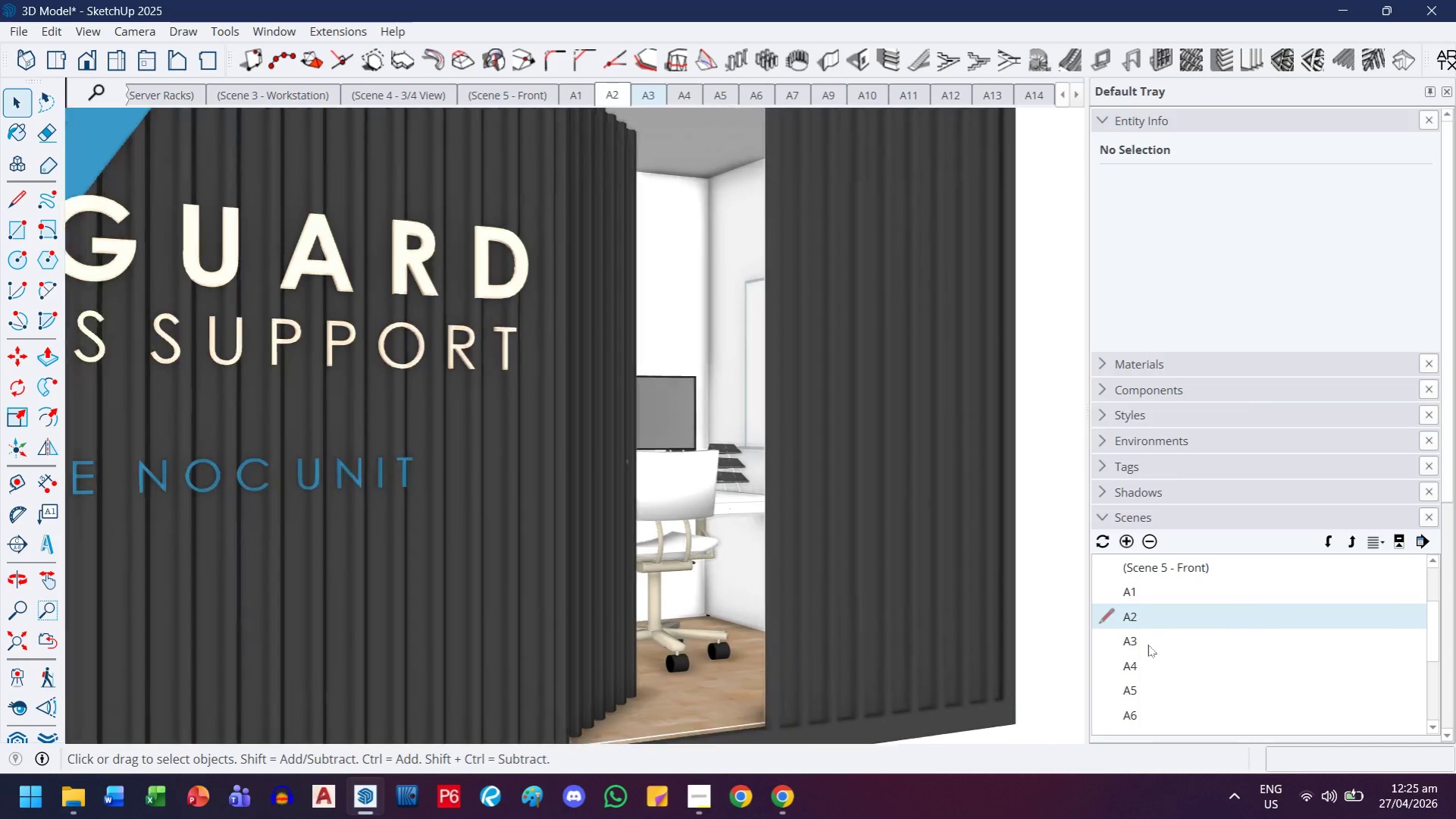 
double_click([1148, 645])
 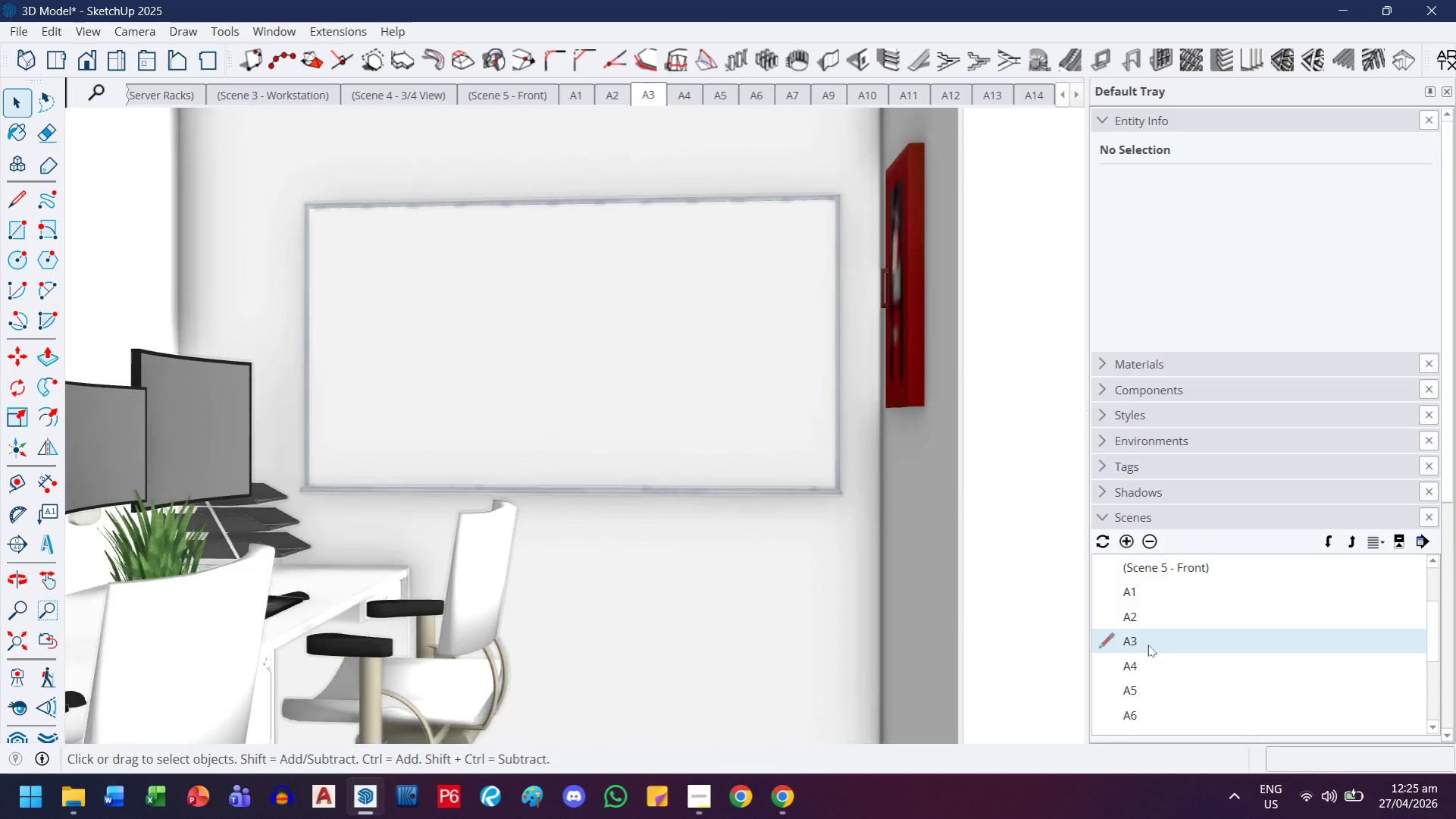 
double_click([1148, 655])
 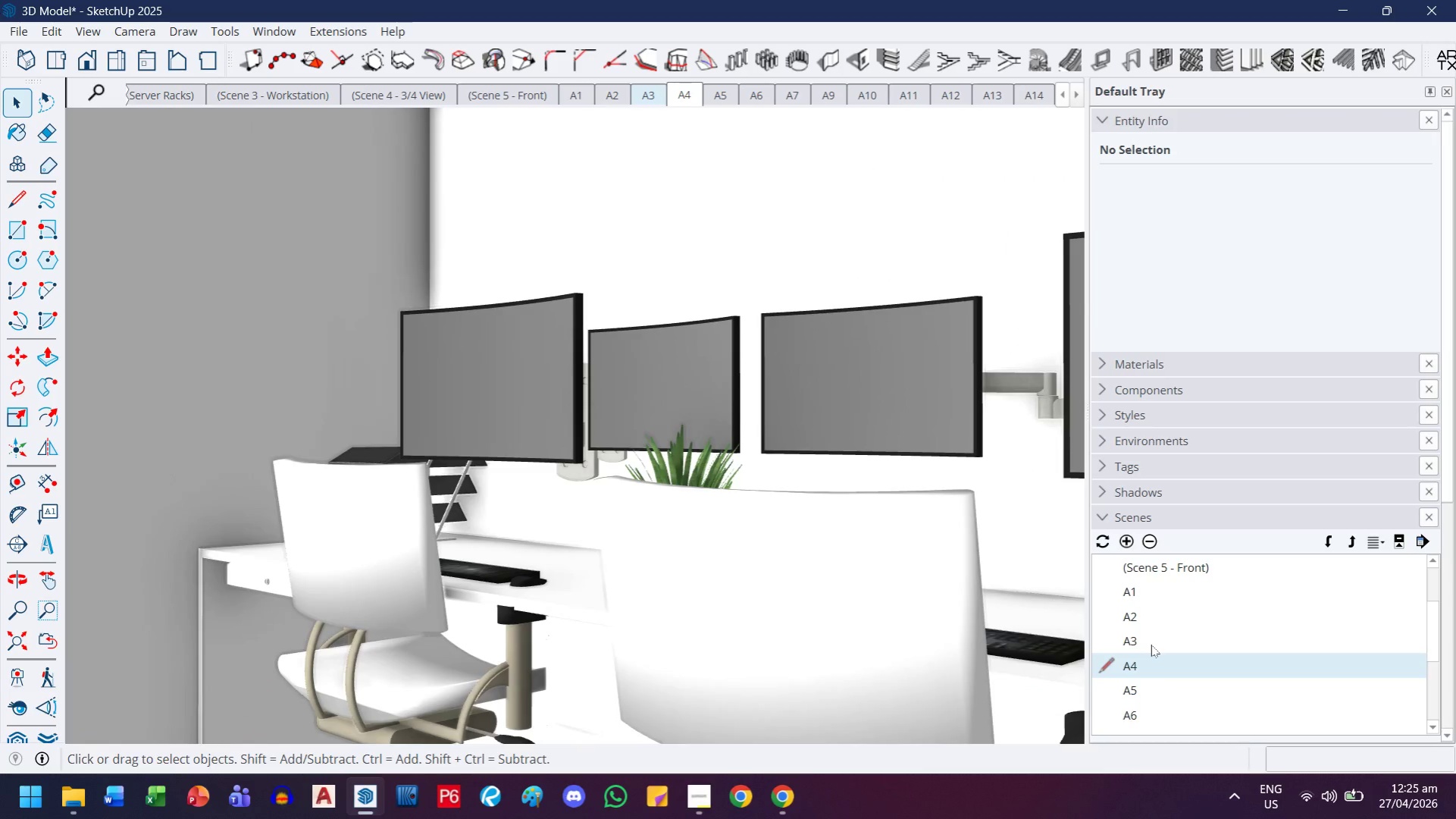 
double_click([1148, 689])
 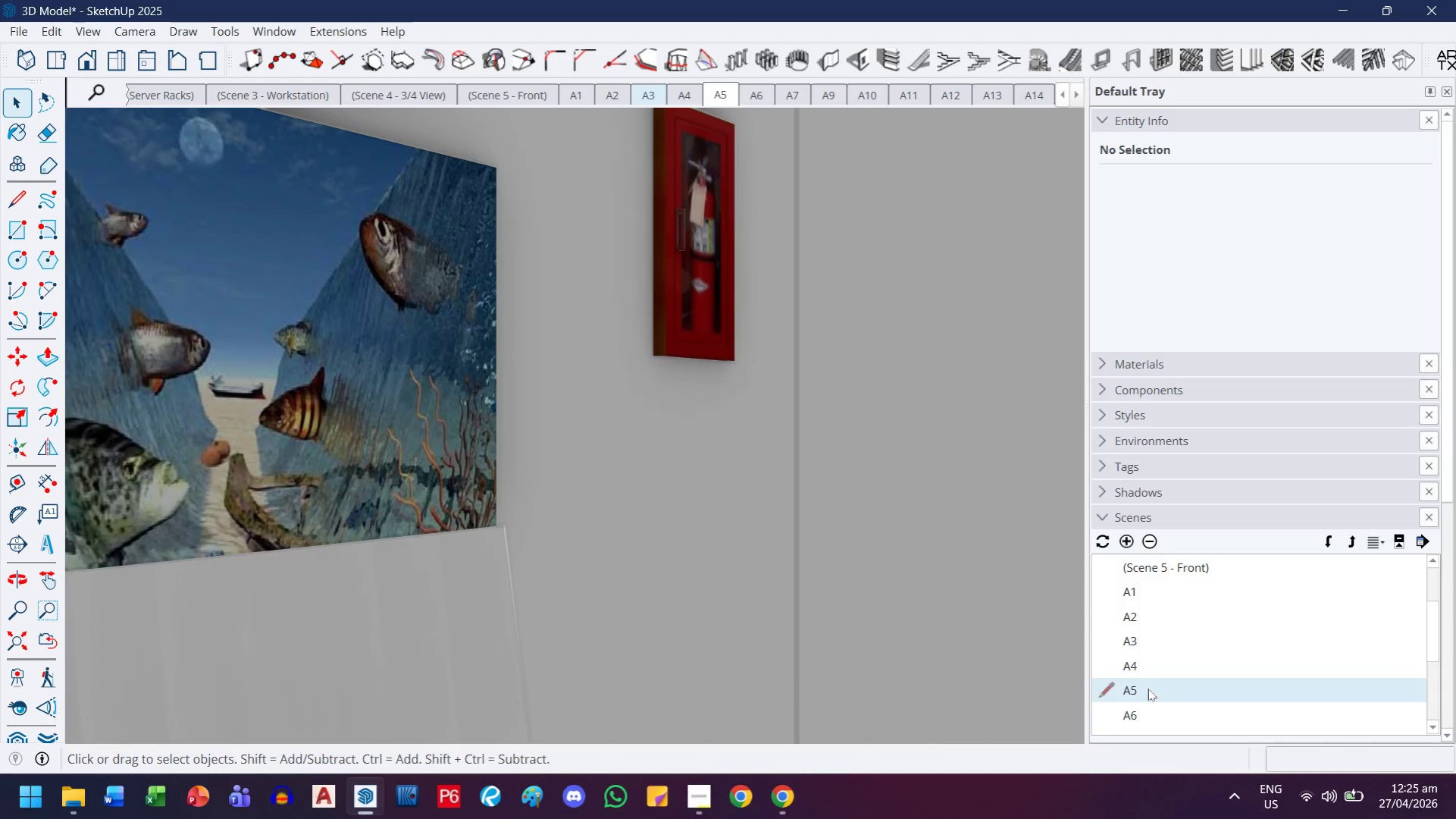 
scroll: coordinate [1157, 666], scroll_direction: down, amount: 1.0
 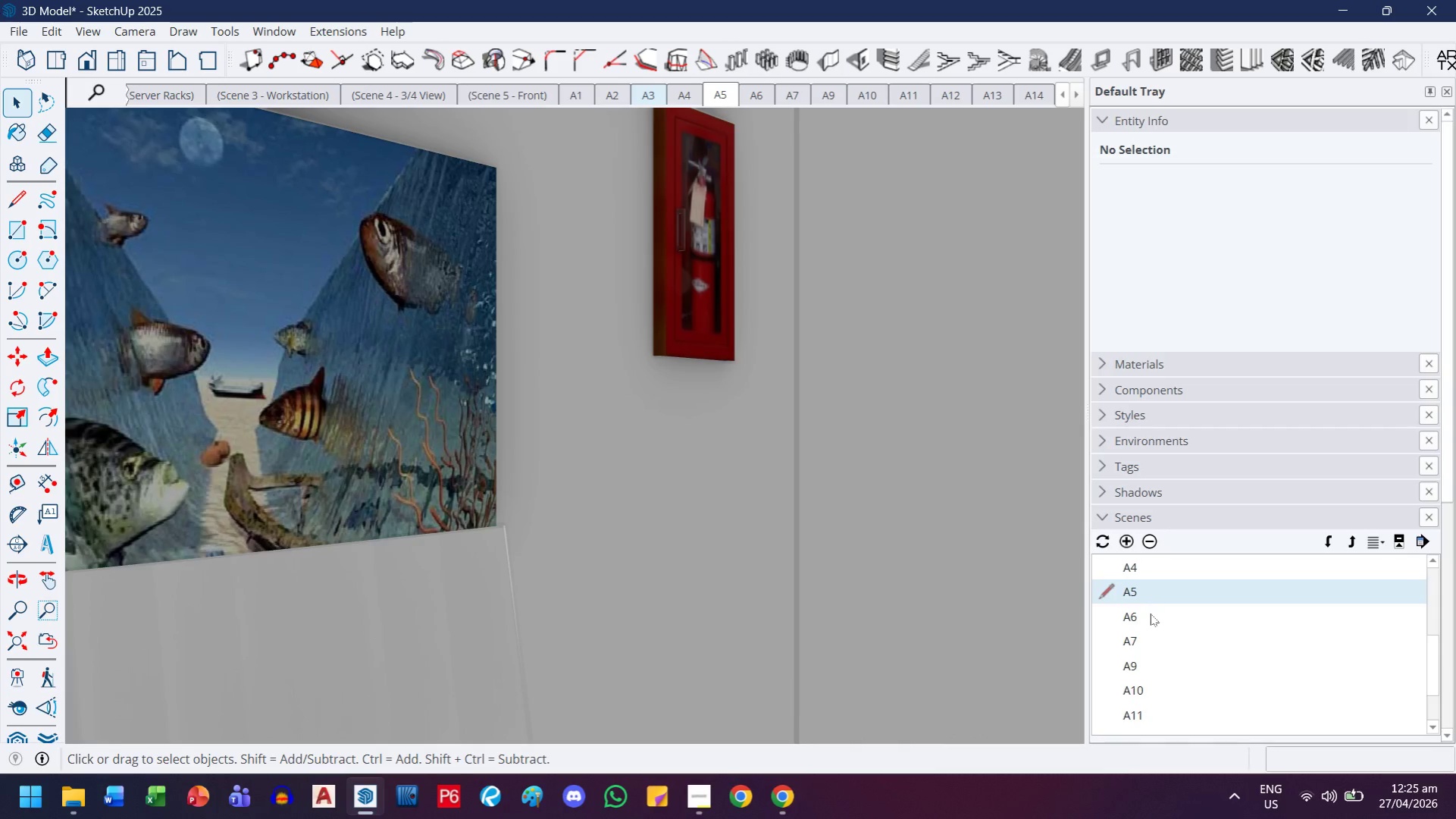 
double_click([1150, 613])
 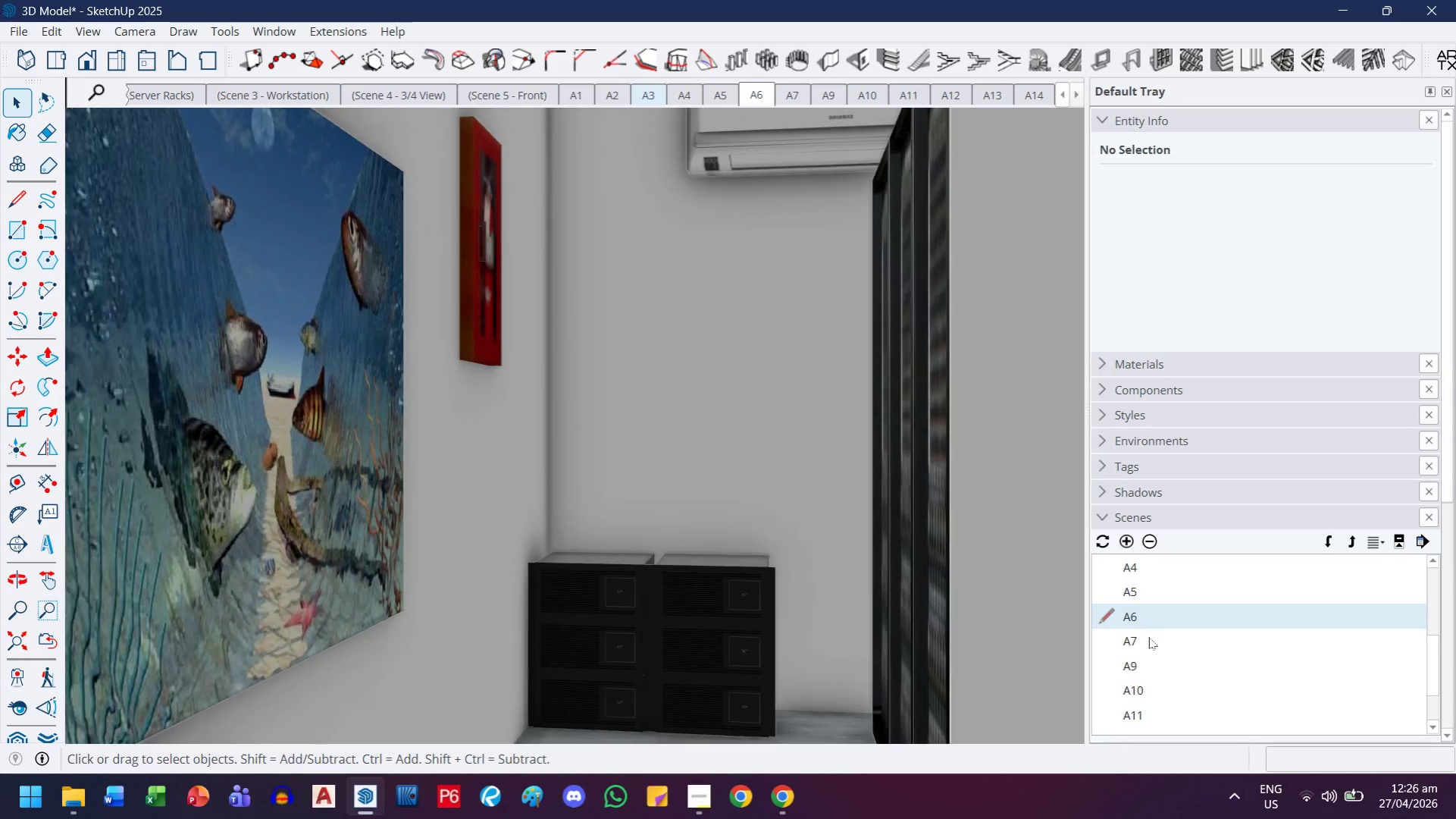 
double_click([1148, 639])
 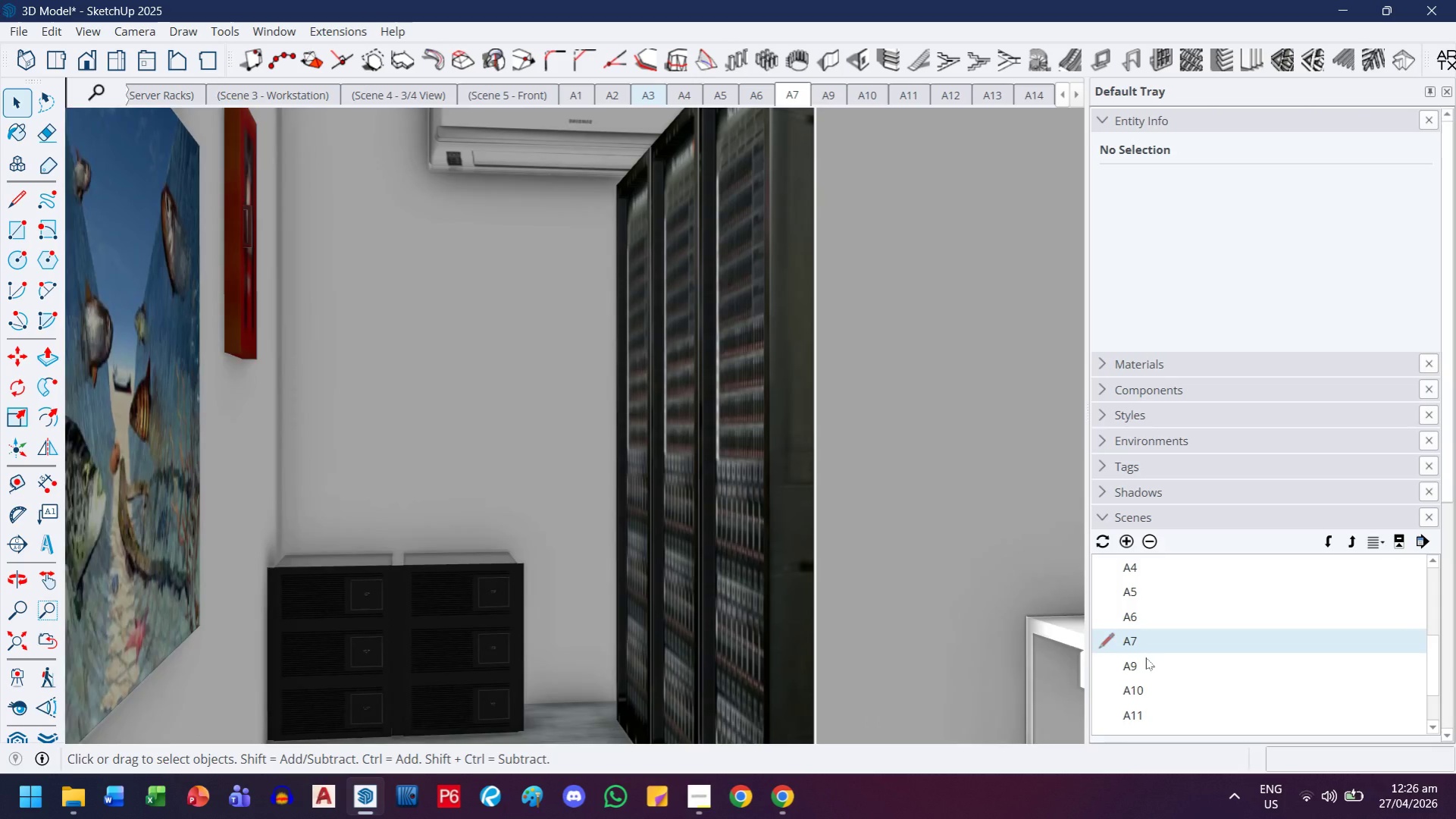 
double_click([1144, 664])
 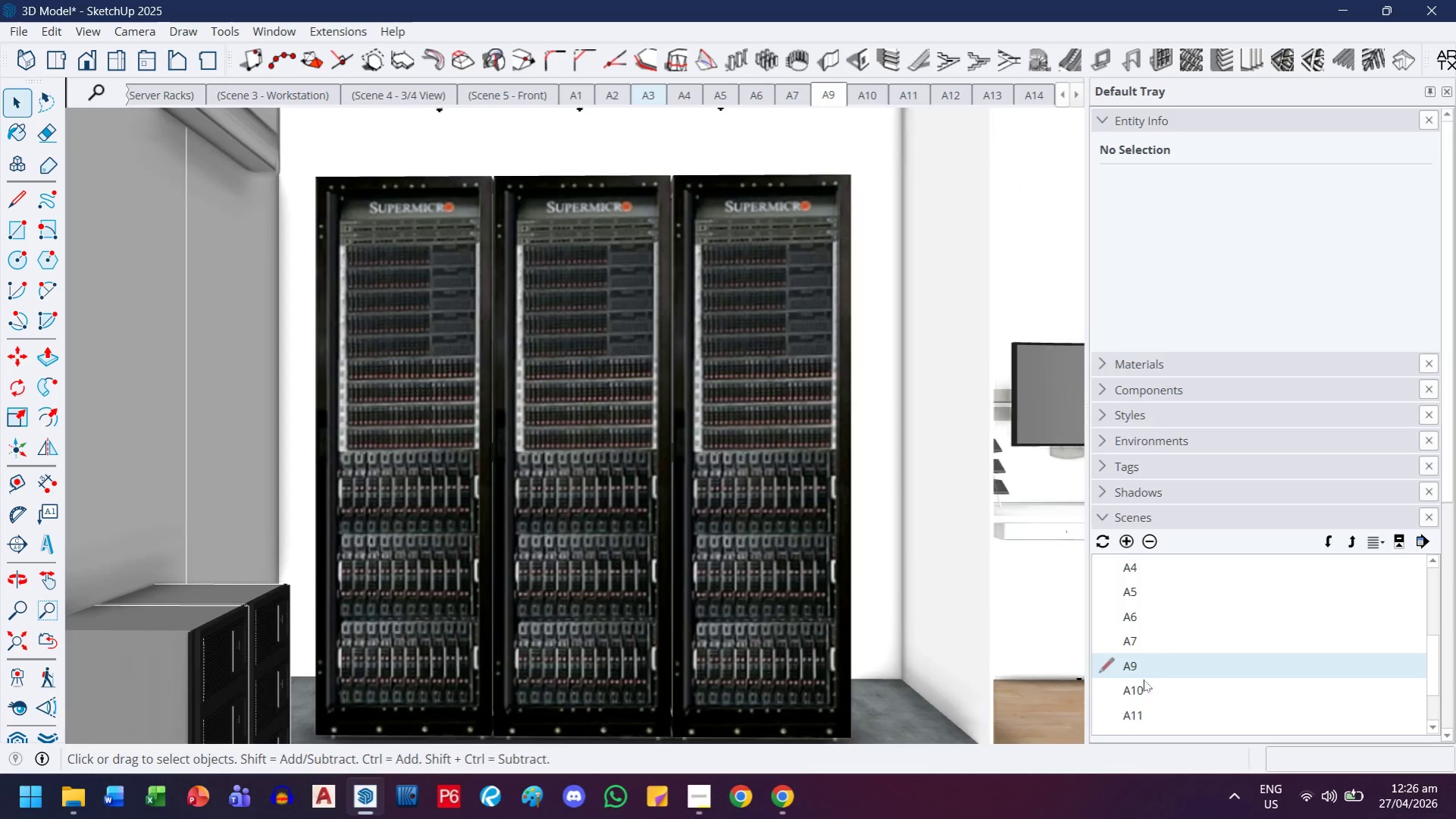 
double_click([1143, 690])
 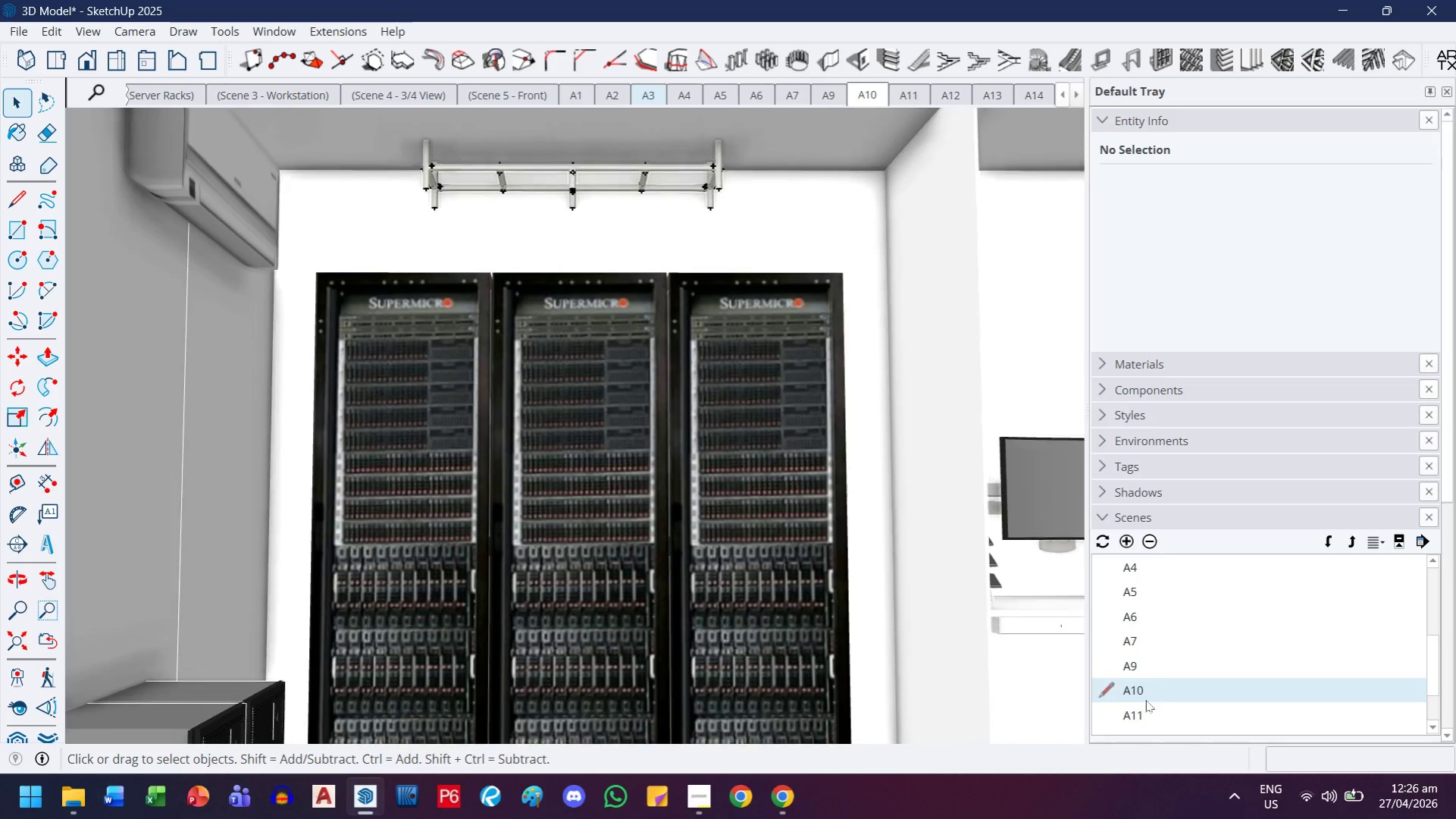 
scroll: coordinate [1163, 664], scroll_direction: down, amount: 3.0
 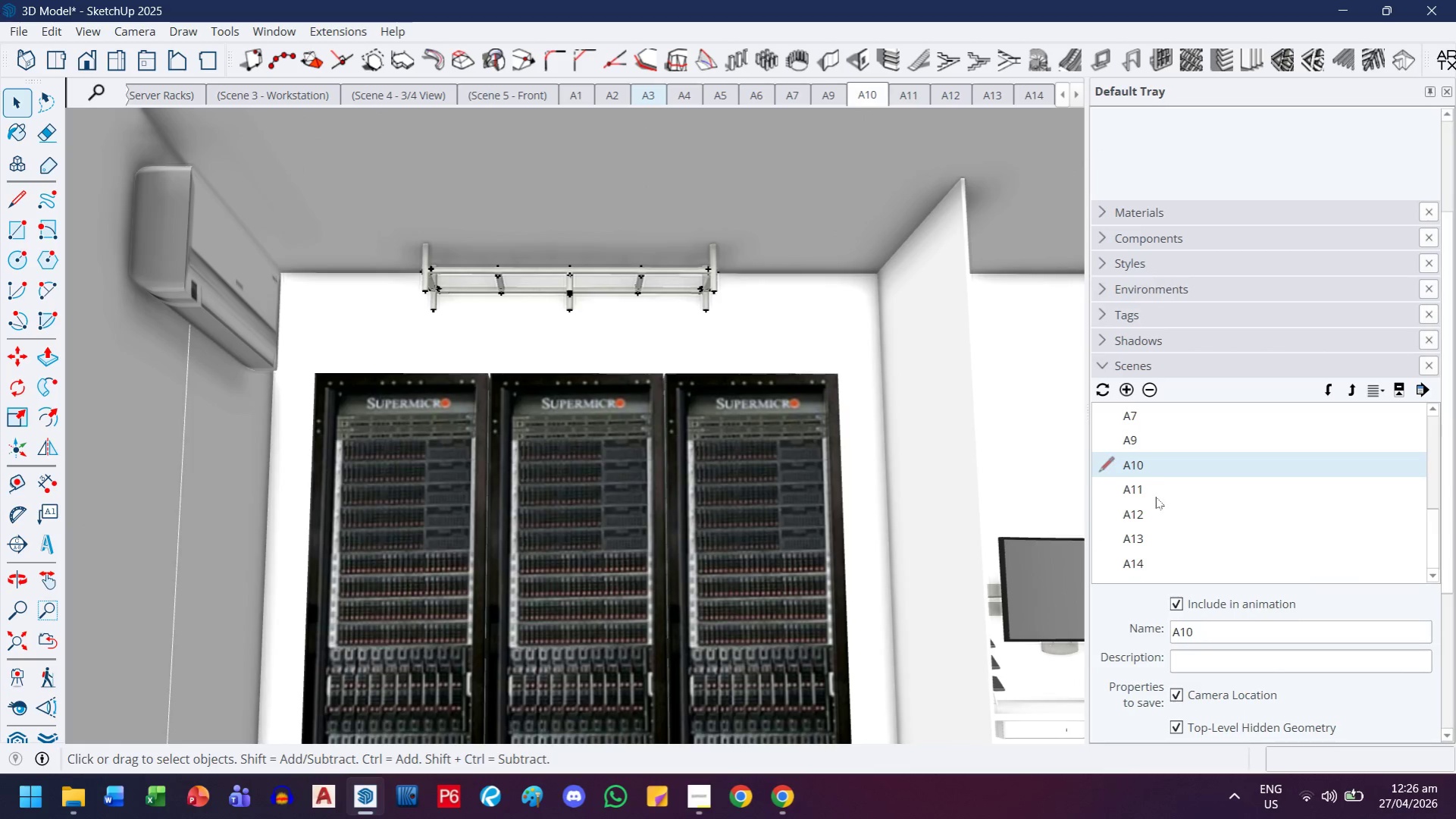 
double_click([1163, 482])
 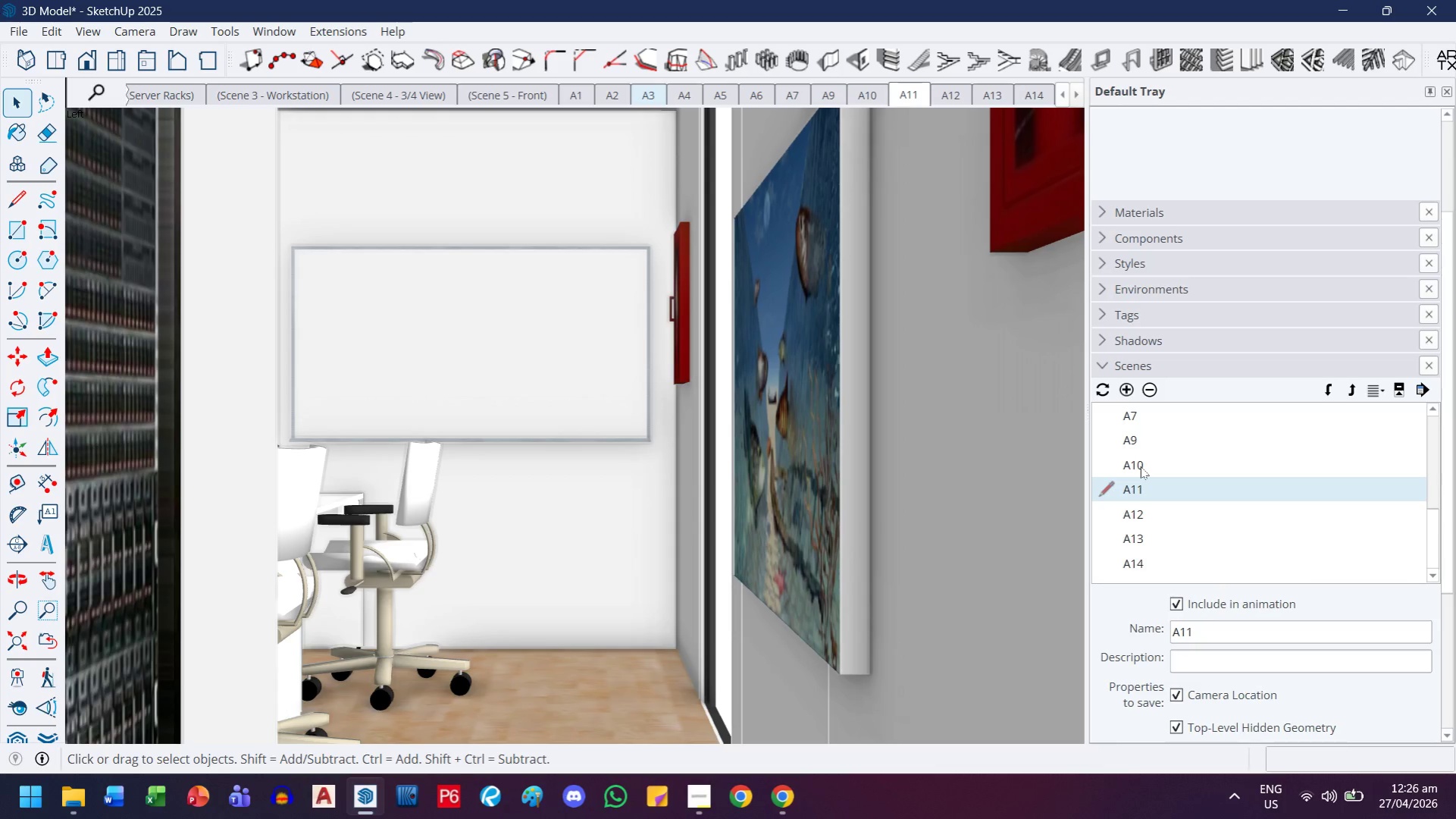 
wait(5.47)
 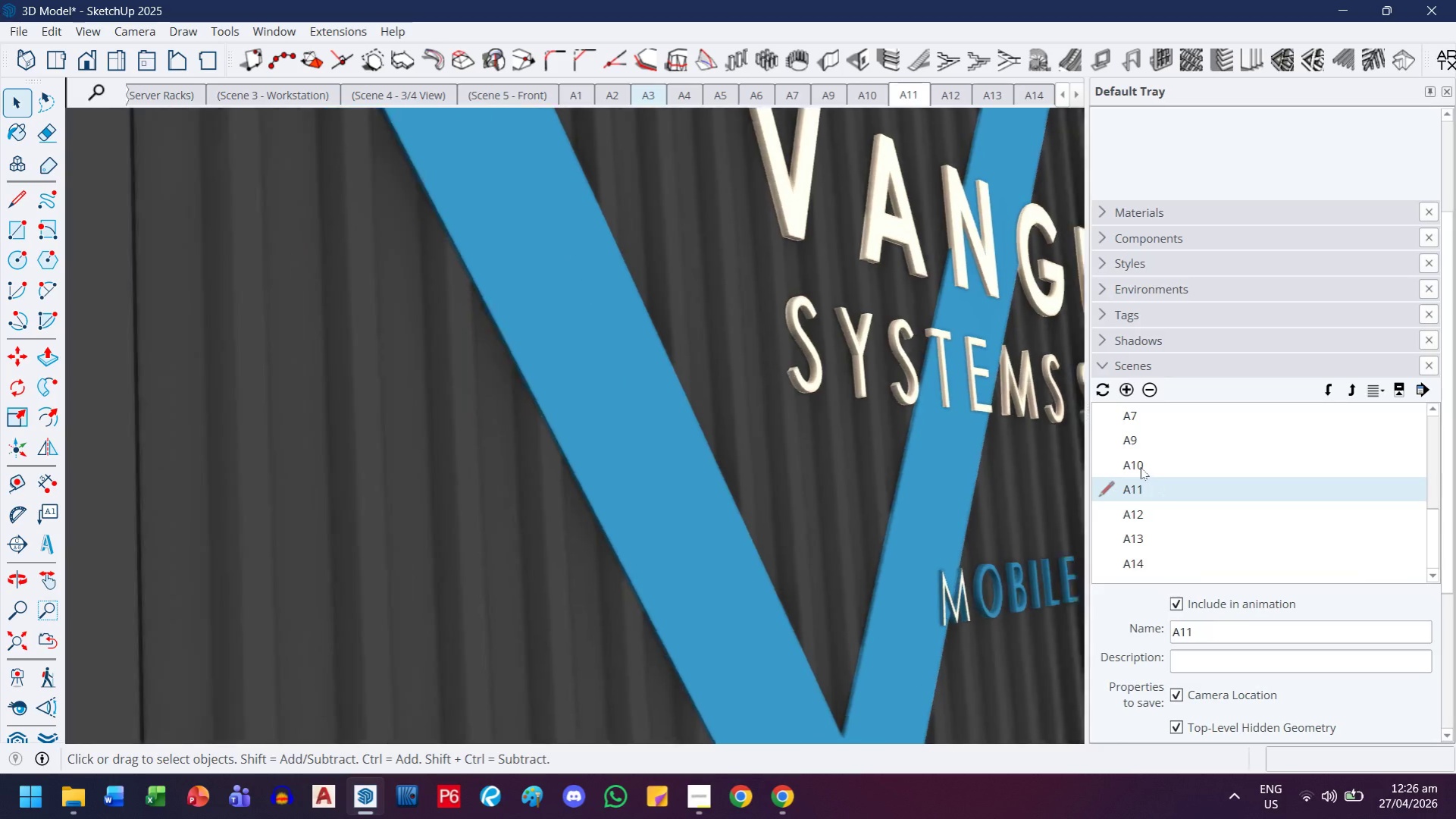 
double_click([1140, 466])
 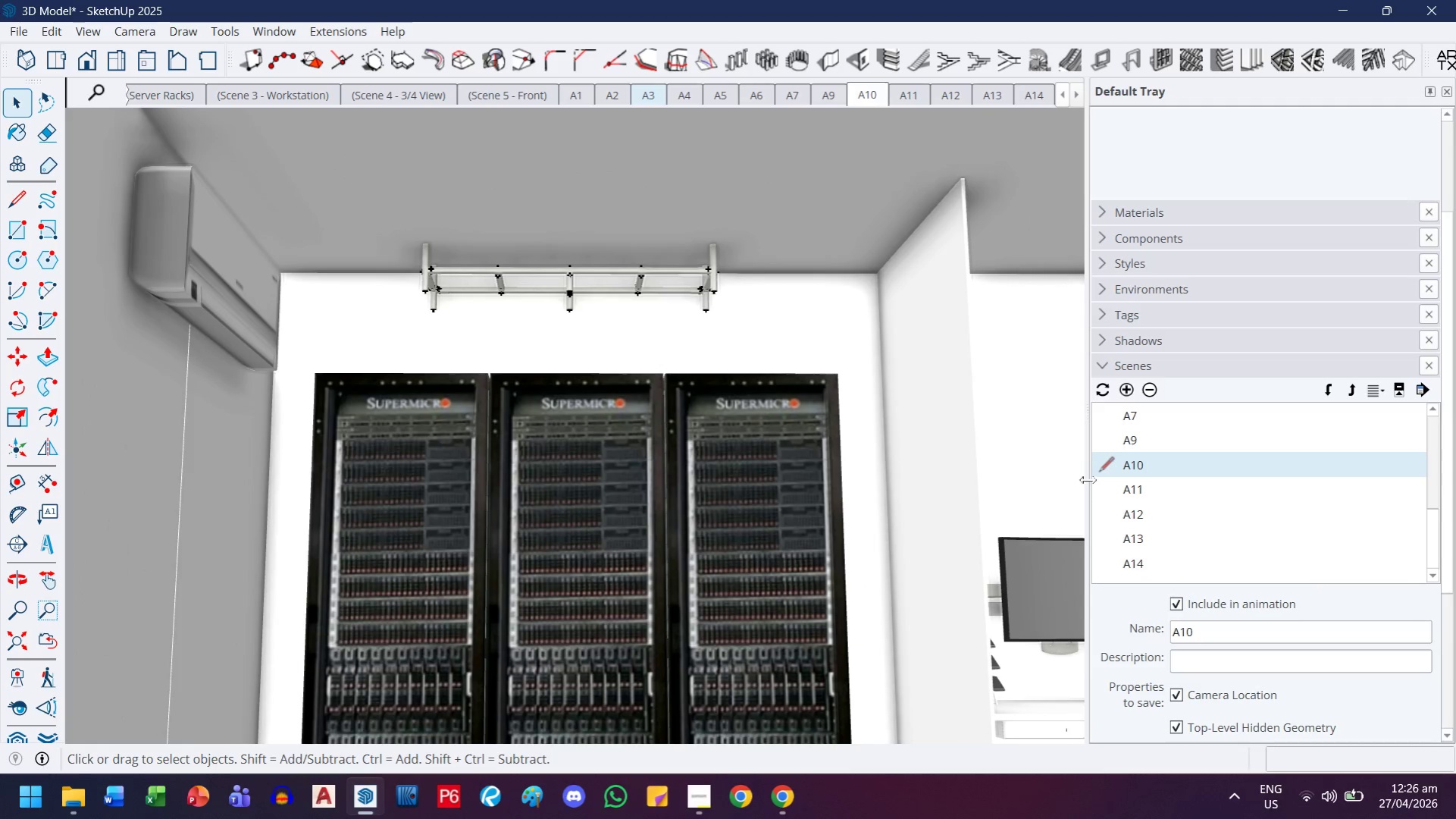 
wait(6.75)
 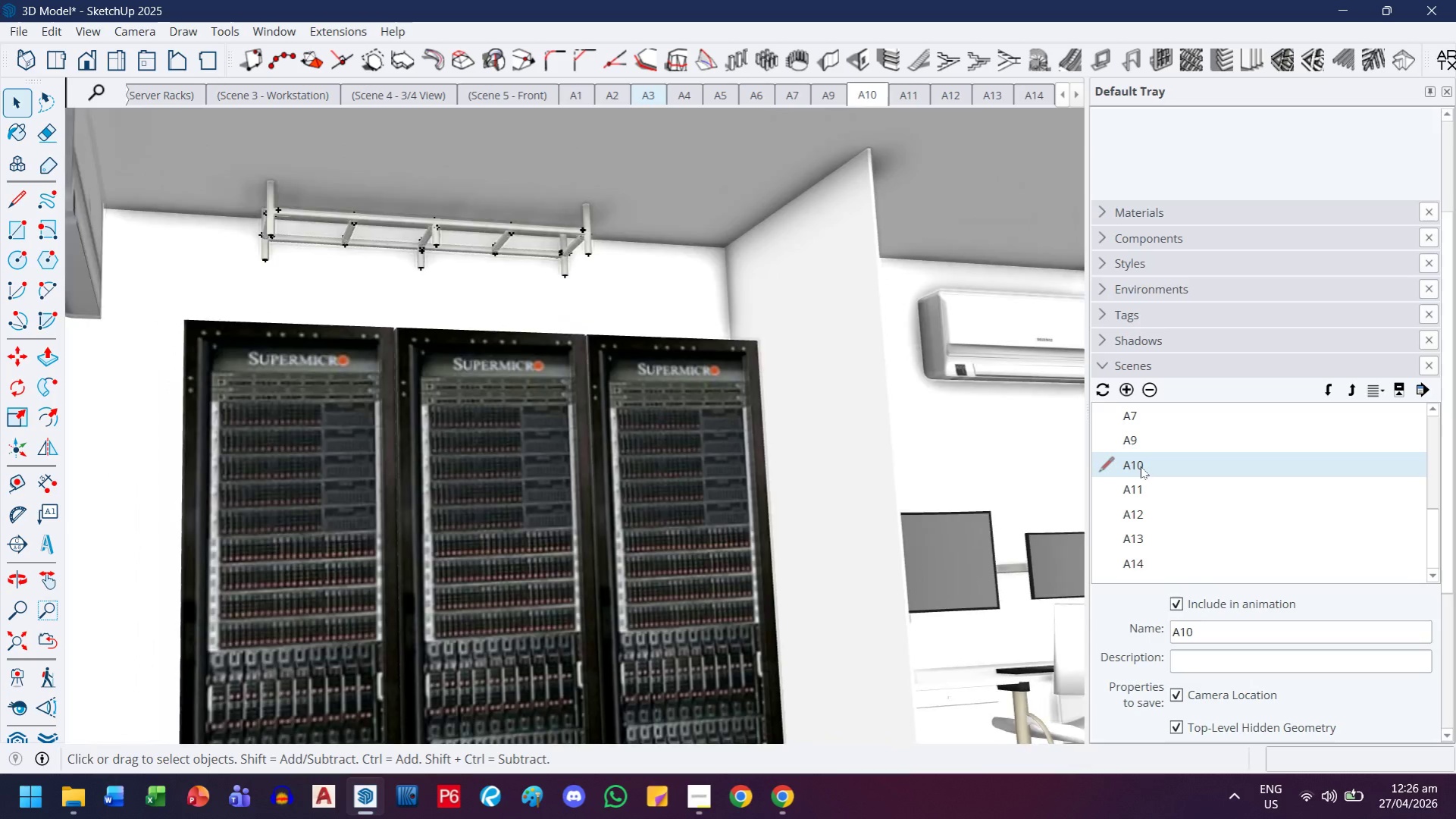 
double_click([1127, 486])
 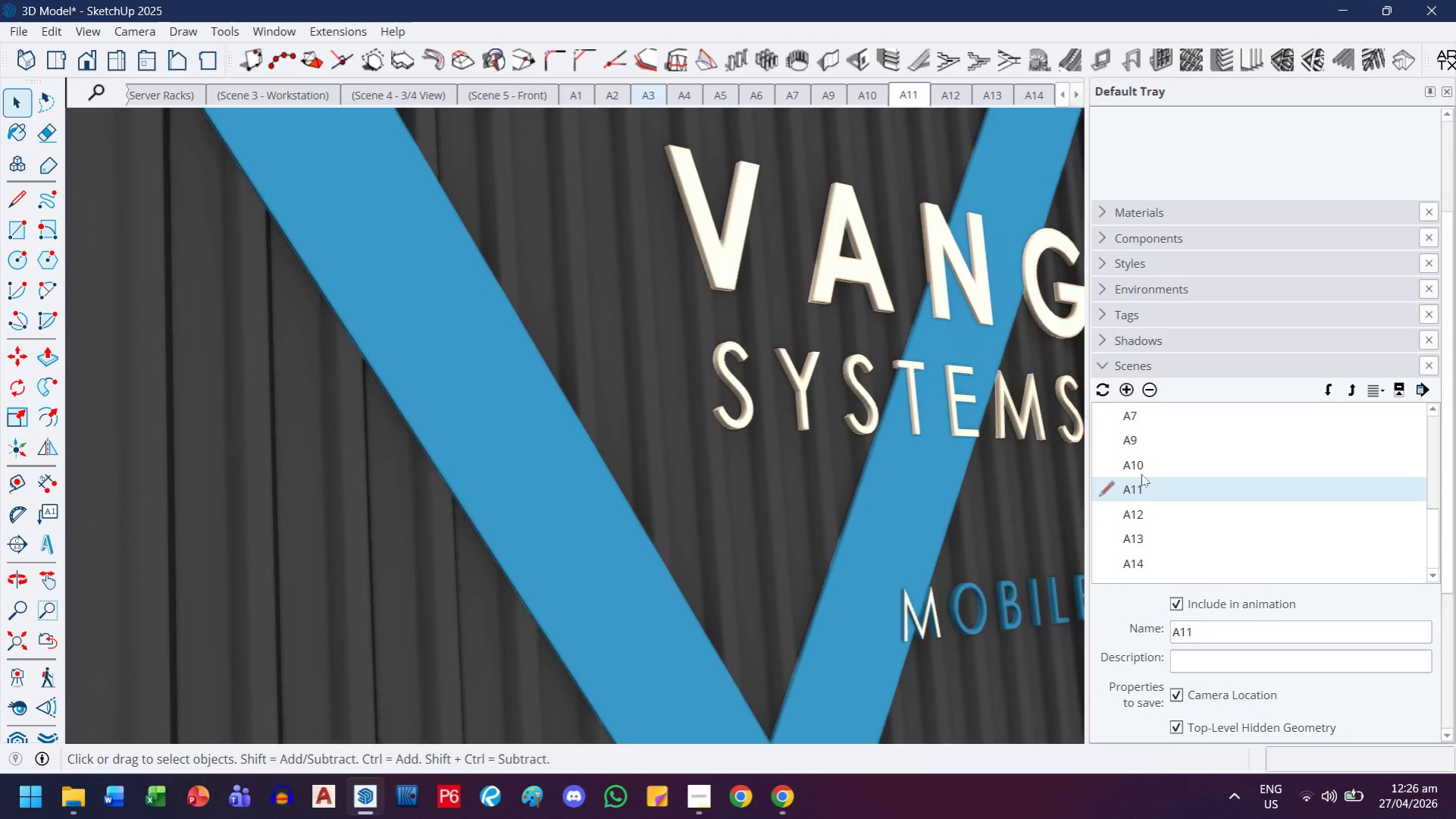 
double_click([1141, 469])
 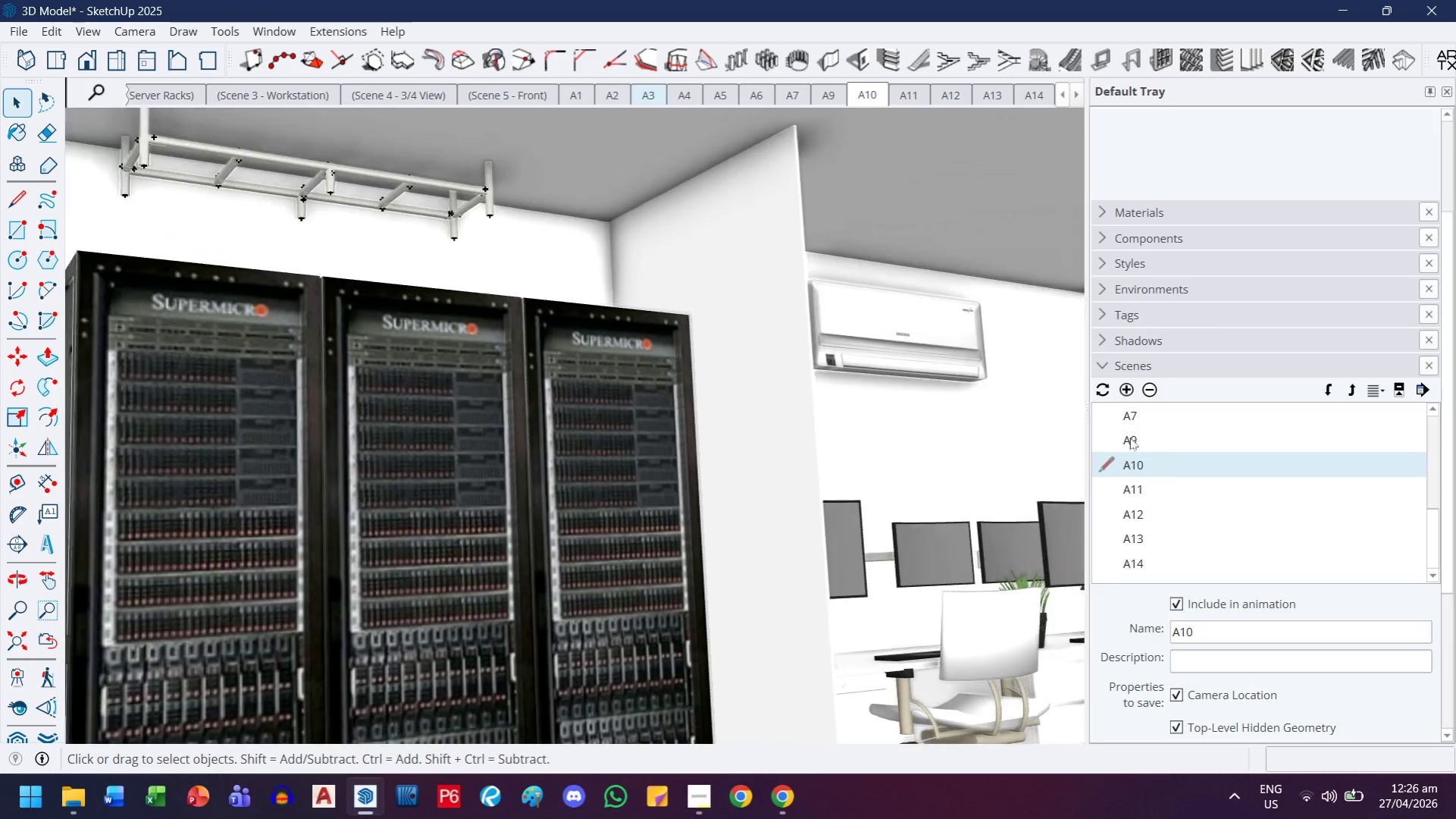 
mouse_move([1135, 425])
 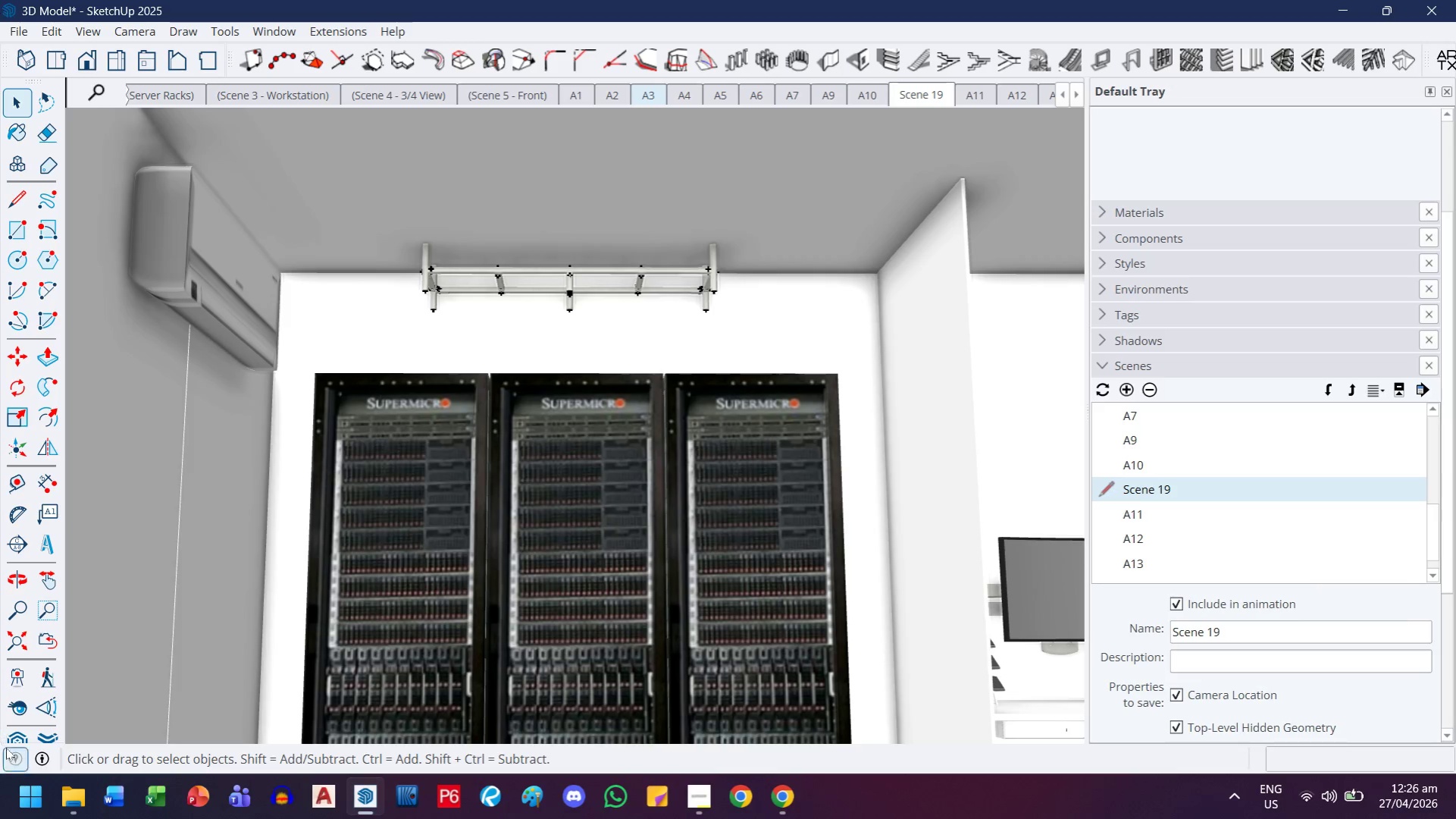 
left_click_drag(start_coordinate=[576, 317], to_coordinate=[590, 555])
 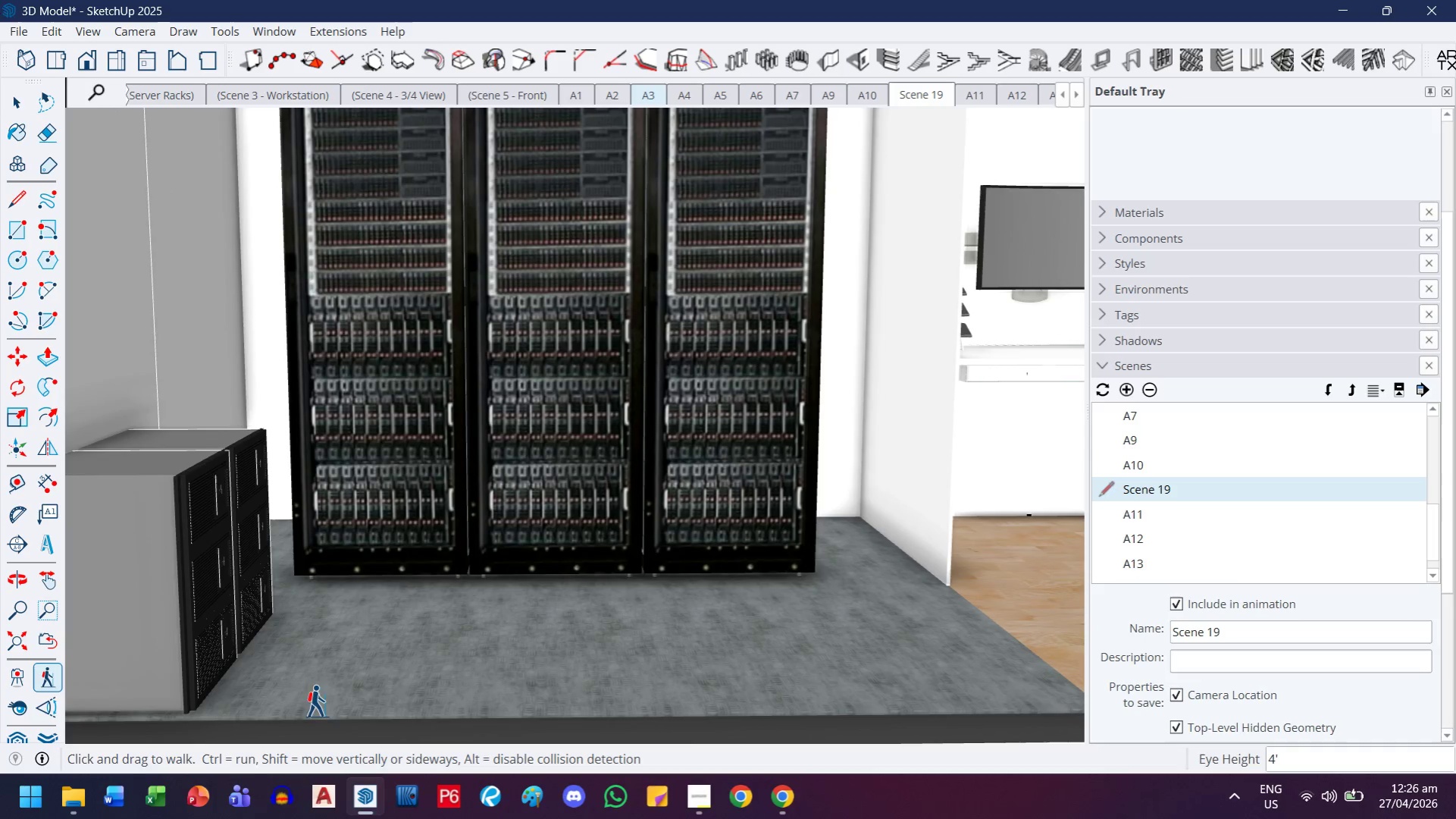 
left_click_drag(start_coordinate=[531, 683], to_coordinate=[527, 607])
 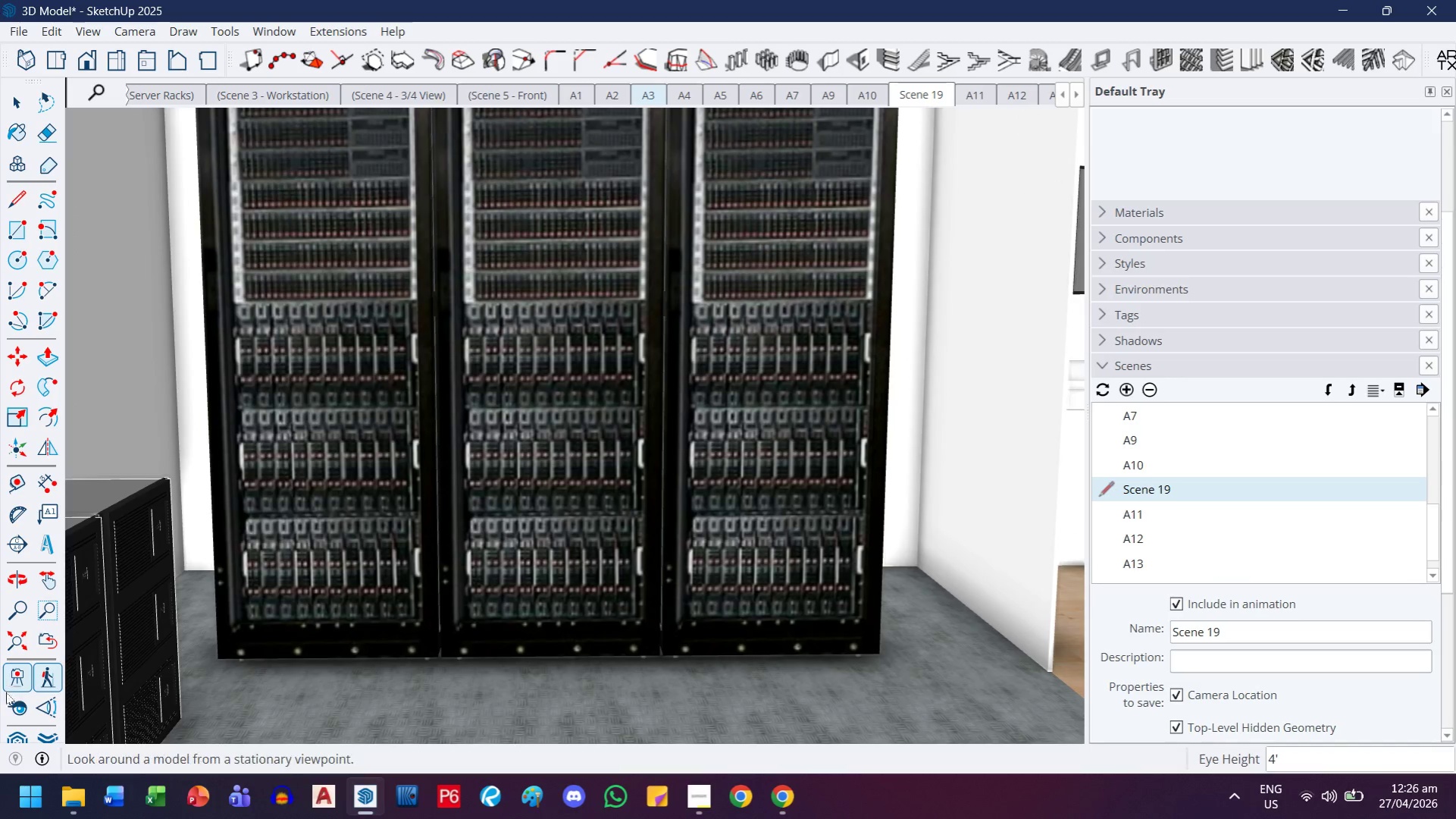 
left_click([11, 701])
 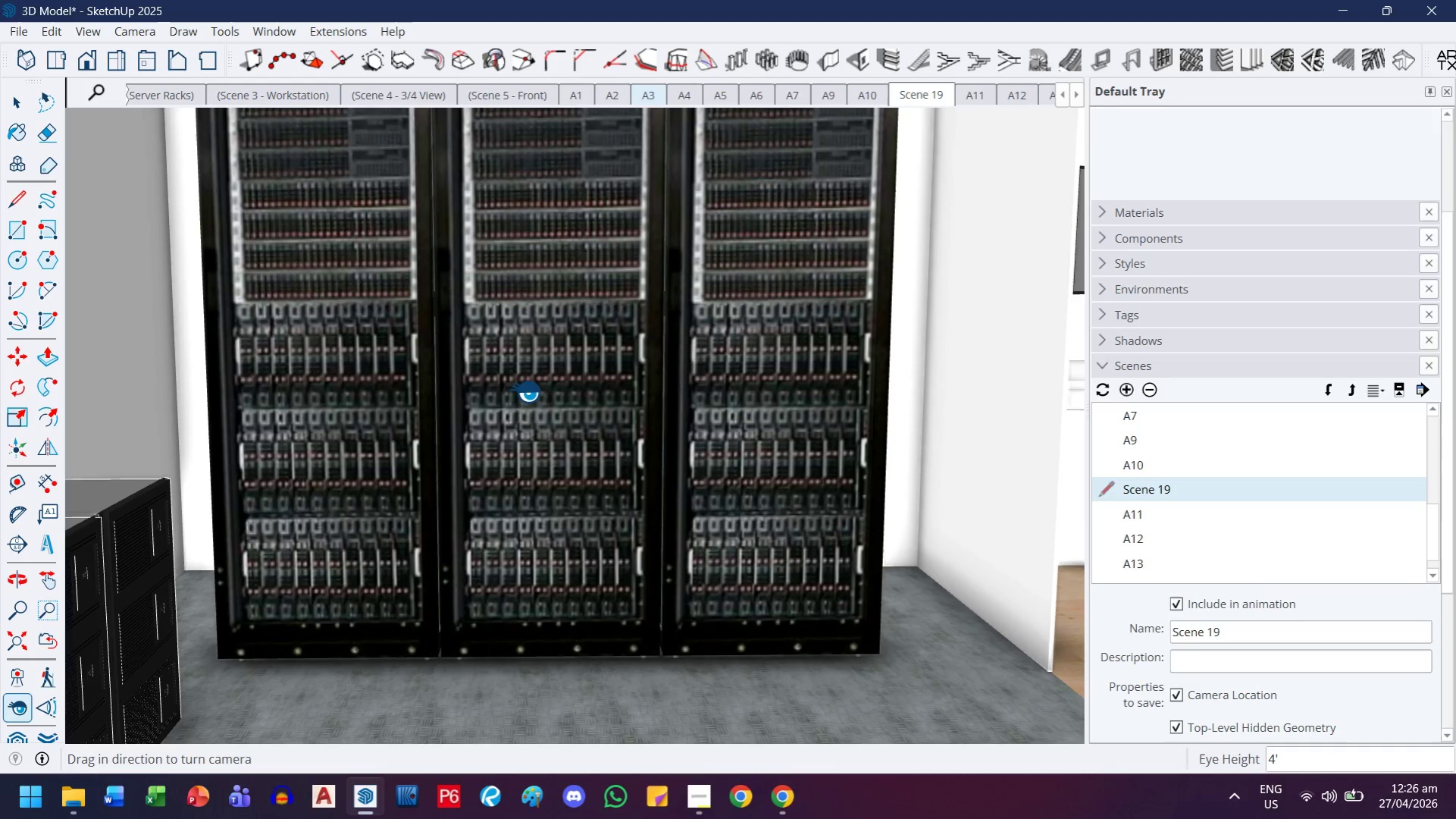 
left_click_drag(start_coordinate=[525, 391], to_coordinate=[844, 388])
 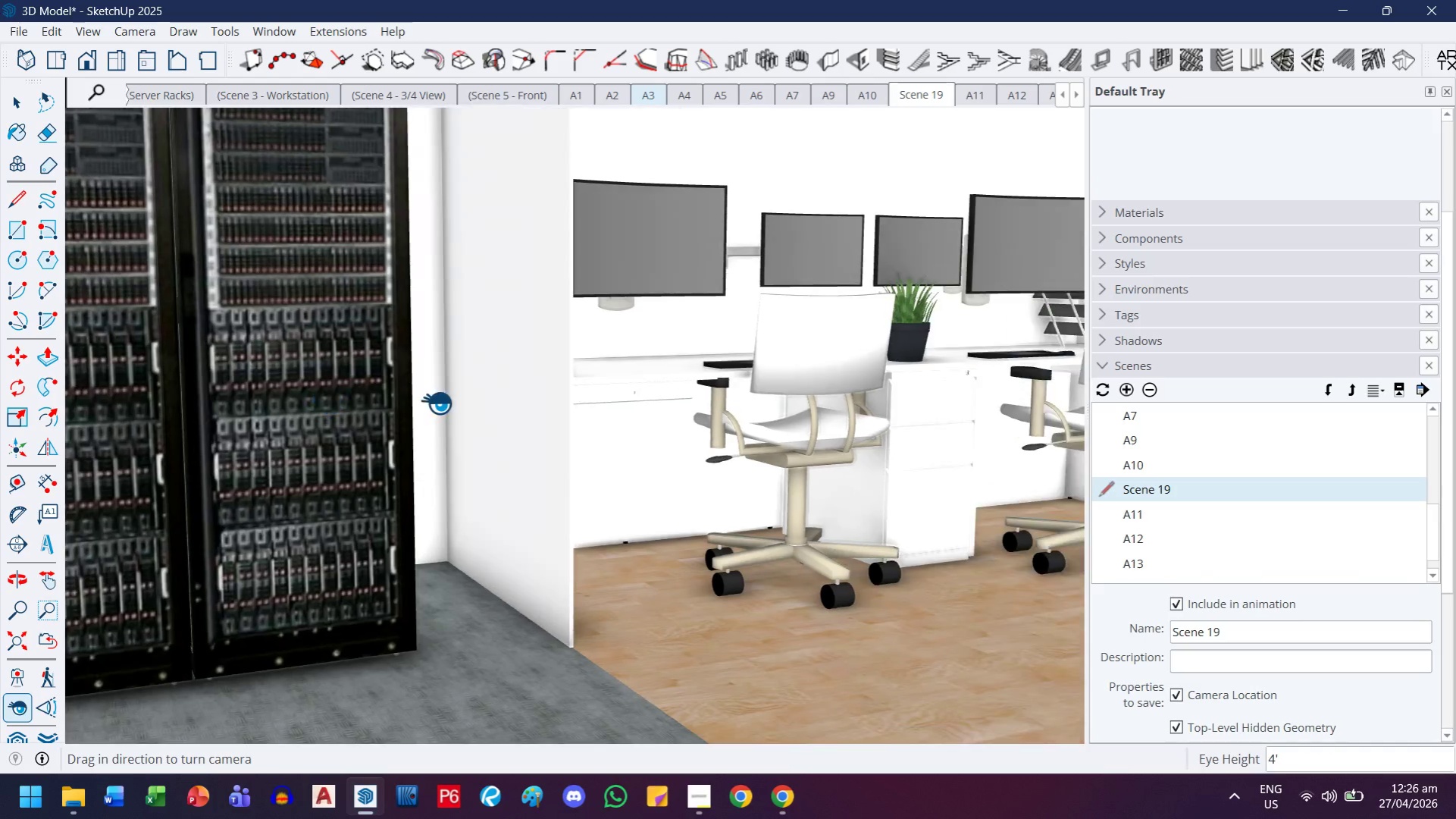 
left_click_drag(start_coordinate=[435, 403], to_coordinate=[689, 402])
 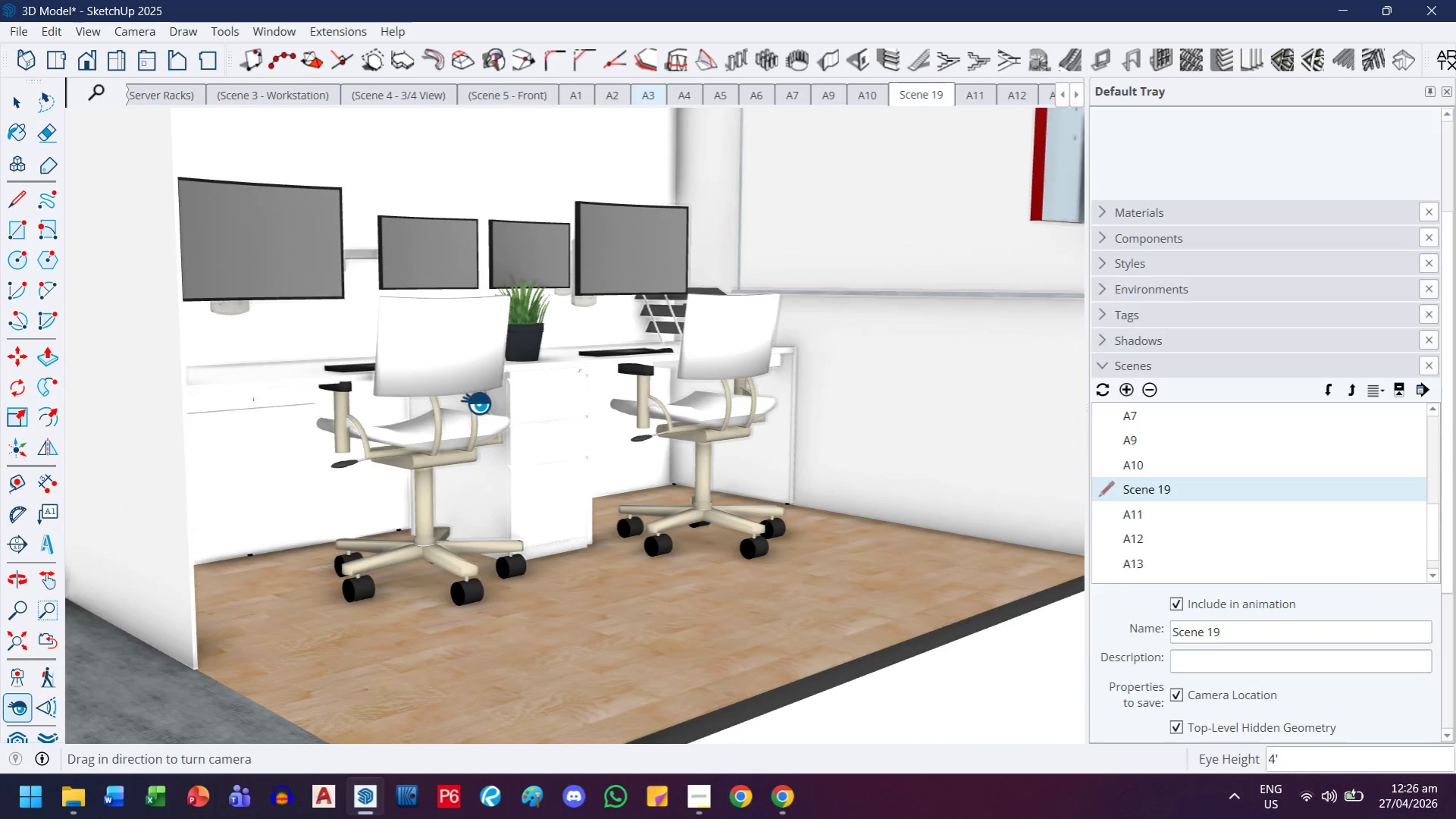 
left_click_drag(start_coordinate=[475, 403], to_coordinate=[218, 434])
 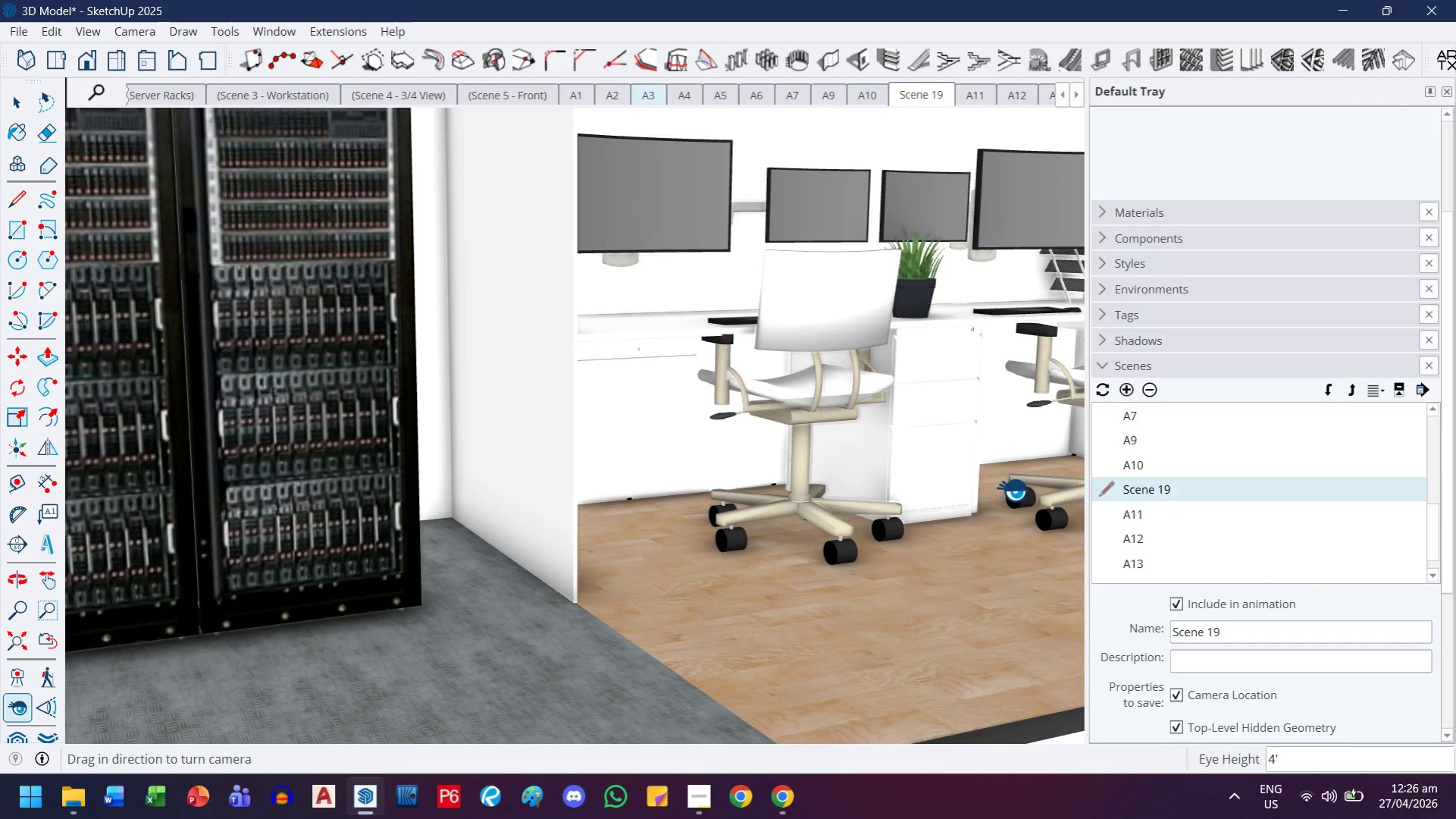 
double_click([1151, 510])
 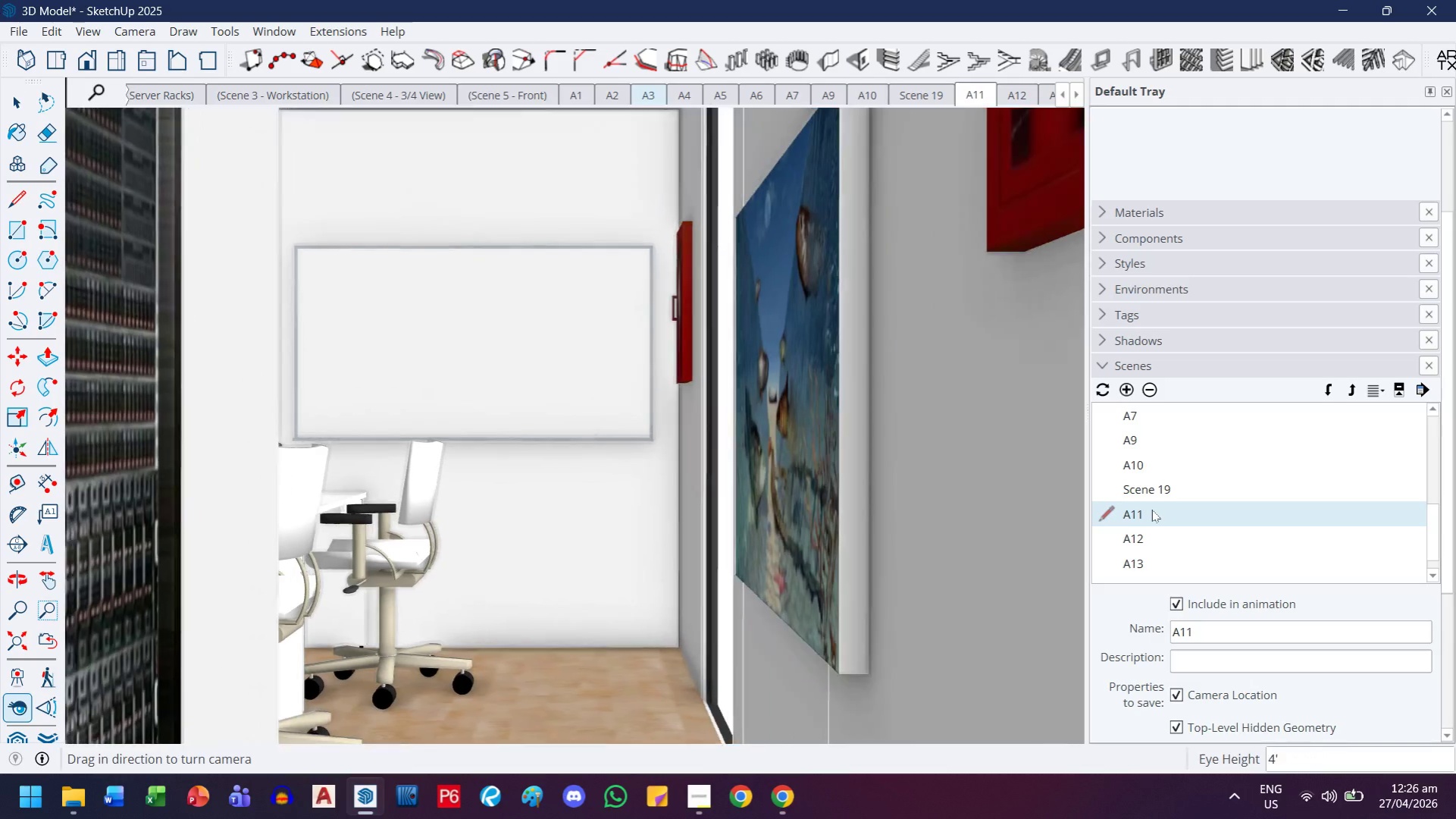 
double_click([1146, 538])
 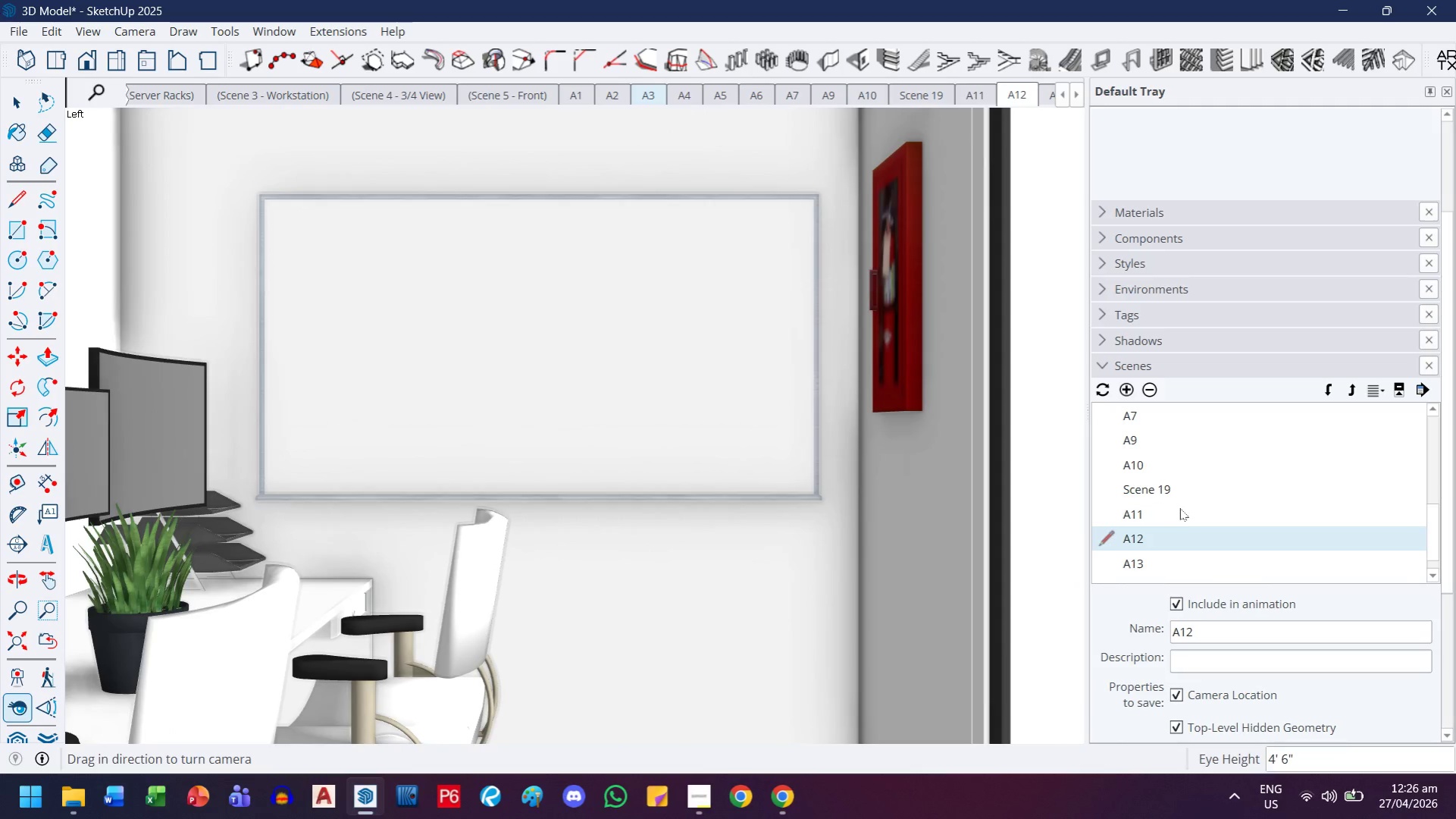 
double_click([1160, 552])
 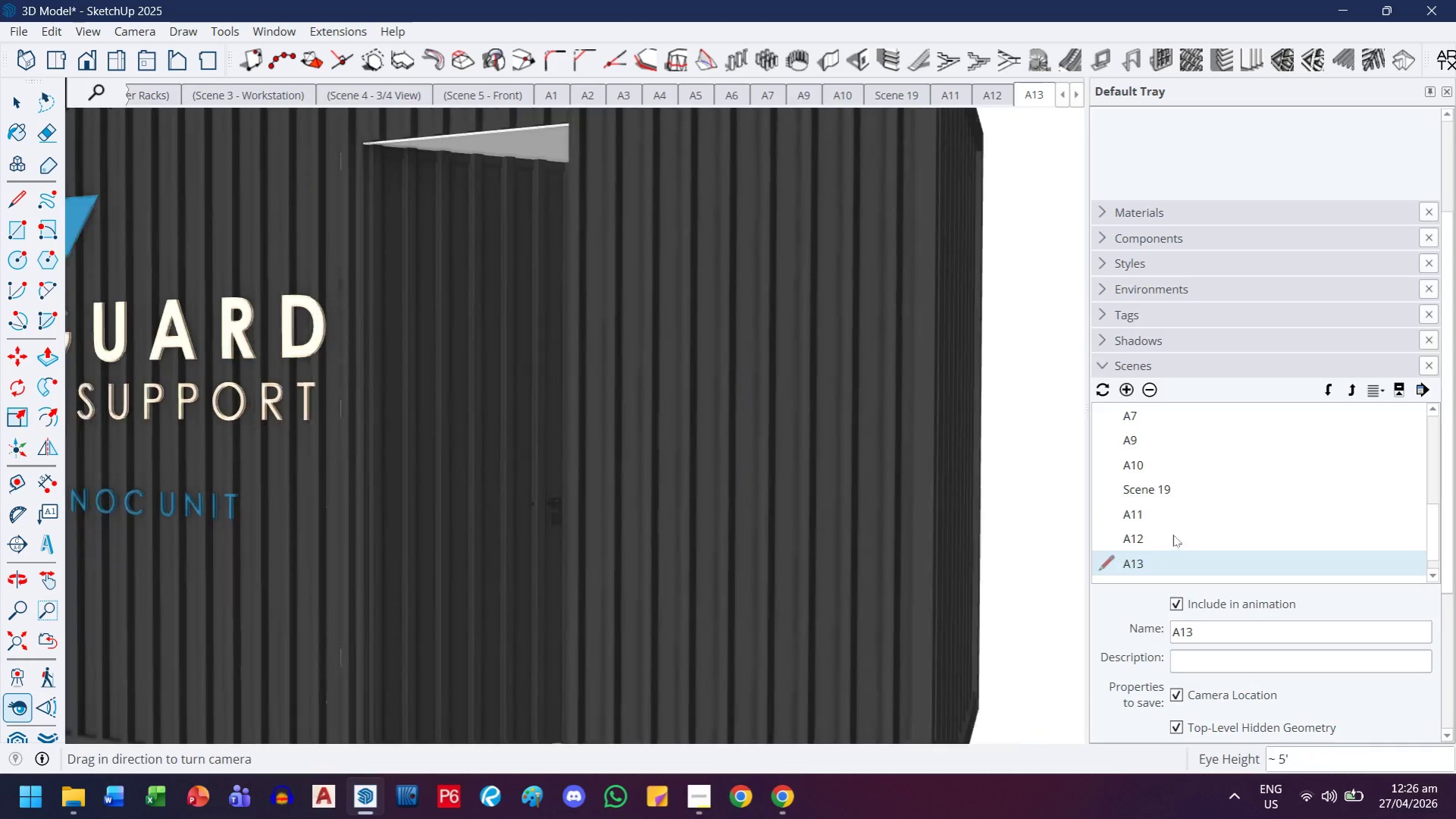 
scroll: coordinate [1186, 494], scroll_direction: down, amount: 1.0
 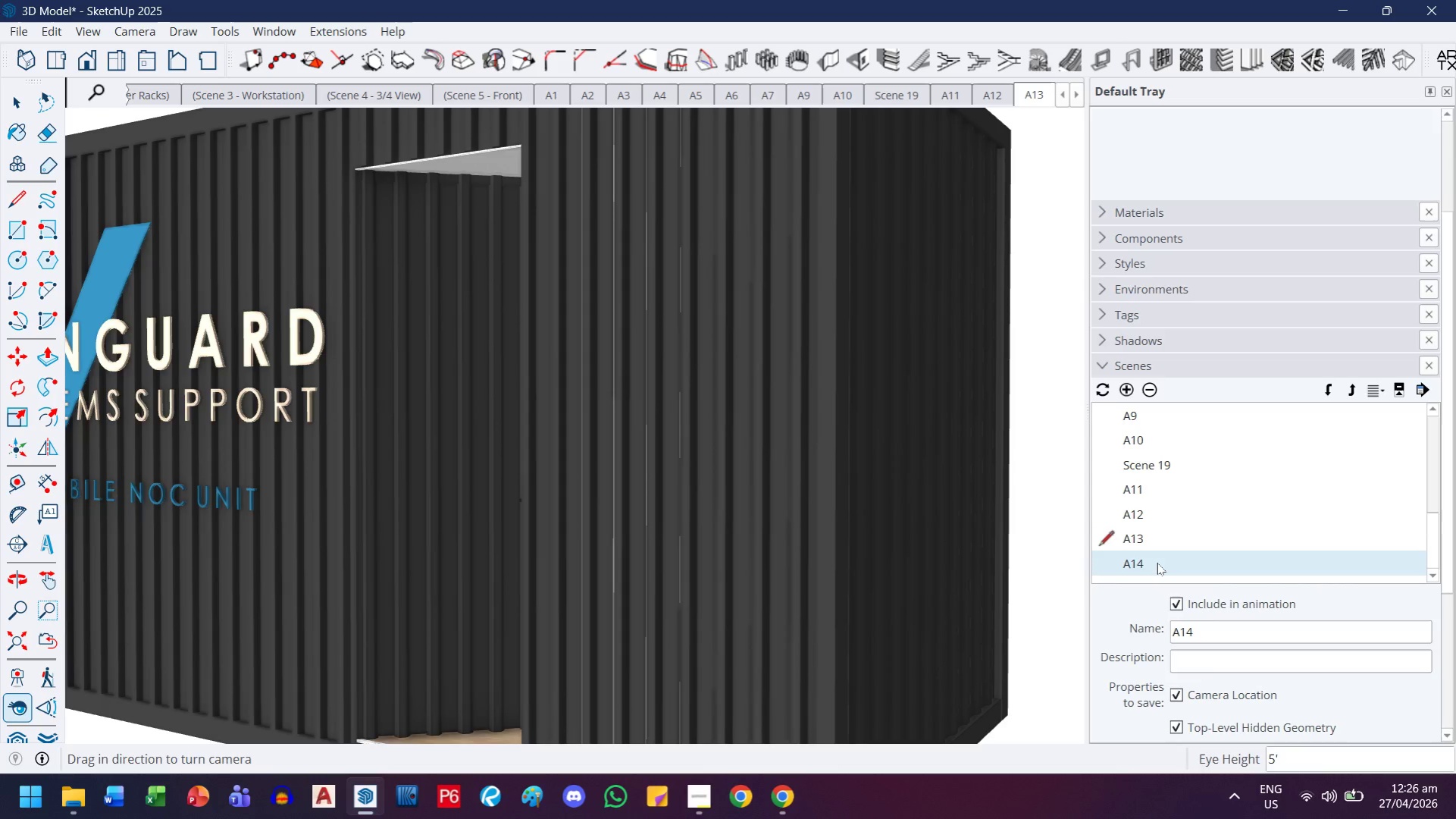 
double_click([1159, 557])
 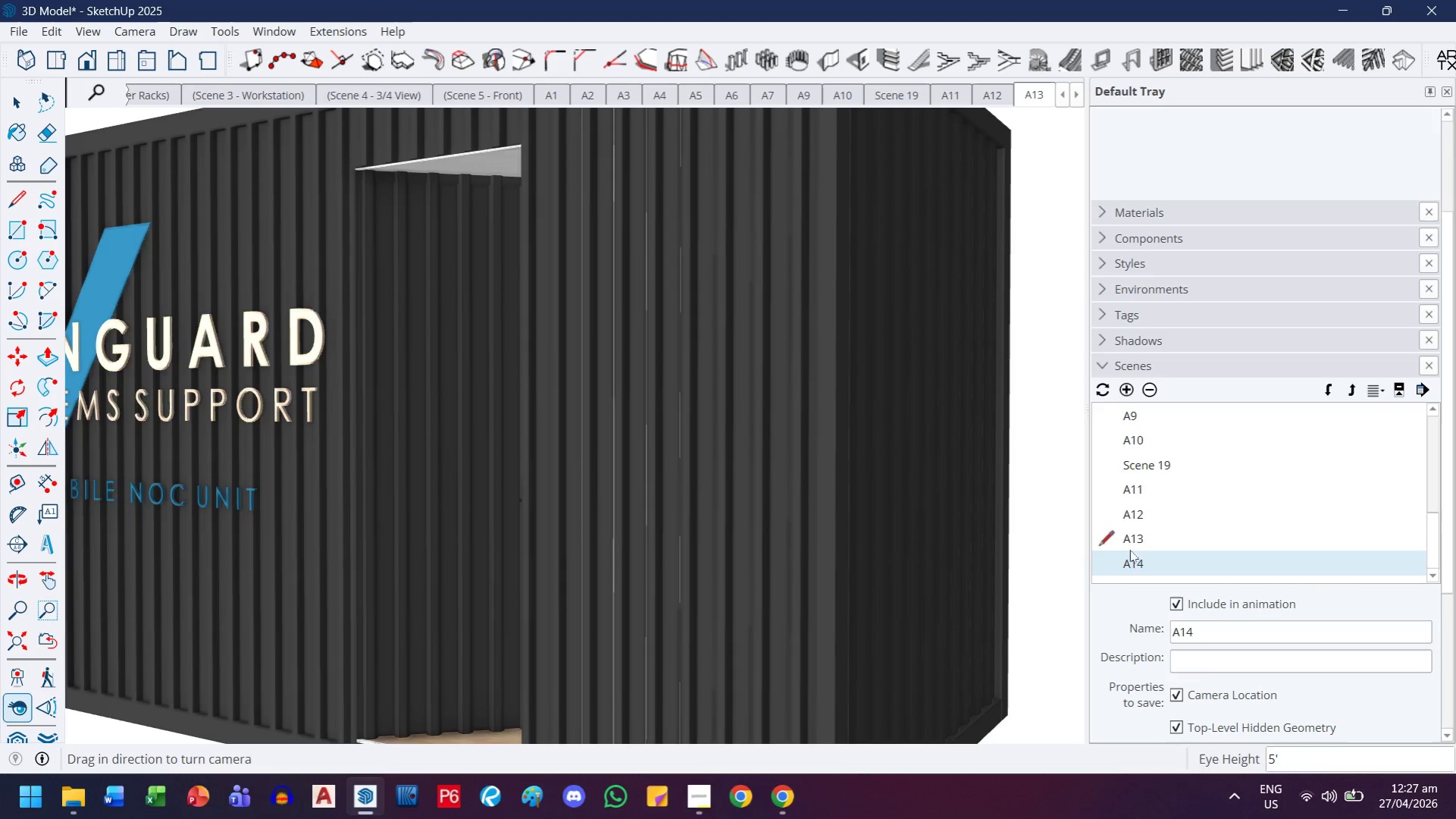 
double_click([1129, 560])
 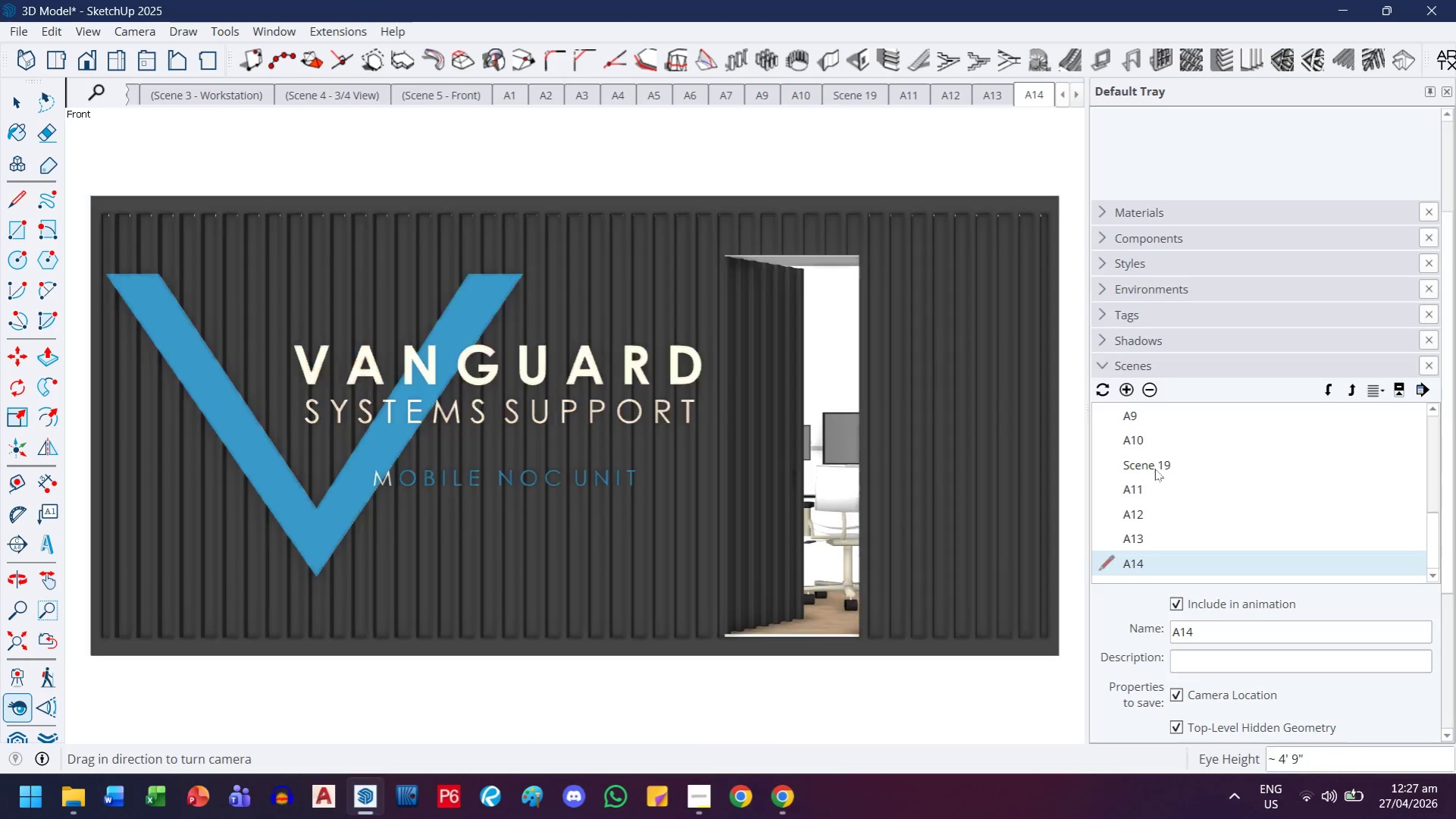 
double_click([1154, 469])
 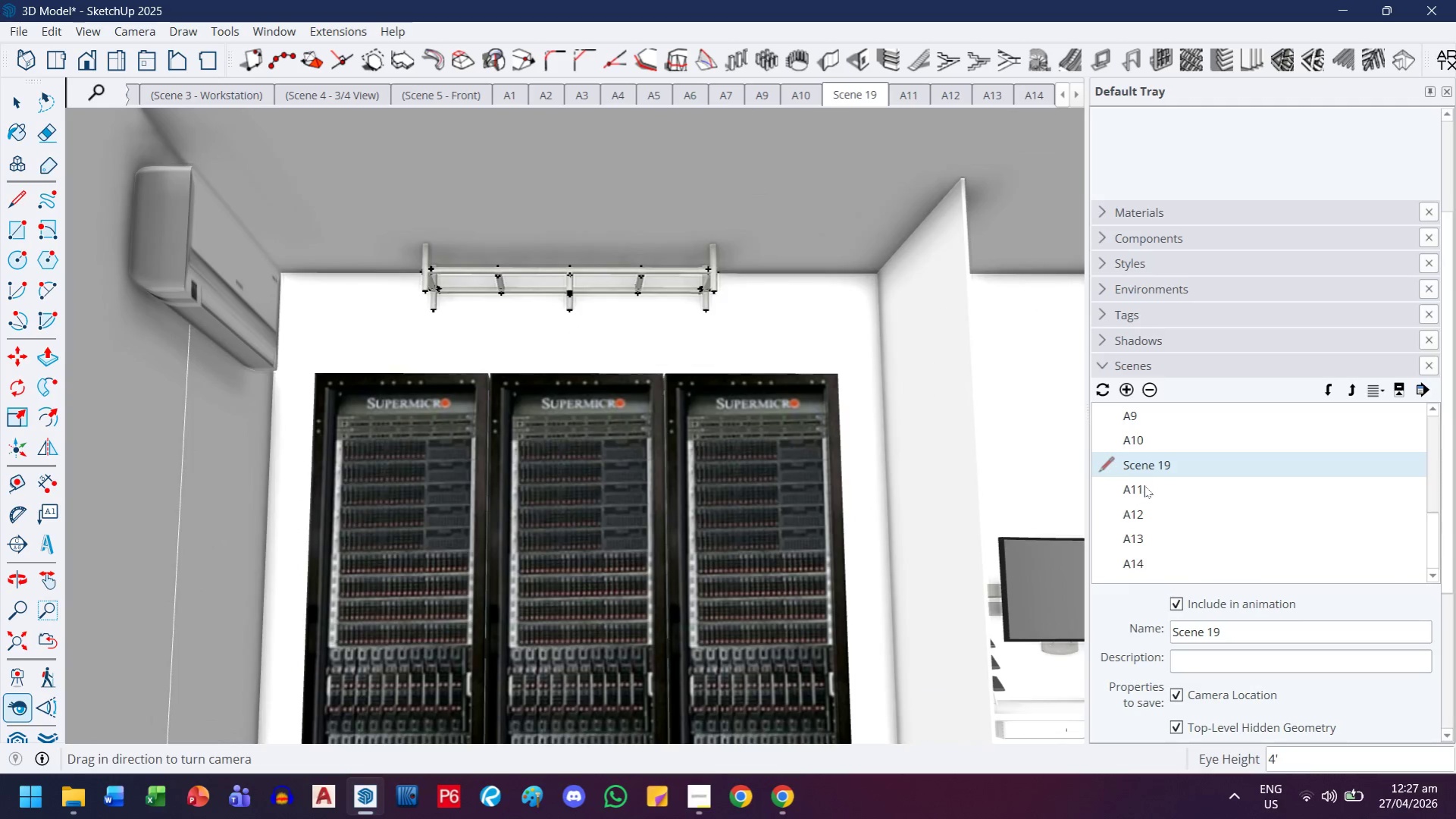 
left_click_drag(start_coordinate=[667, 344], to_coordinate=[659, 510])
 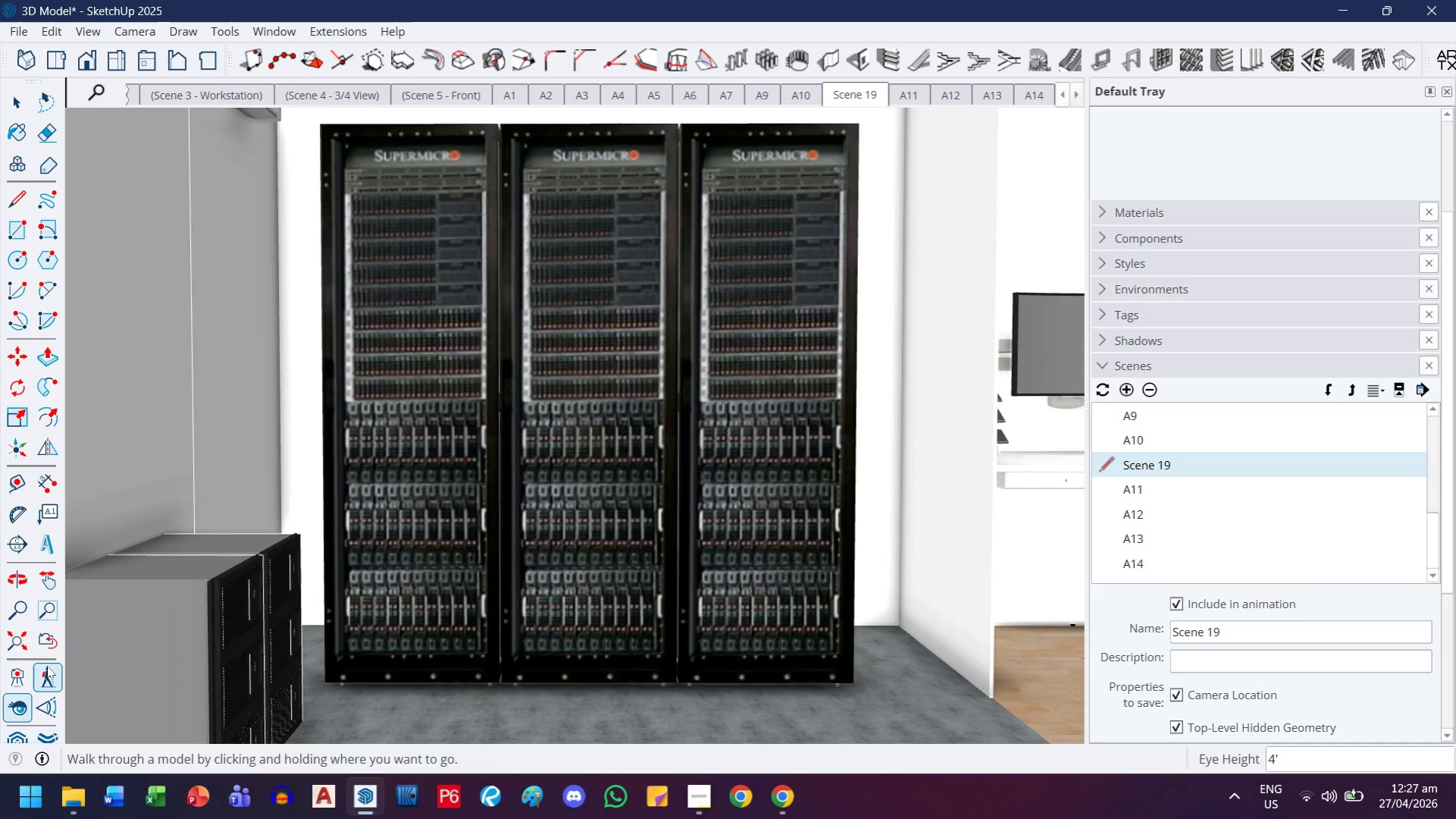 
left_click([47, 676])
 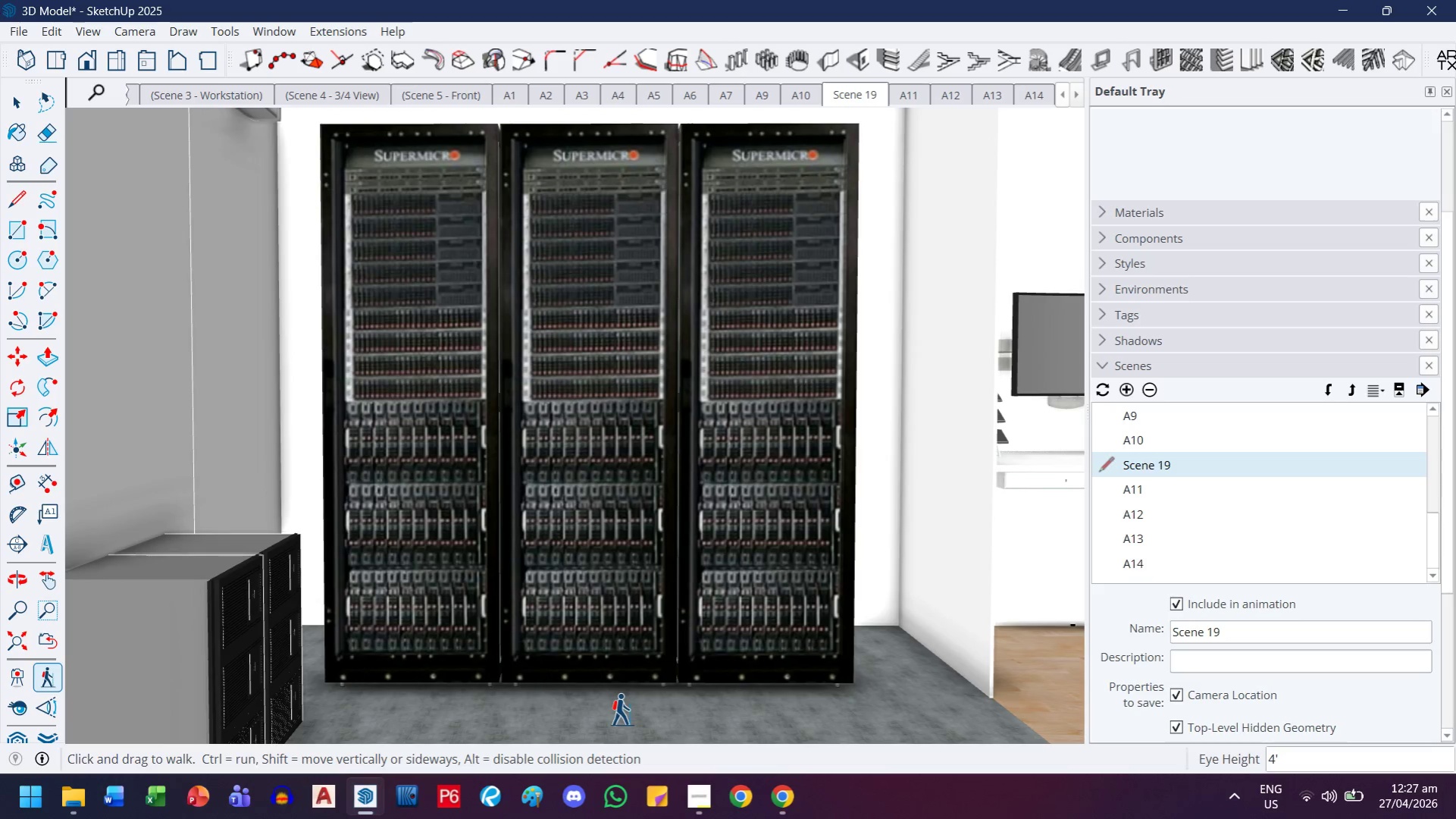 
left_click_drag(start_coordinate=[622, 710], to_coordinate=[608, 424])
 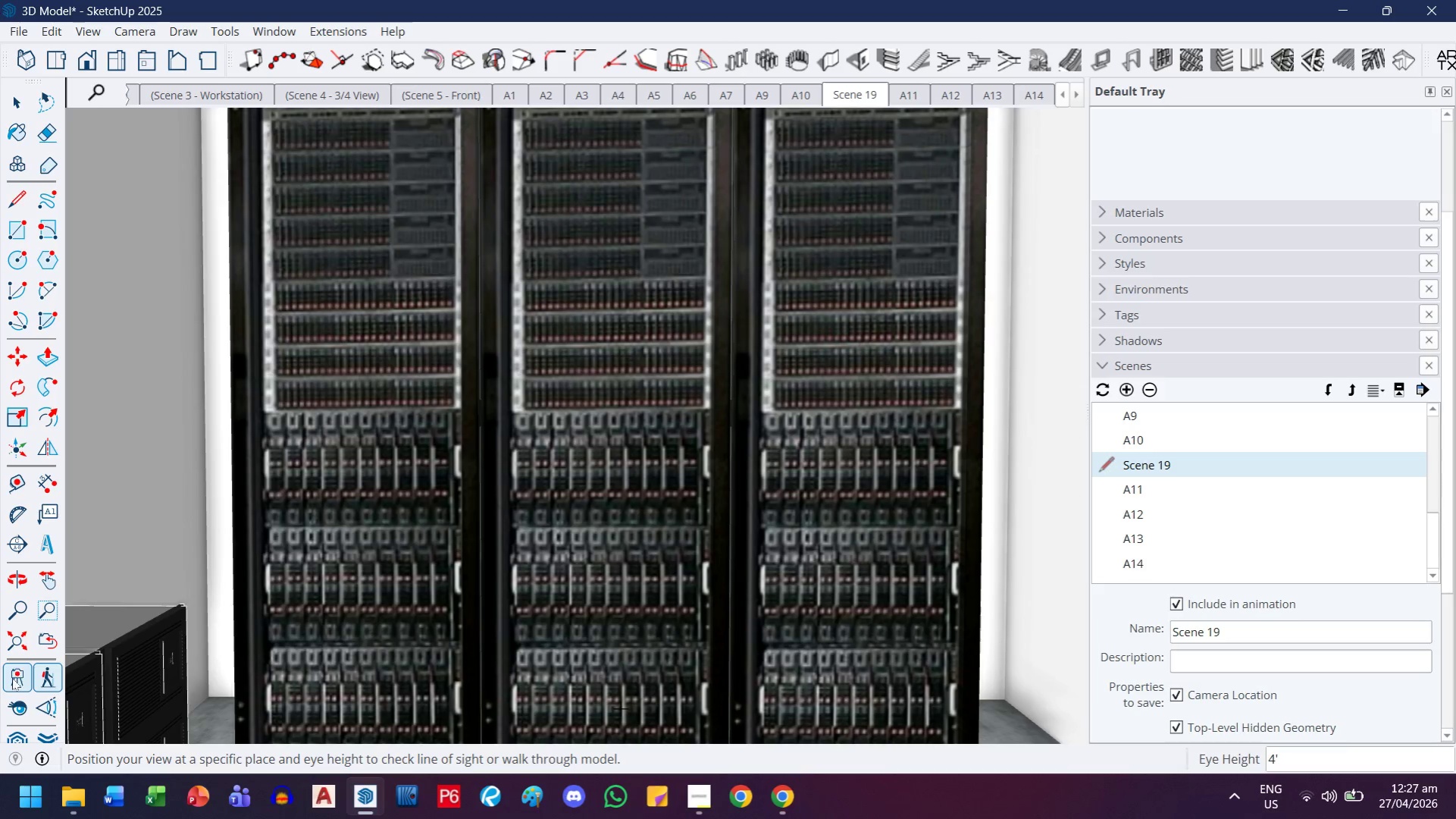 
left_click_drag(start_coordinate=[454, 348], to_coordinate=[753, 355])
 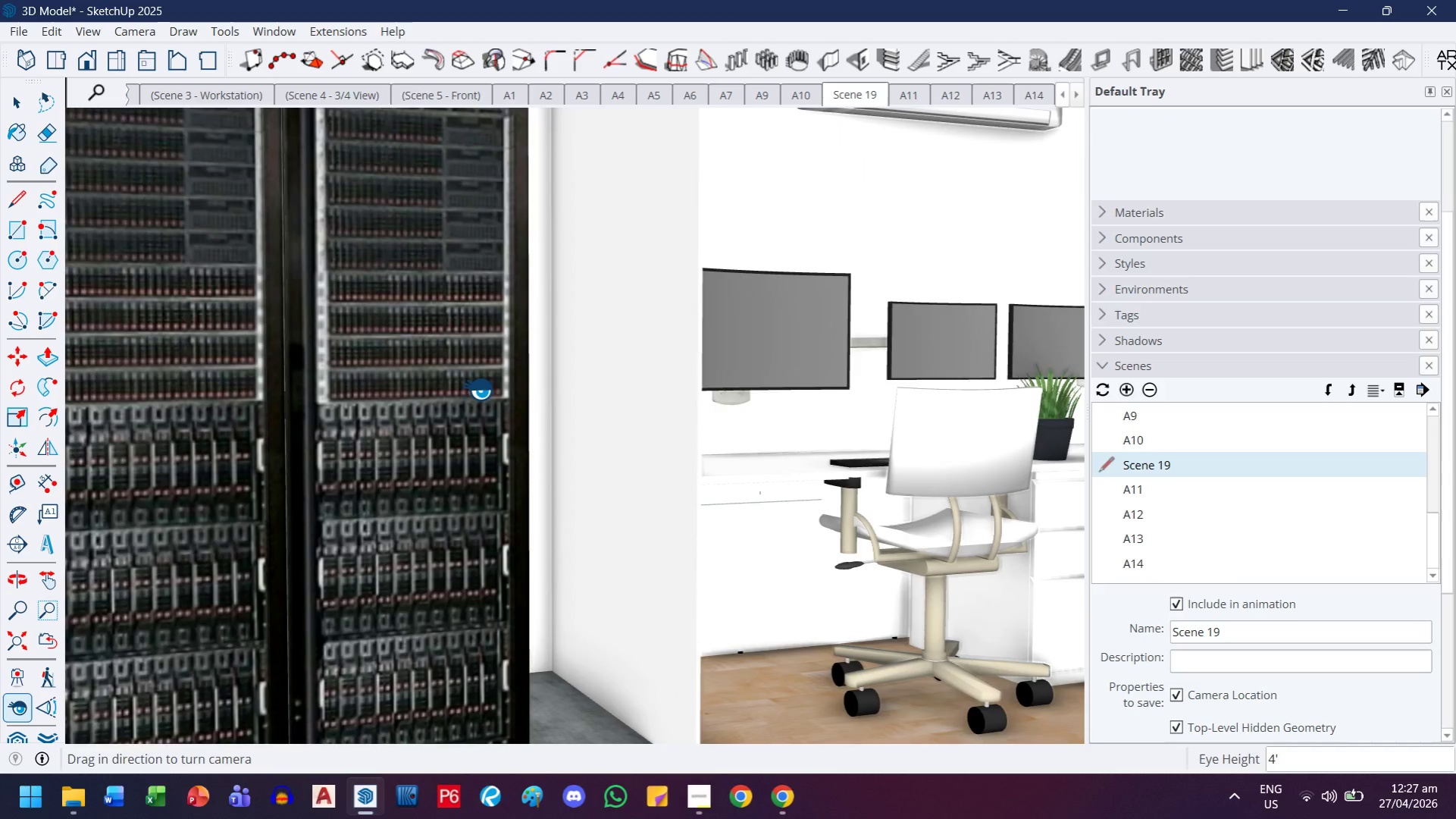 
left_click_drag(start_coordinate=[478, 389], to_coordinate=[669, 388])
 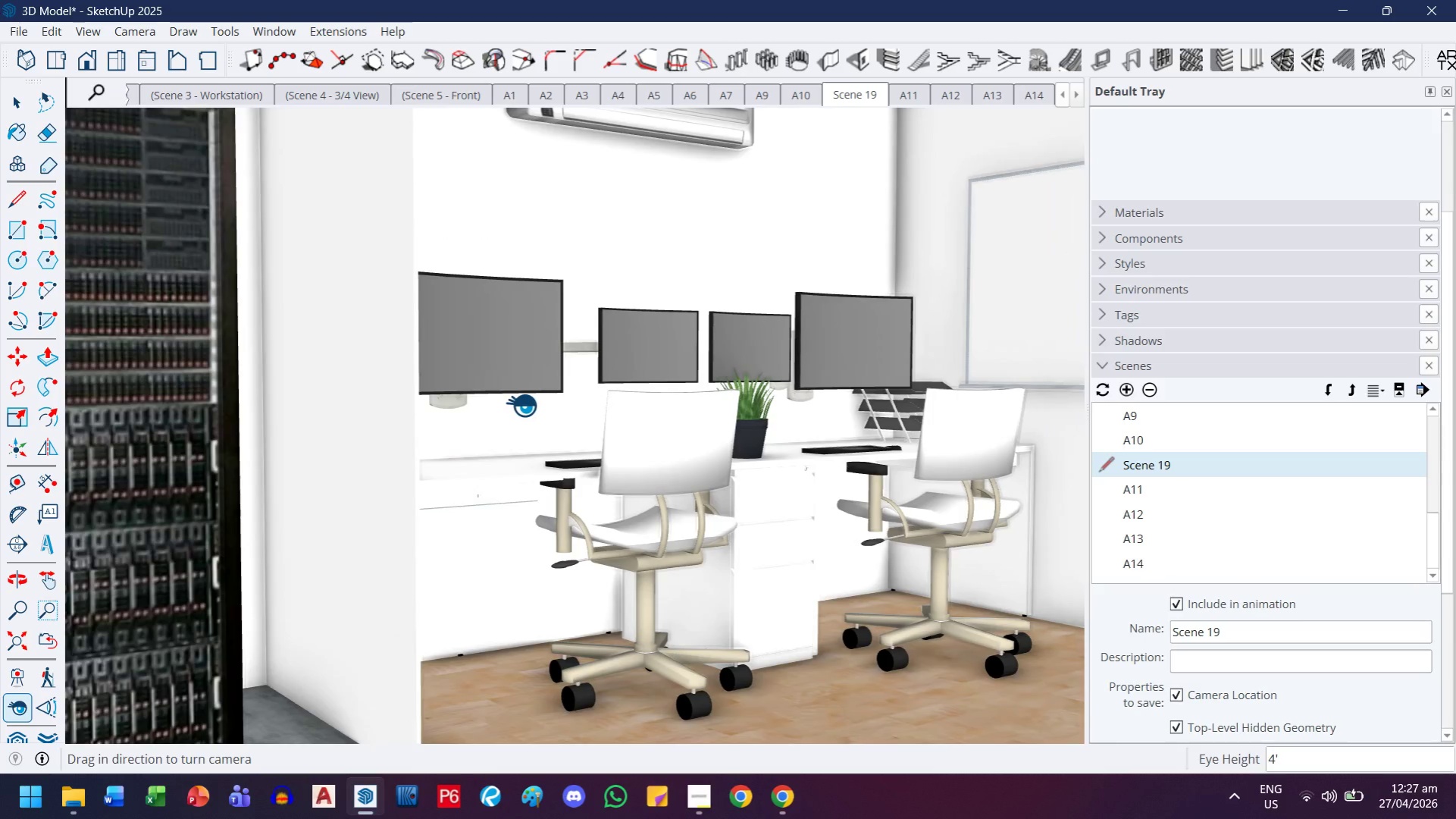 
left_click_drag(start_coordinate=[519, 405], to_coordinate=[751, 412])
 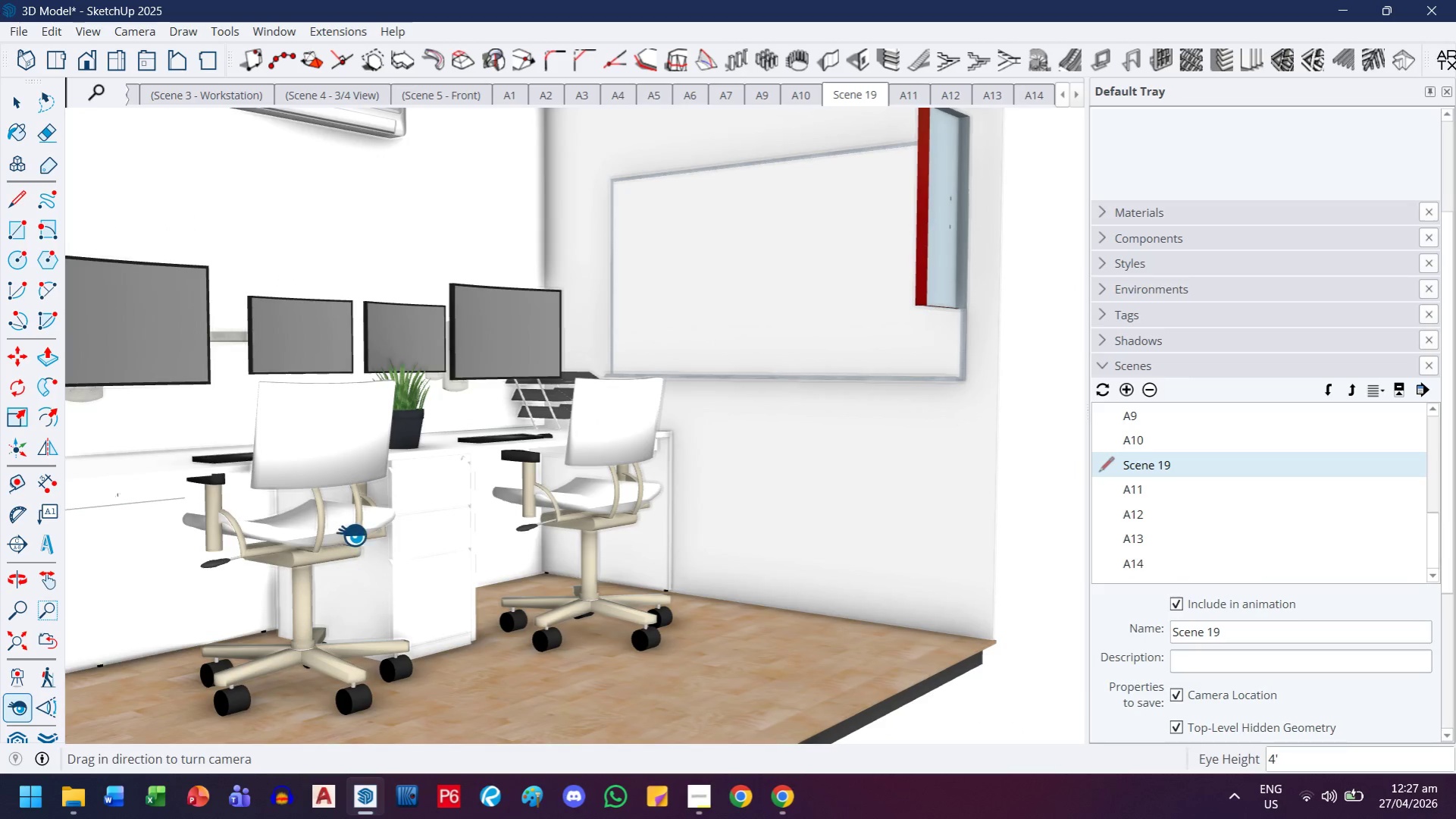 
left_click_drag(start_coordinate=[462, 503], to_coordinate=[160, 504])
 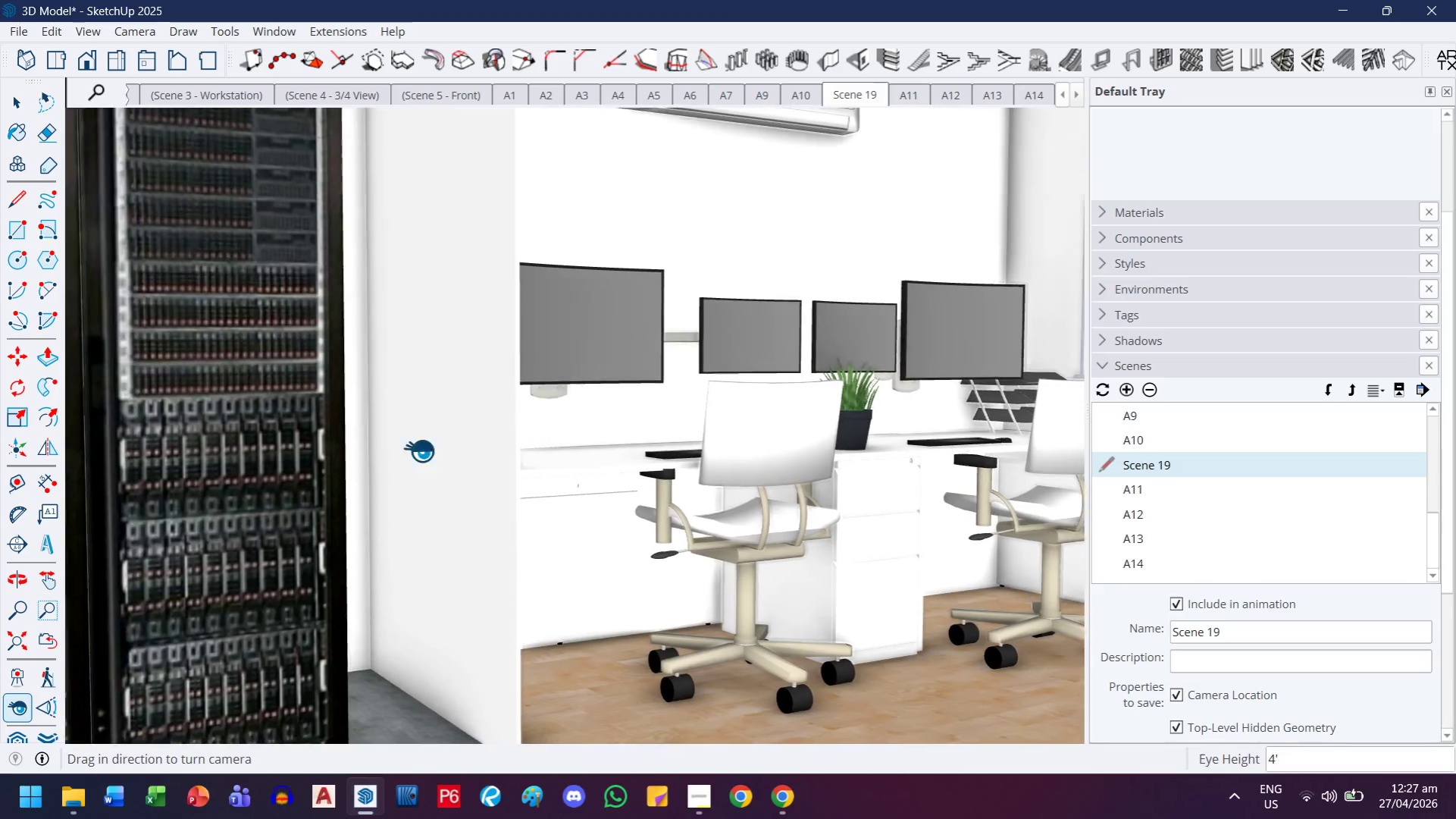 
left_click_drag(start_coordinate=[493, 429], to_coordinate=[189, 482])
 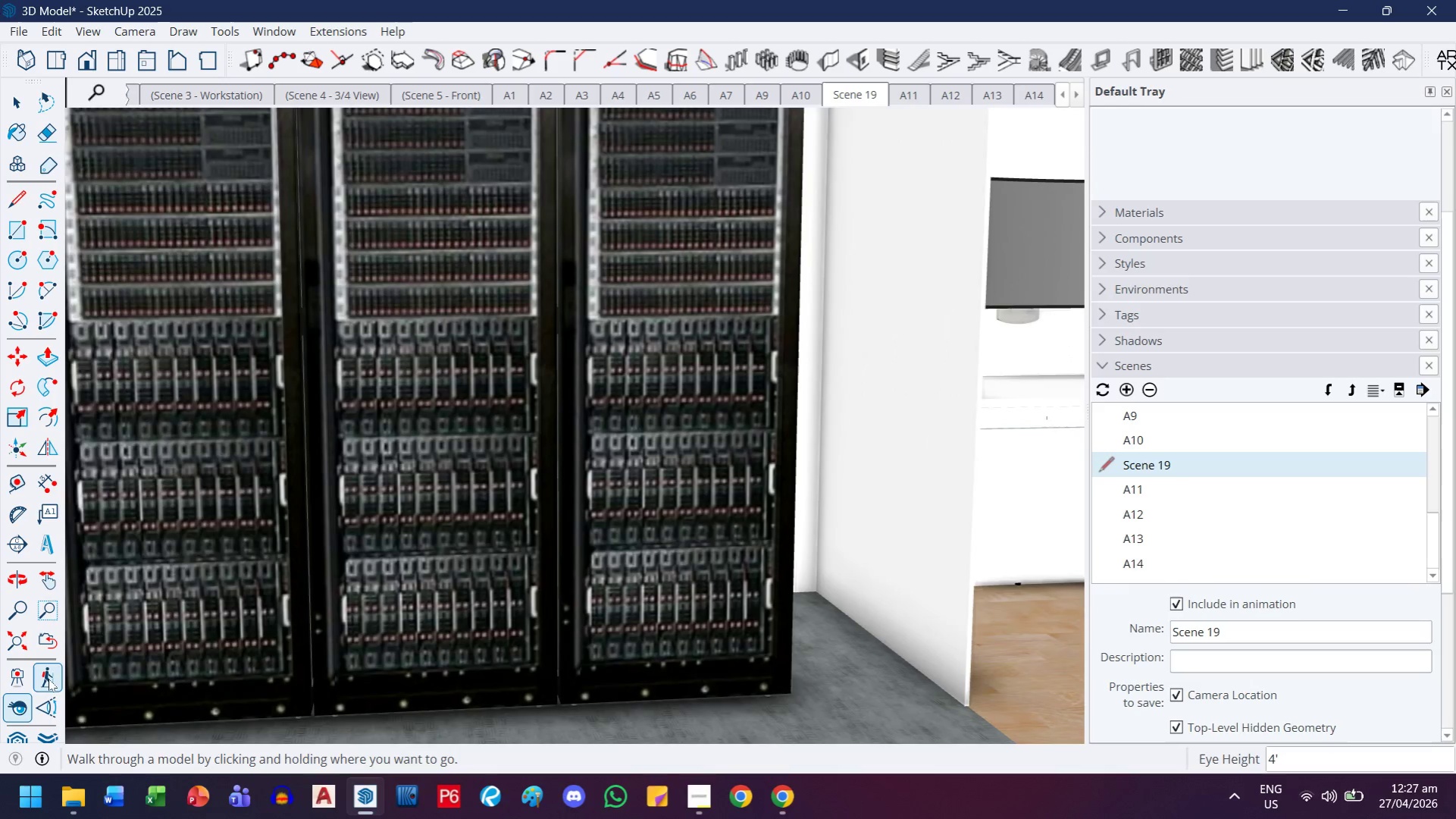 
left_click([49, 676])
 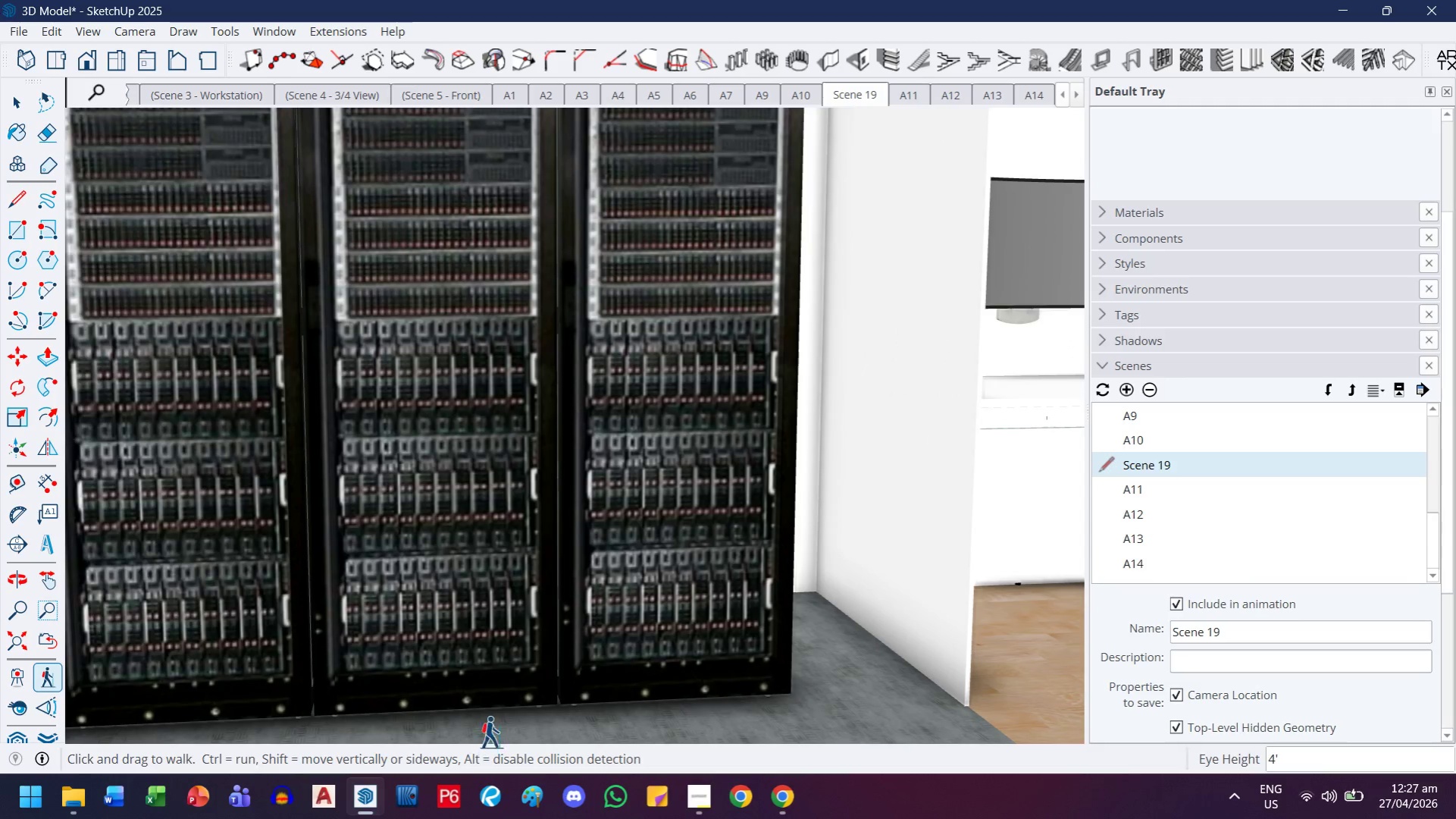 
left_click_drag(start_coordinate=[491, 731], to_coordinate=[424, 481])
 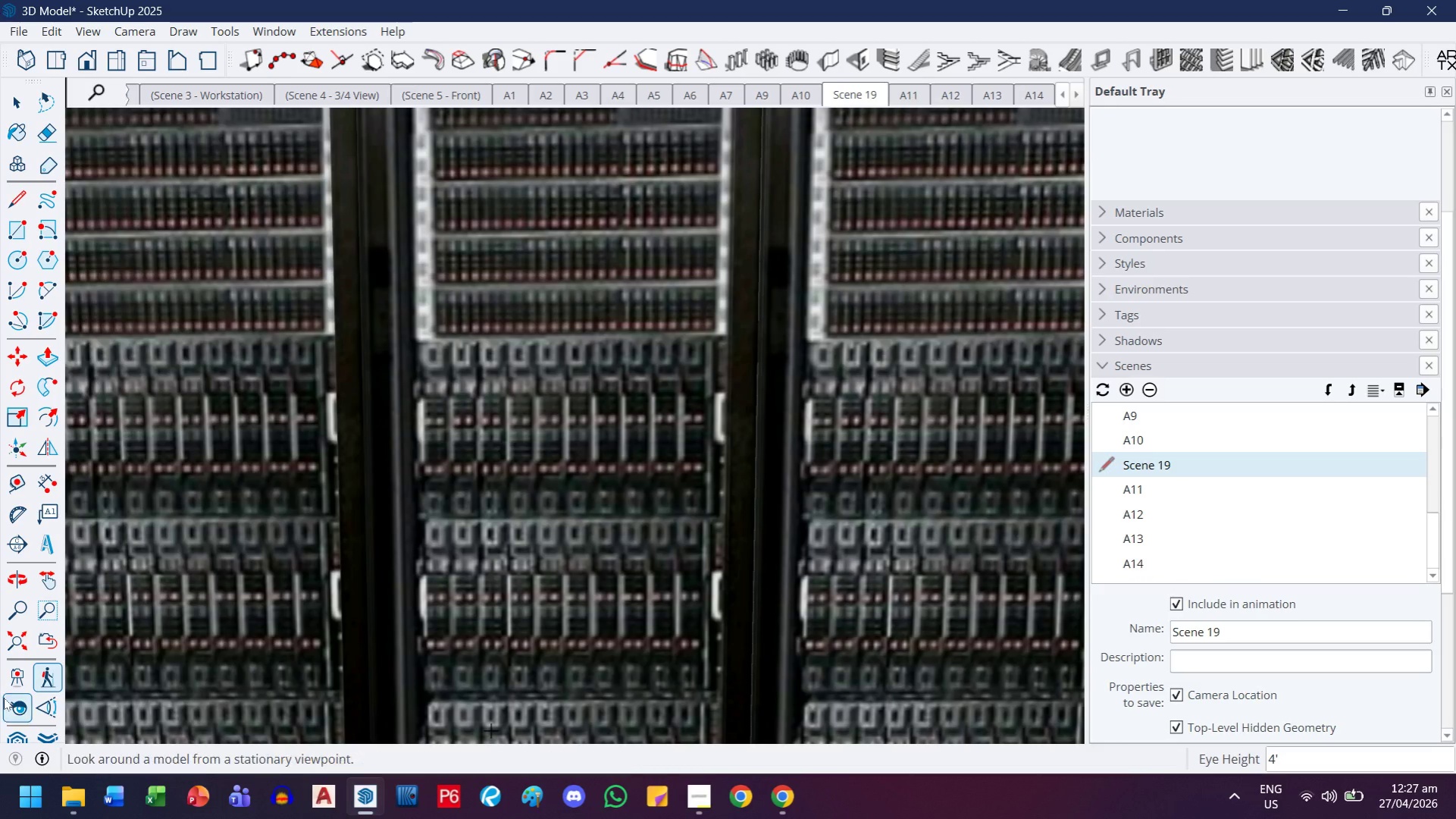 
left_click([5, 699])
 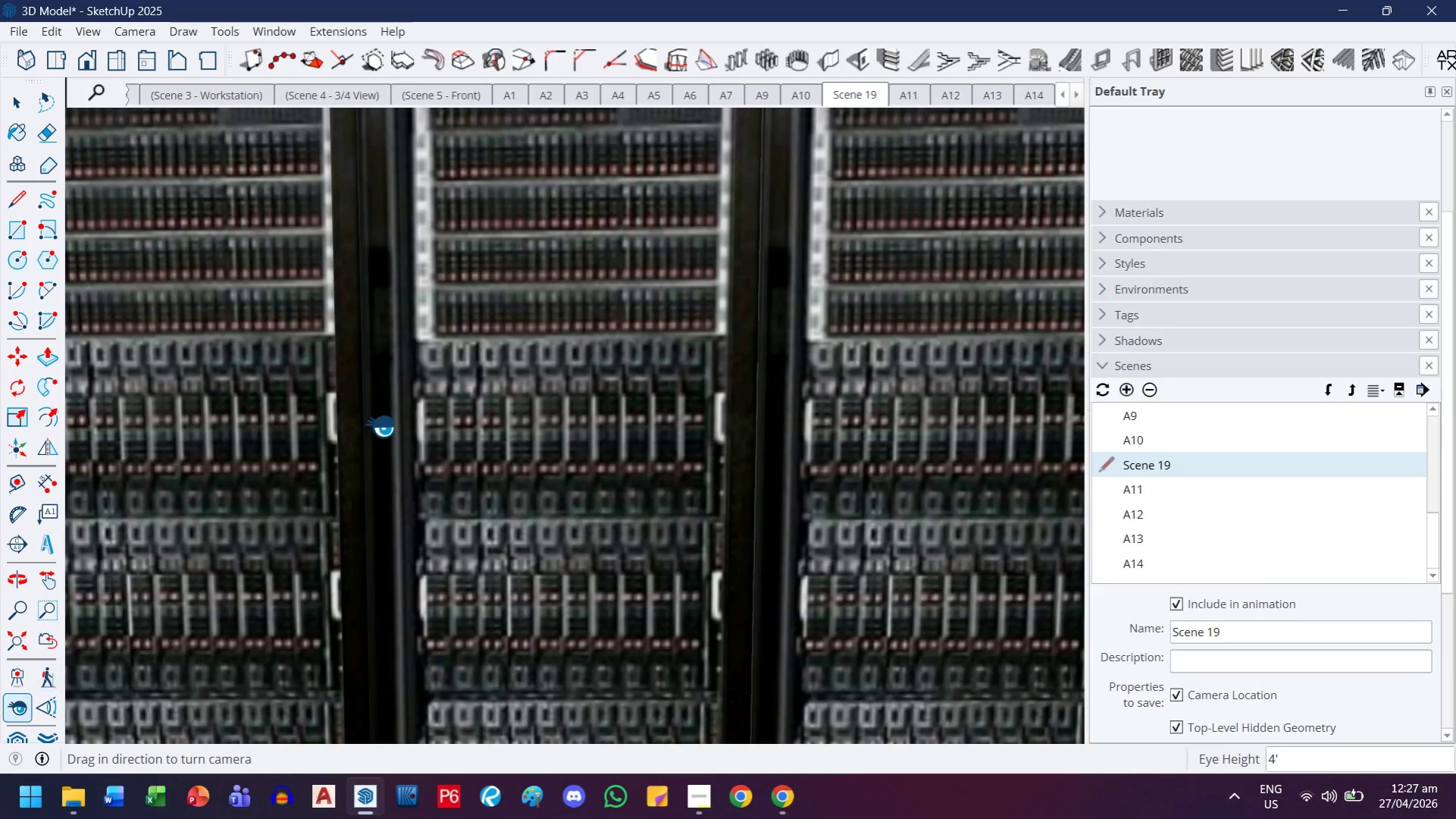 
left_click_drag(start_coordinate=[380, 426], to_coordinate=[1001, 382])
 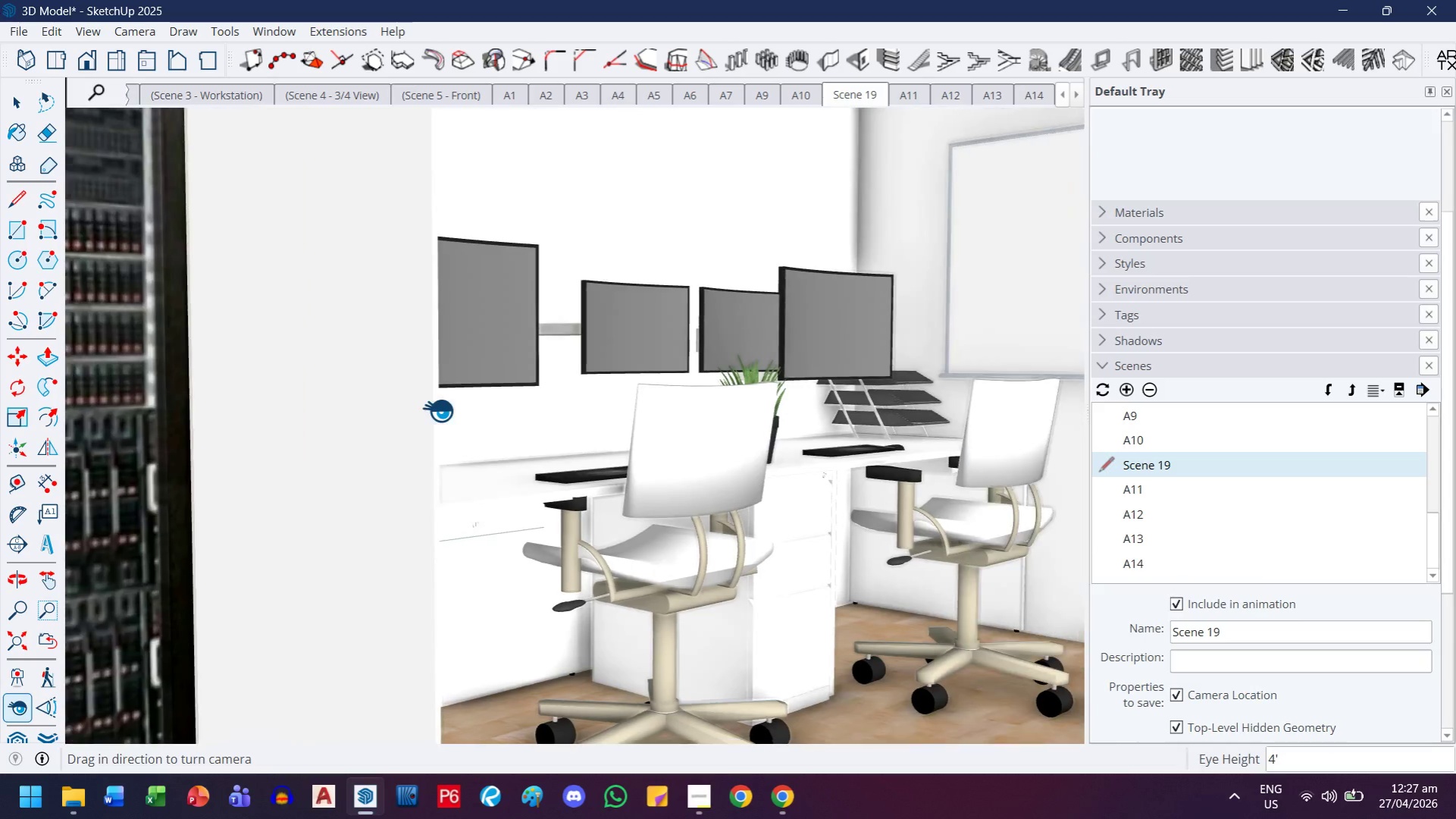 
left_click_drag(start_coordinate=[438, 410], to_coordinate=[158, 472])
 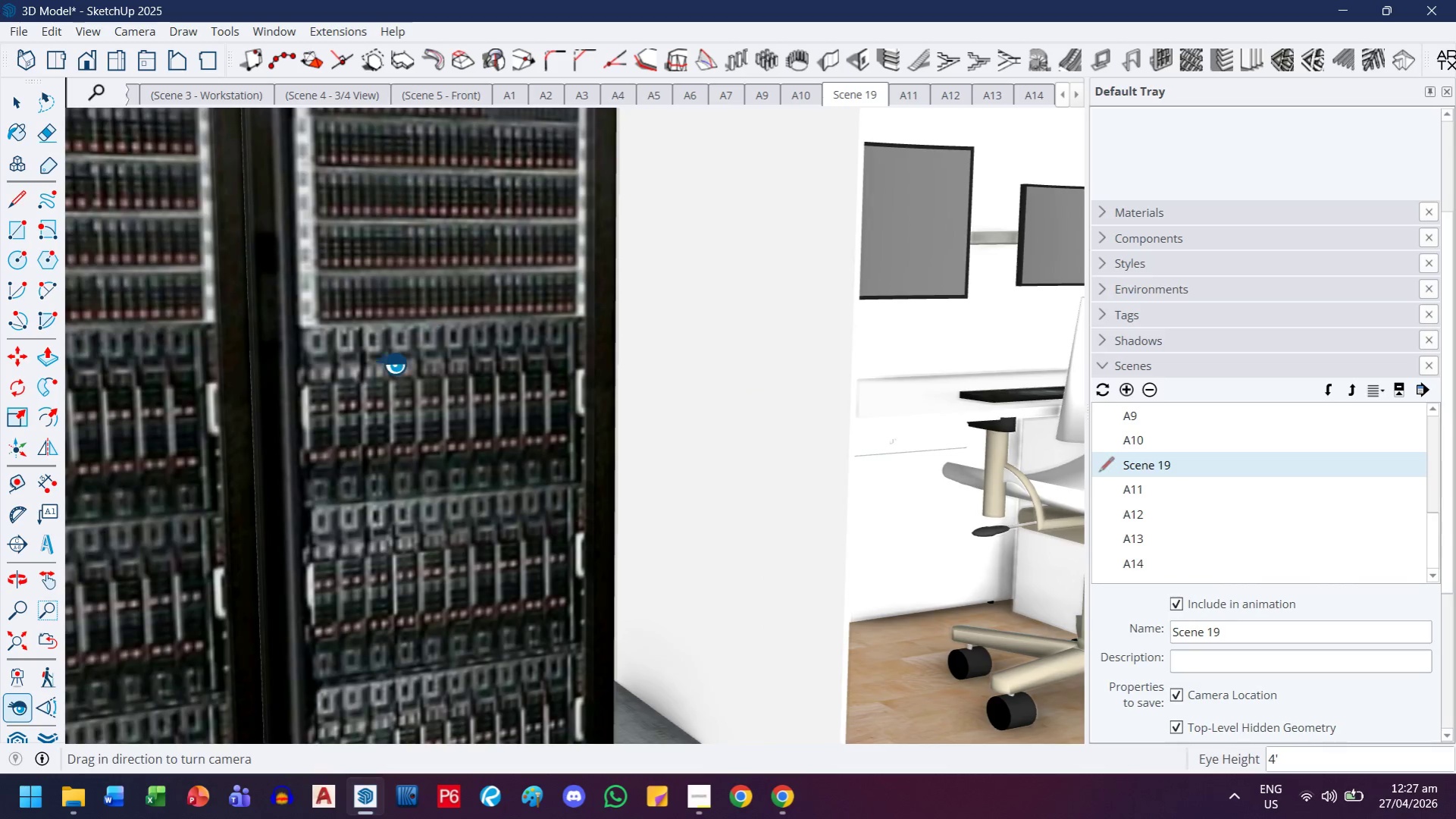 
left_click_drag(start_coordinate=[437, 333], to_coordinate=[236, 488])
 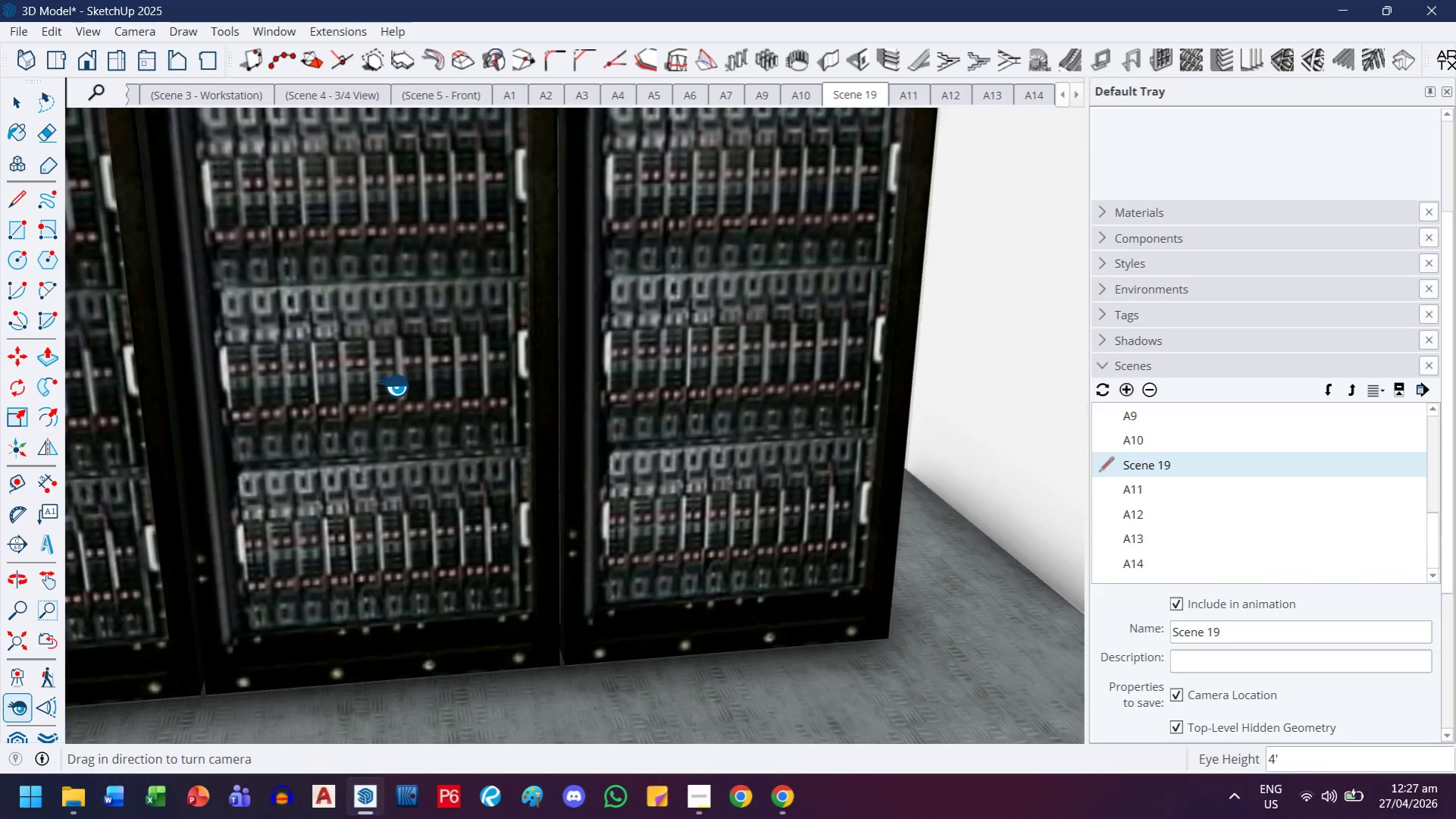 
left_click_drag(start_coordinate=[404, 372], to_coordinate=[168, 535])
 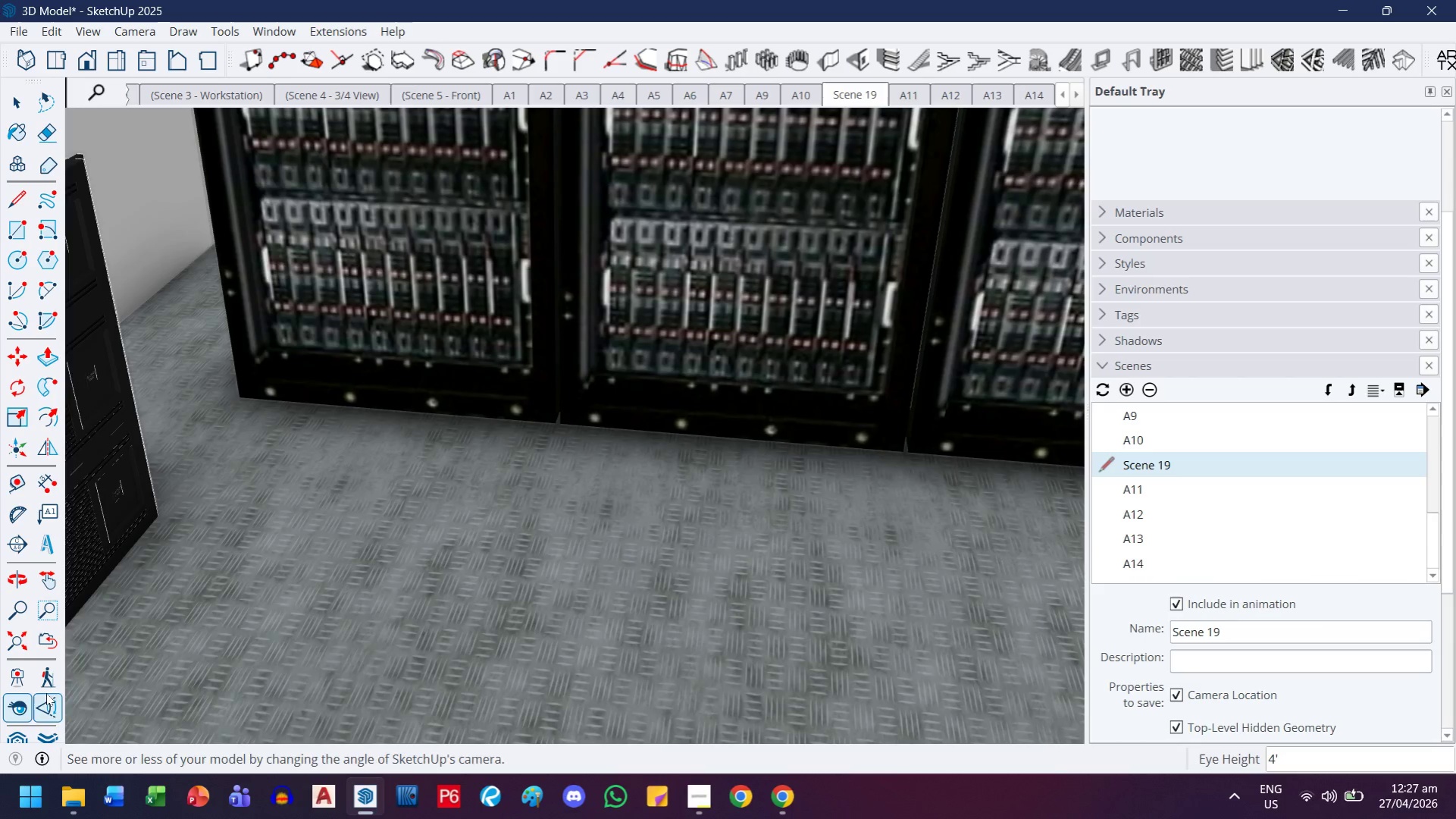 
left_click([60, 675])
 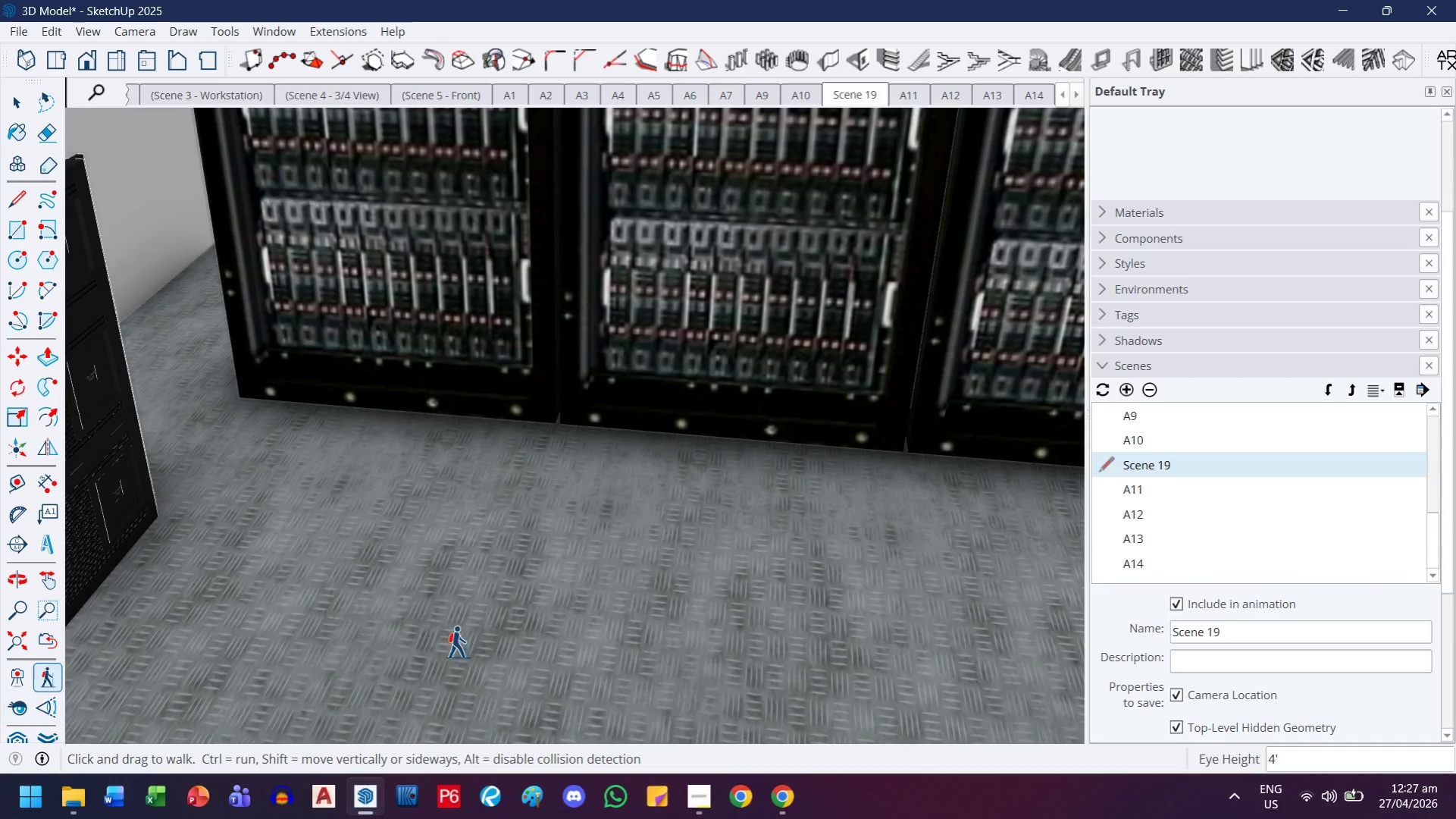 
left_click_drag(start_coordinate=[459, 642], to_coordinate=[538, 317])
 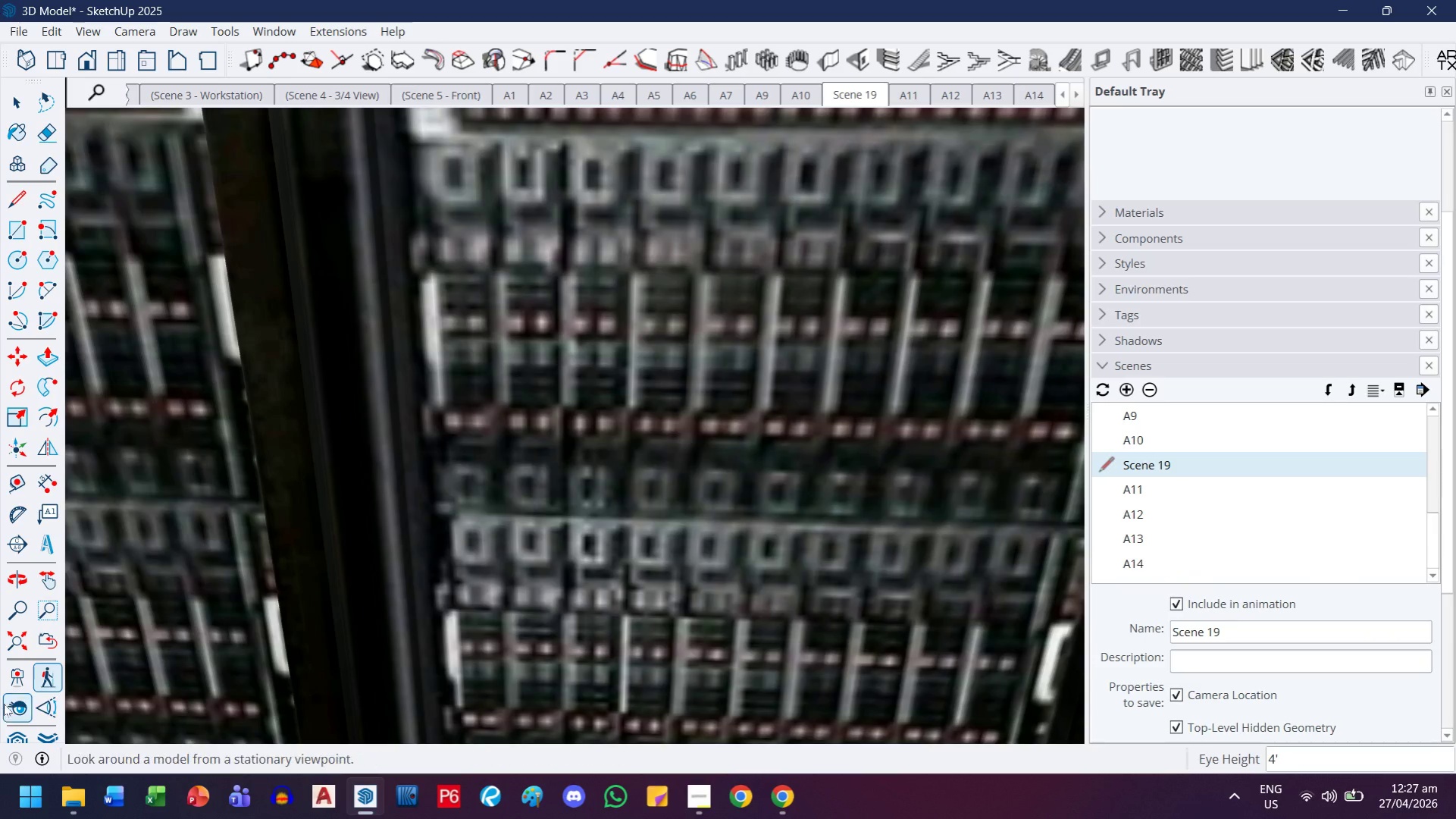 
left_click([5, 709])
 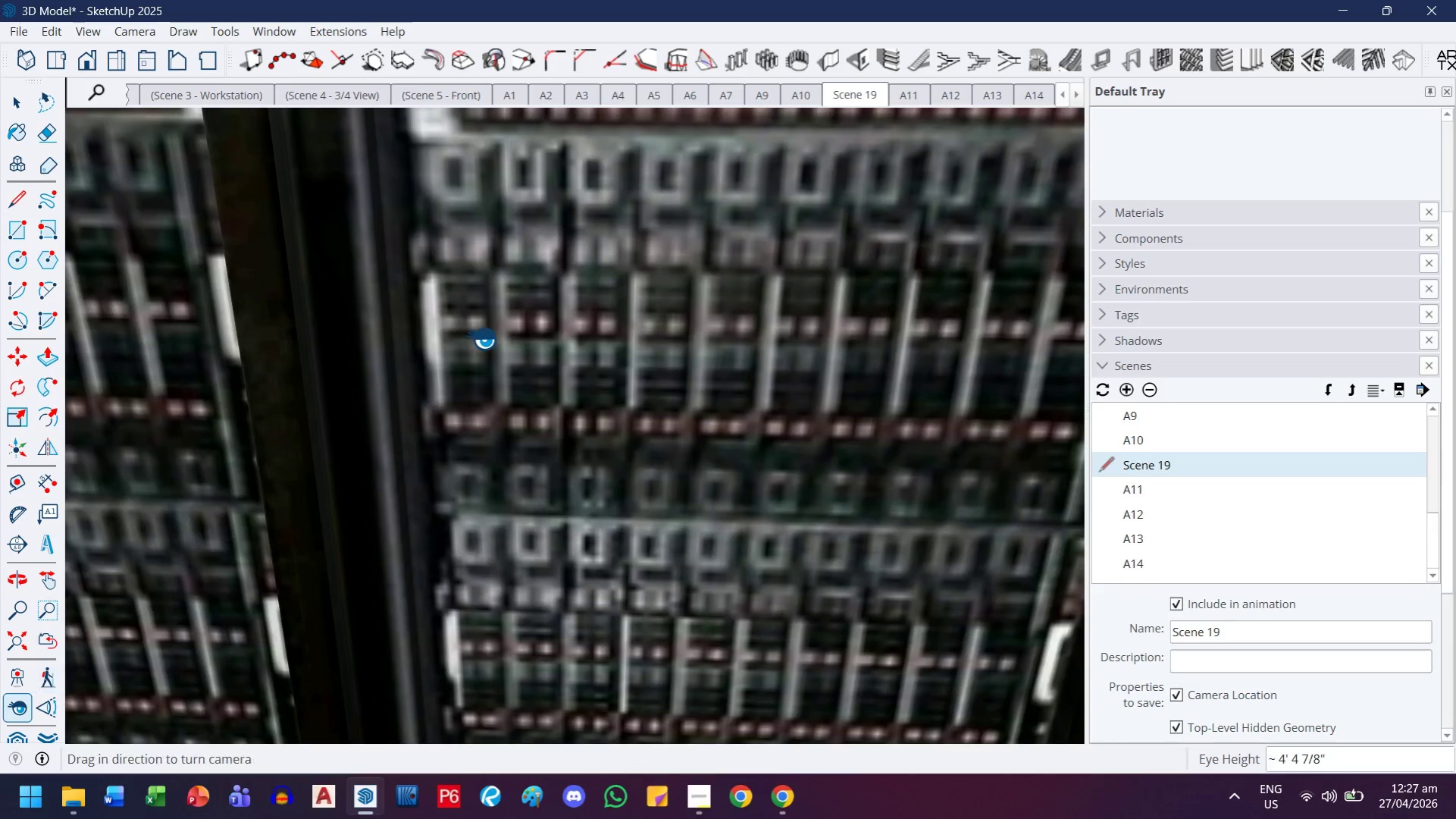 
left_click_drag(start_coordinate=[482, 338], to_coordinate=[909, 296])
 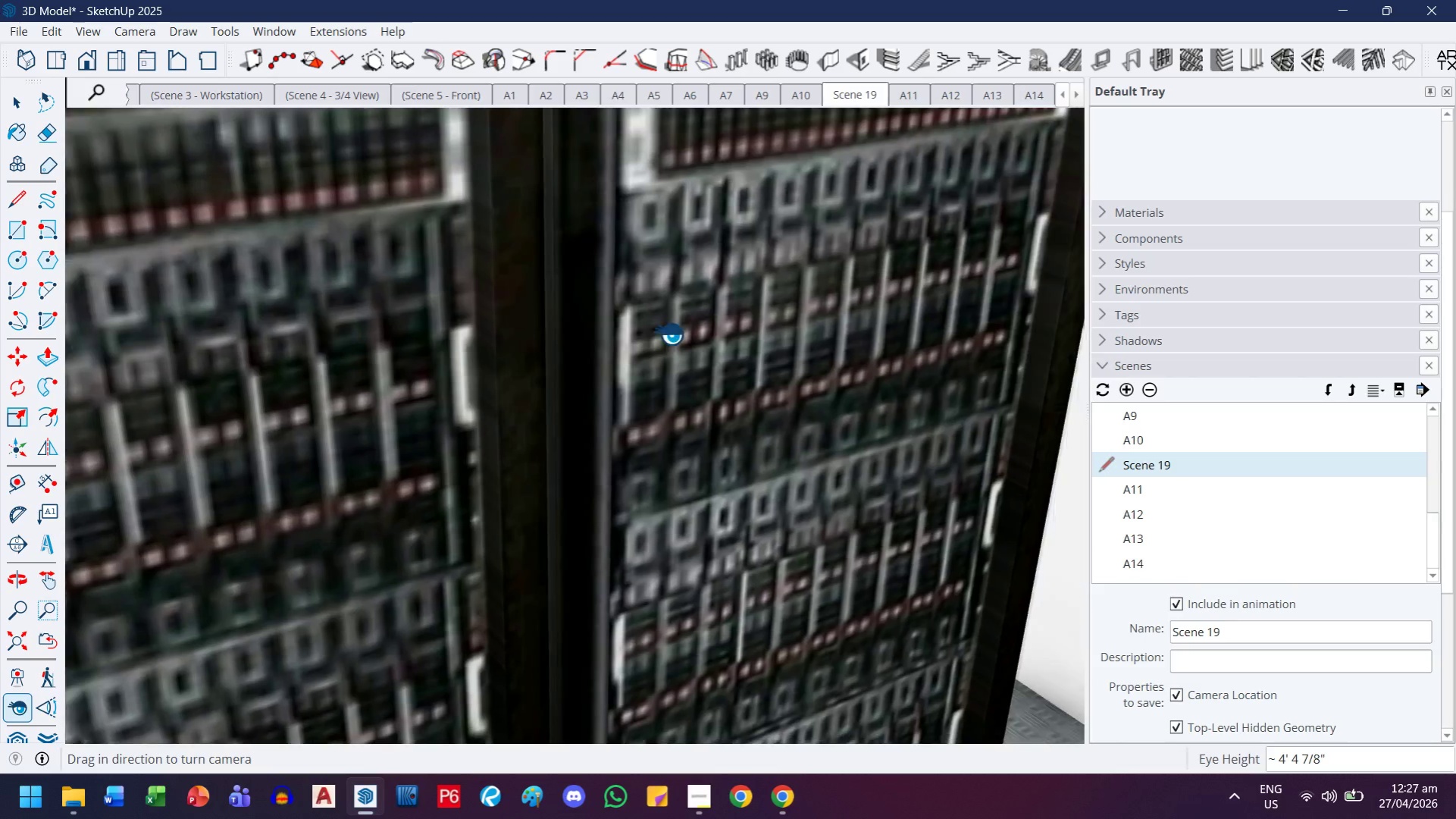 
left_click_drag(start_coordinate=[379, 339], to_coordinate=[840, 334])
 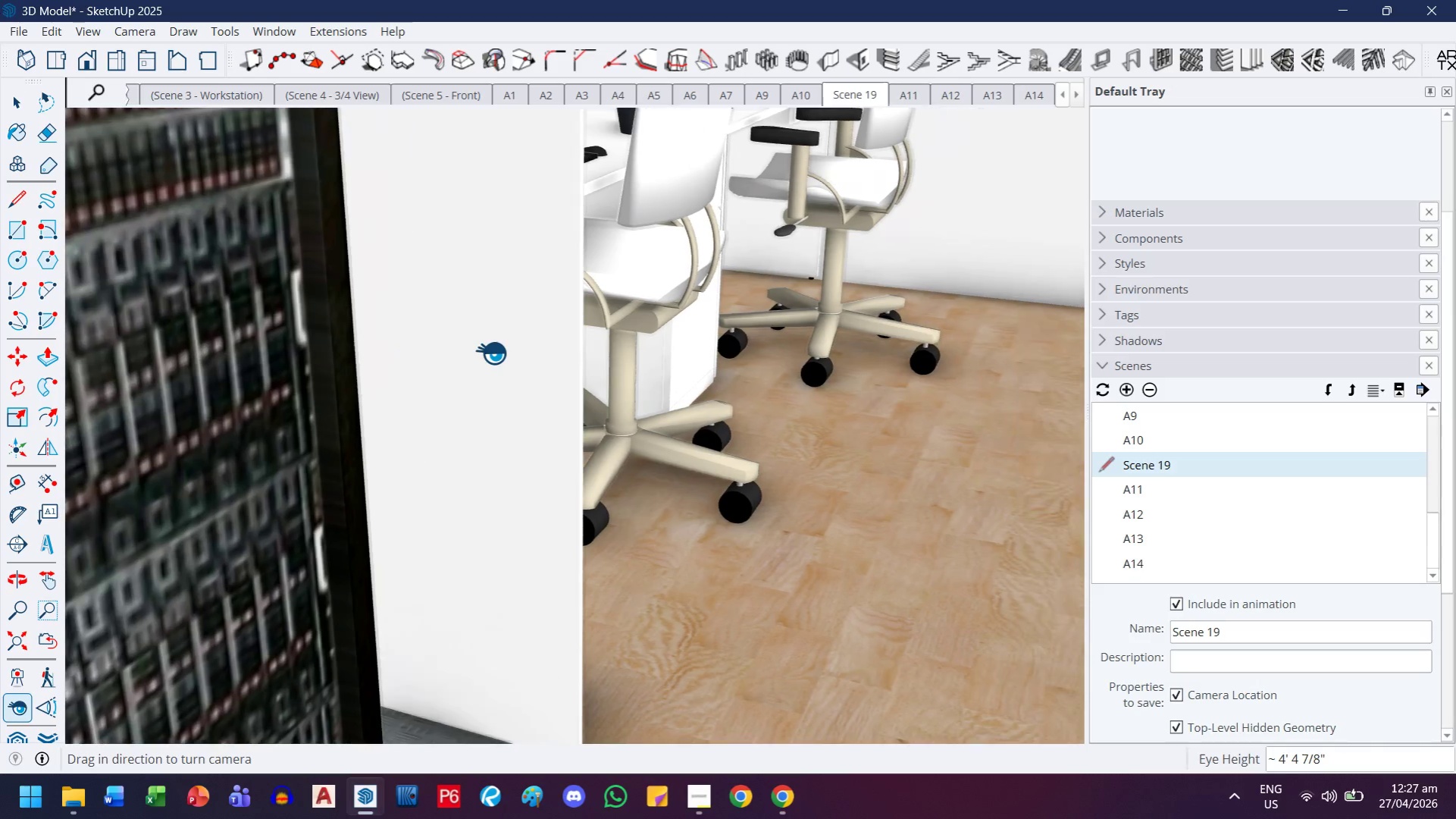 
left_click_drag(start_coordinate=[491, 353], to_coordinate=[732, 158])
 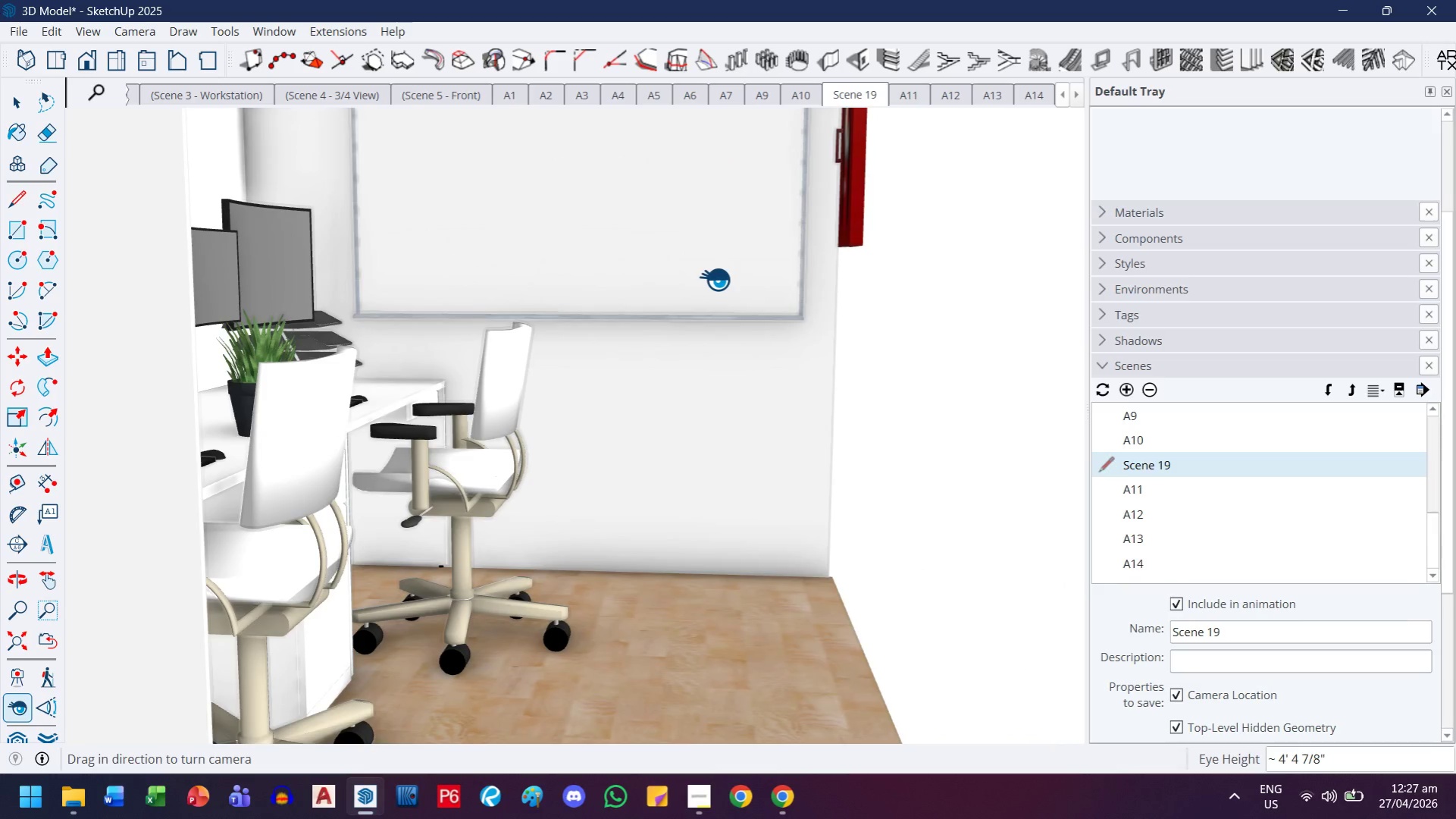 
left_click_drag(start_coordinate=[715, 279], to_coordinate=[692, 242])
 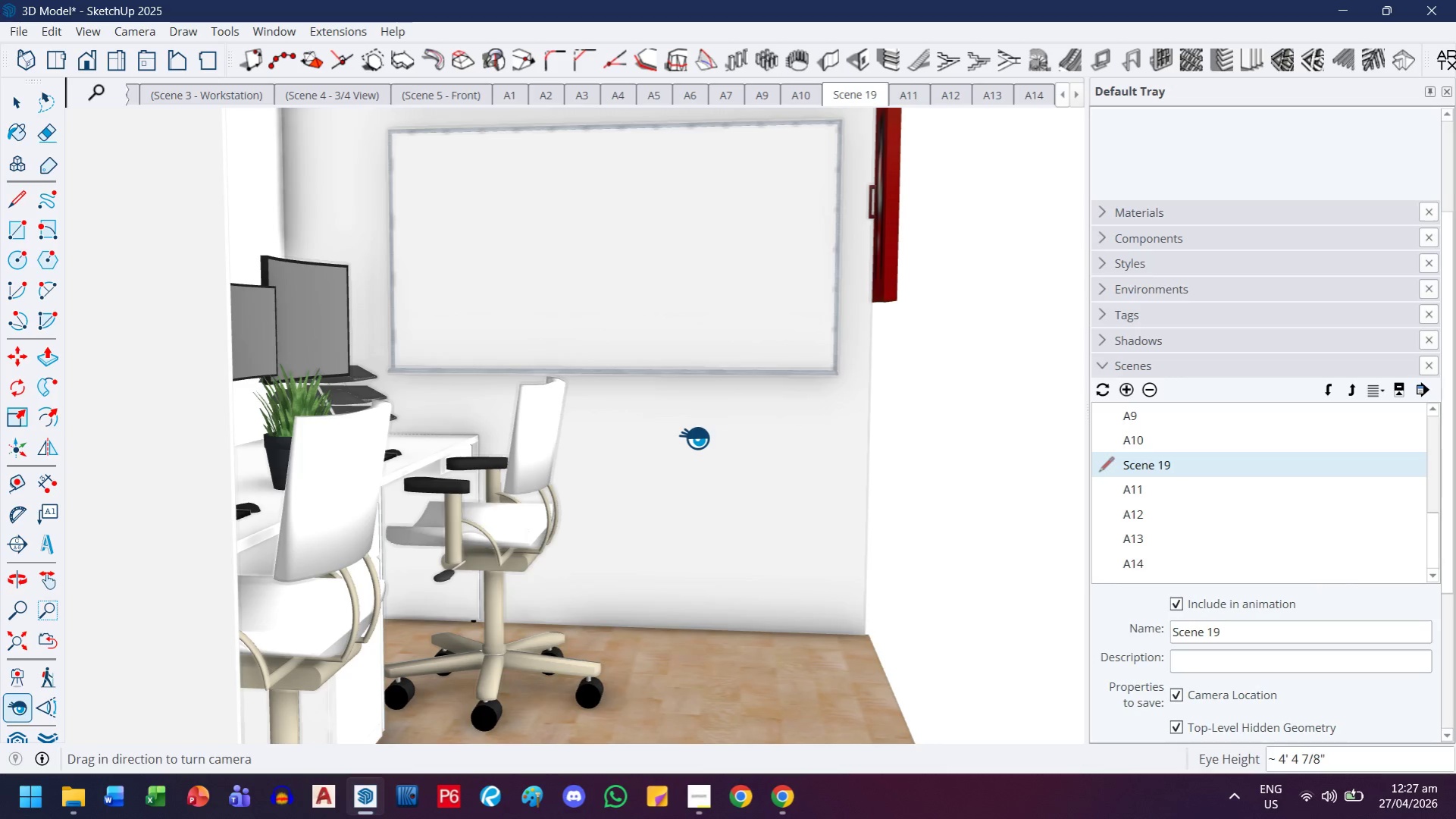 
key(4)
 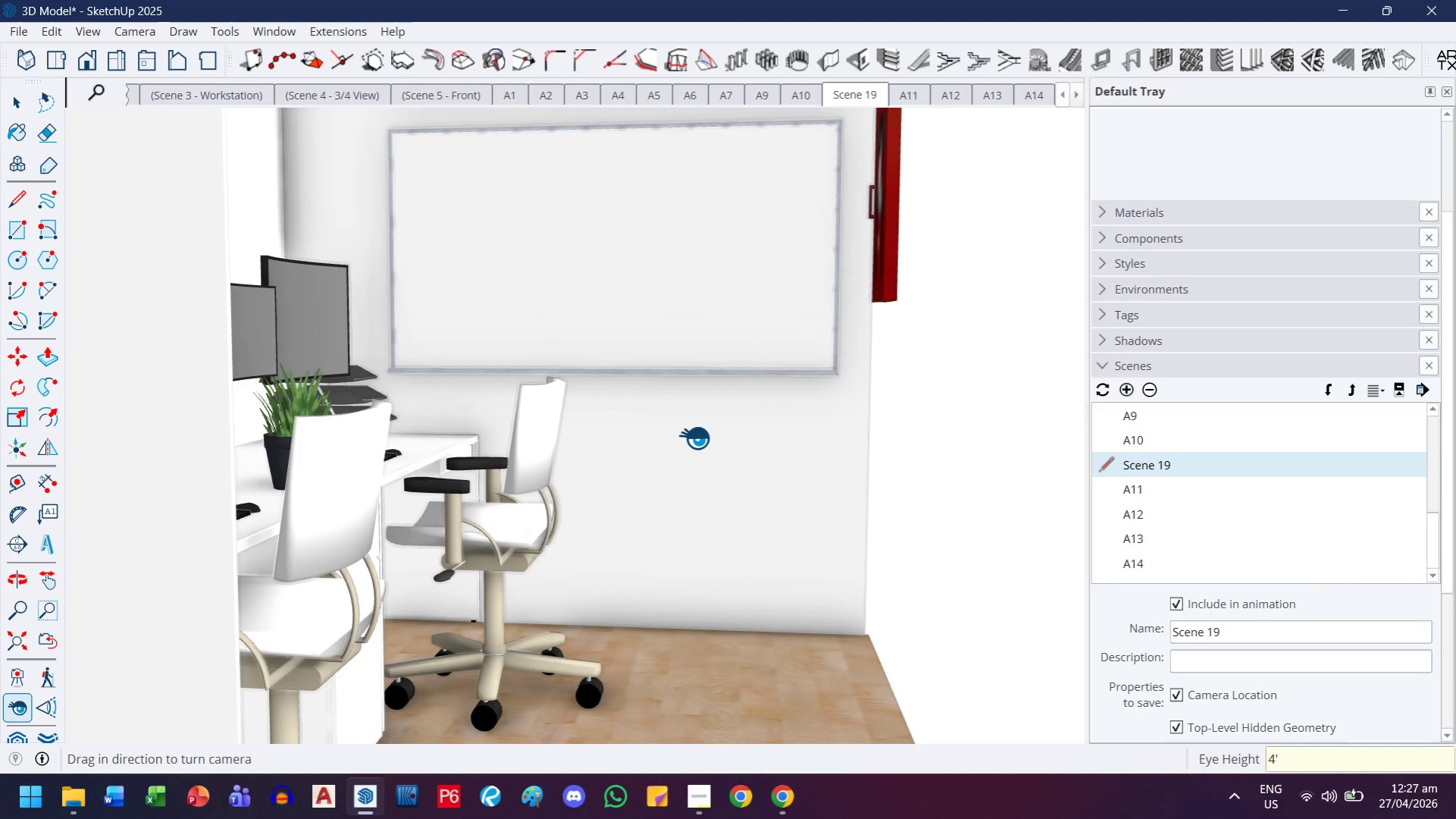 
key(Quote)
 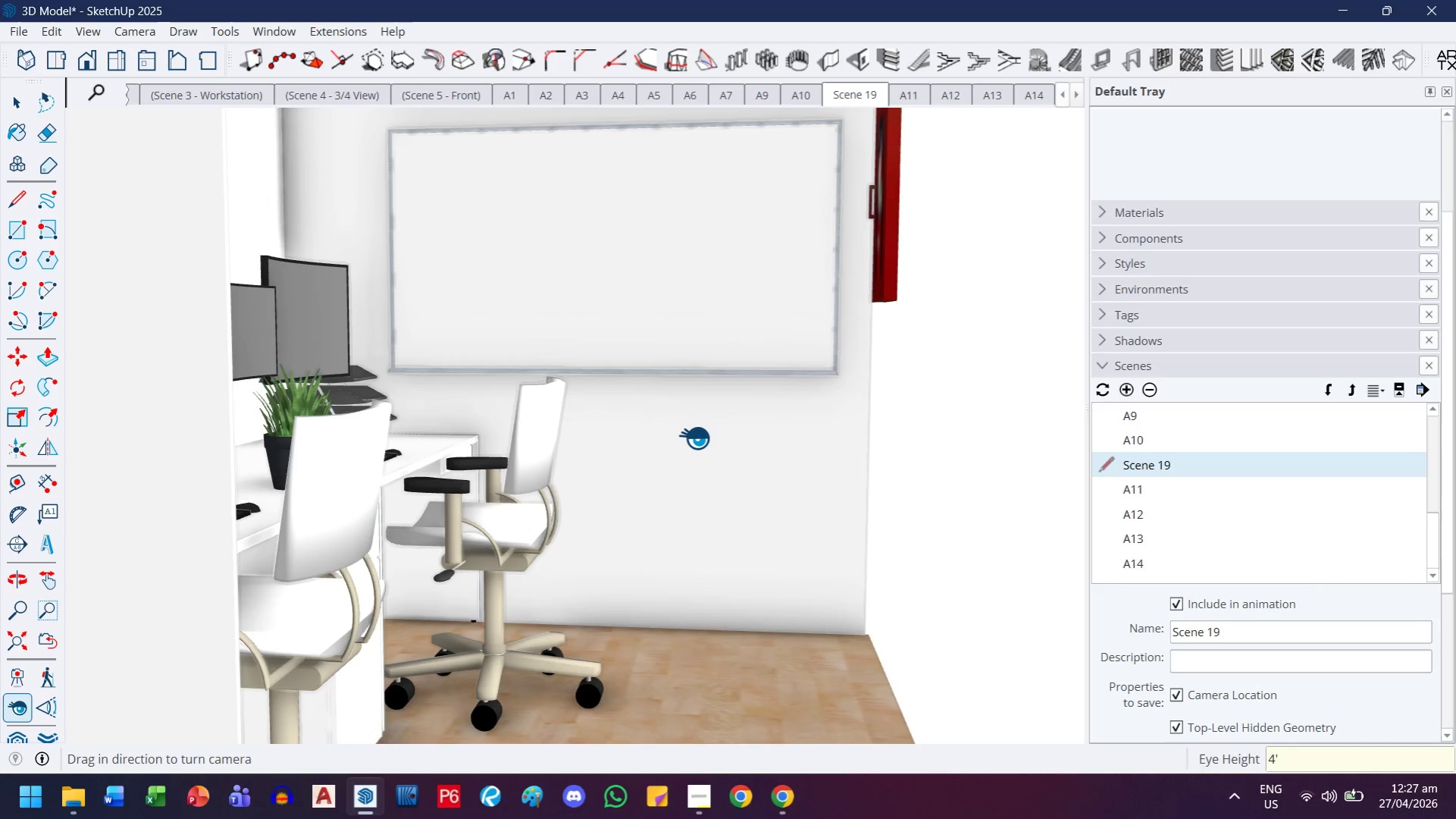 
key(Enter)
 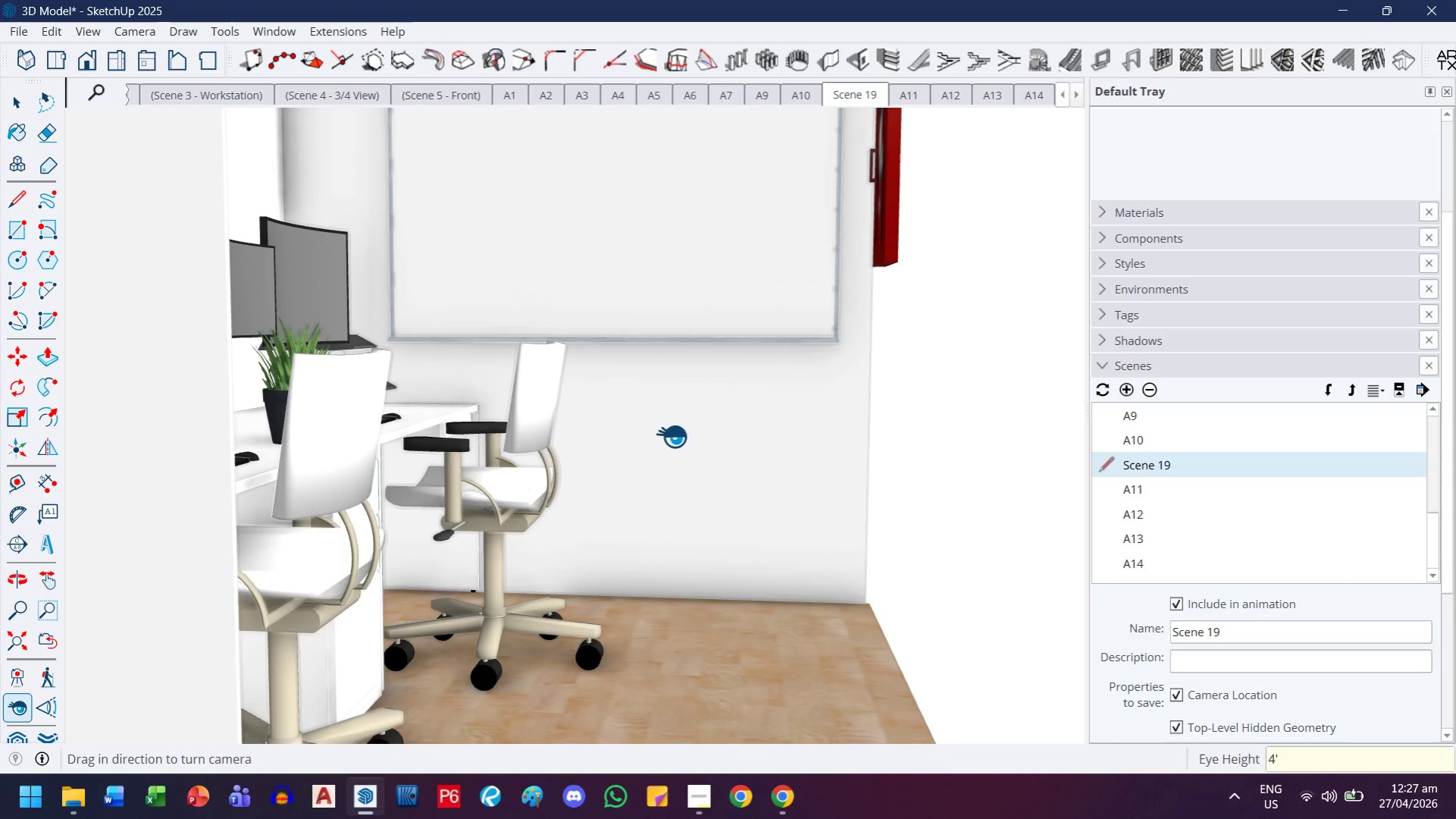 
left_click_drag(start_coordinate=[684, 495], to_coordinate=[686, 469])
 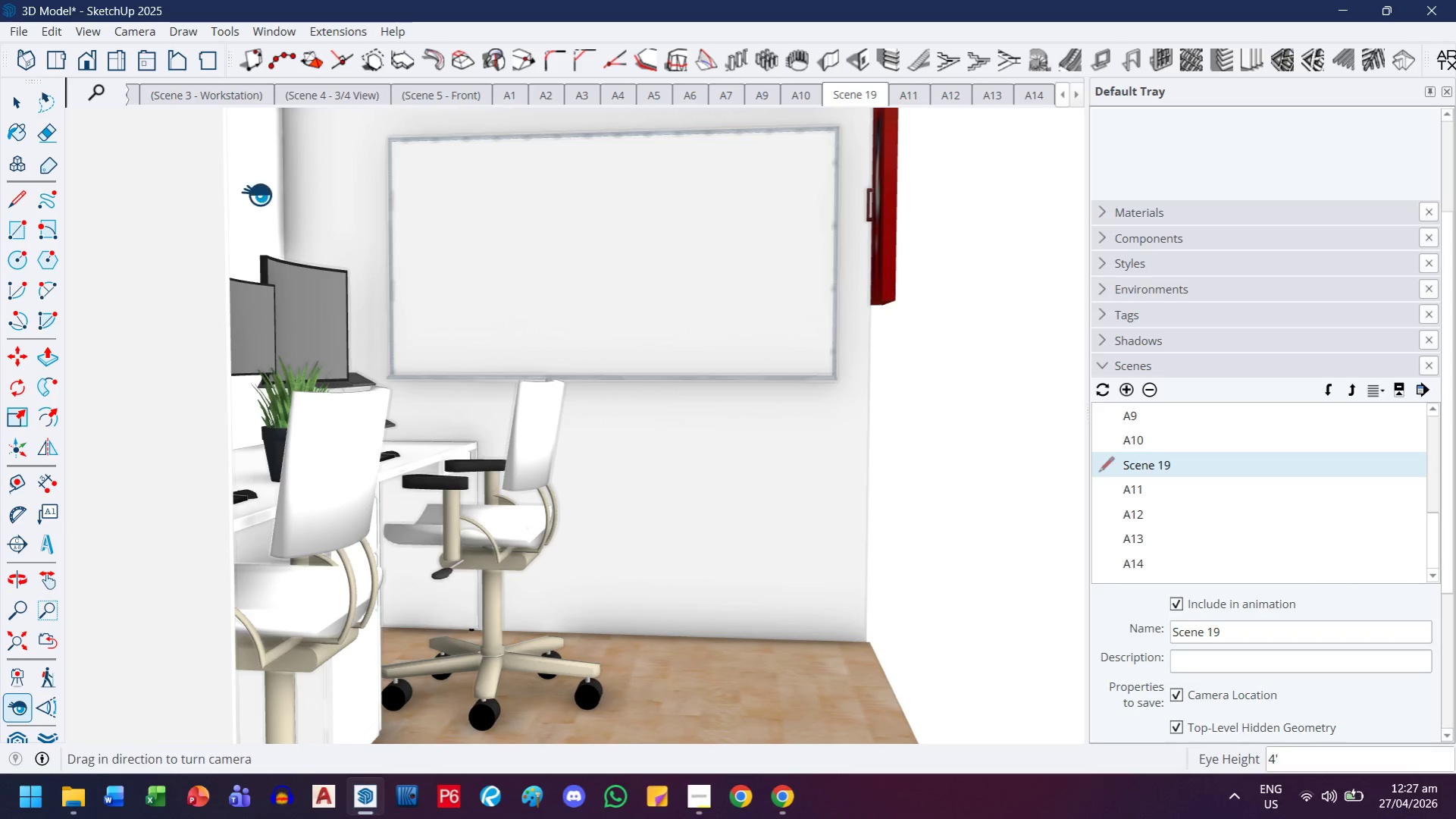 
left_click([14, 98])
 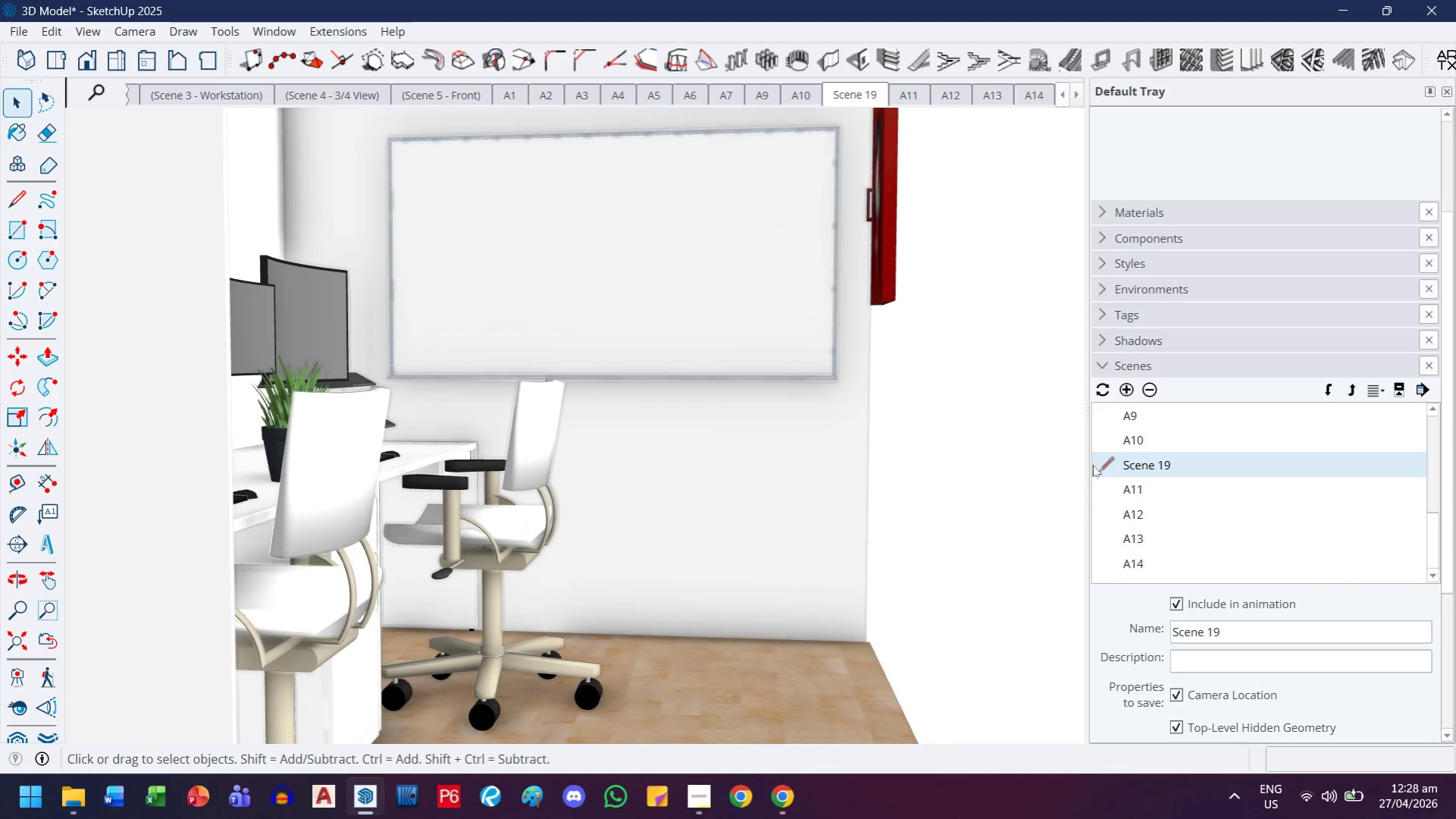 
wait(14.47)
 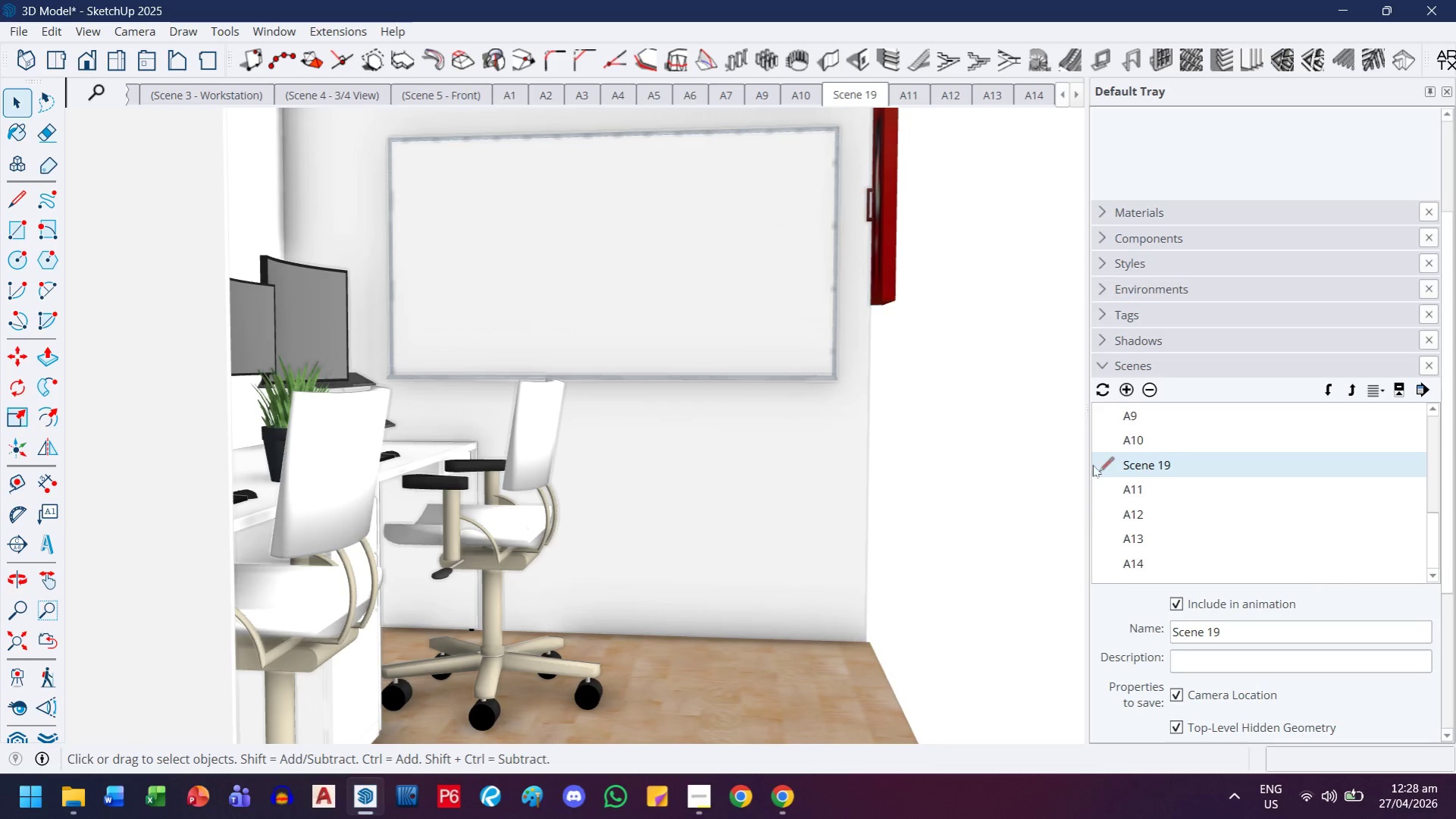 
right_click([855, 102])
 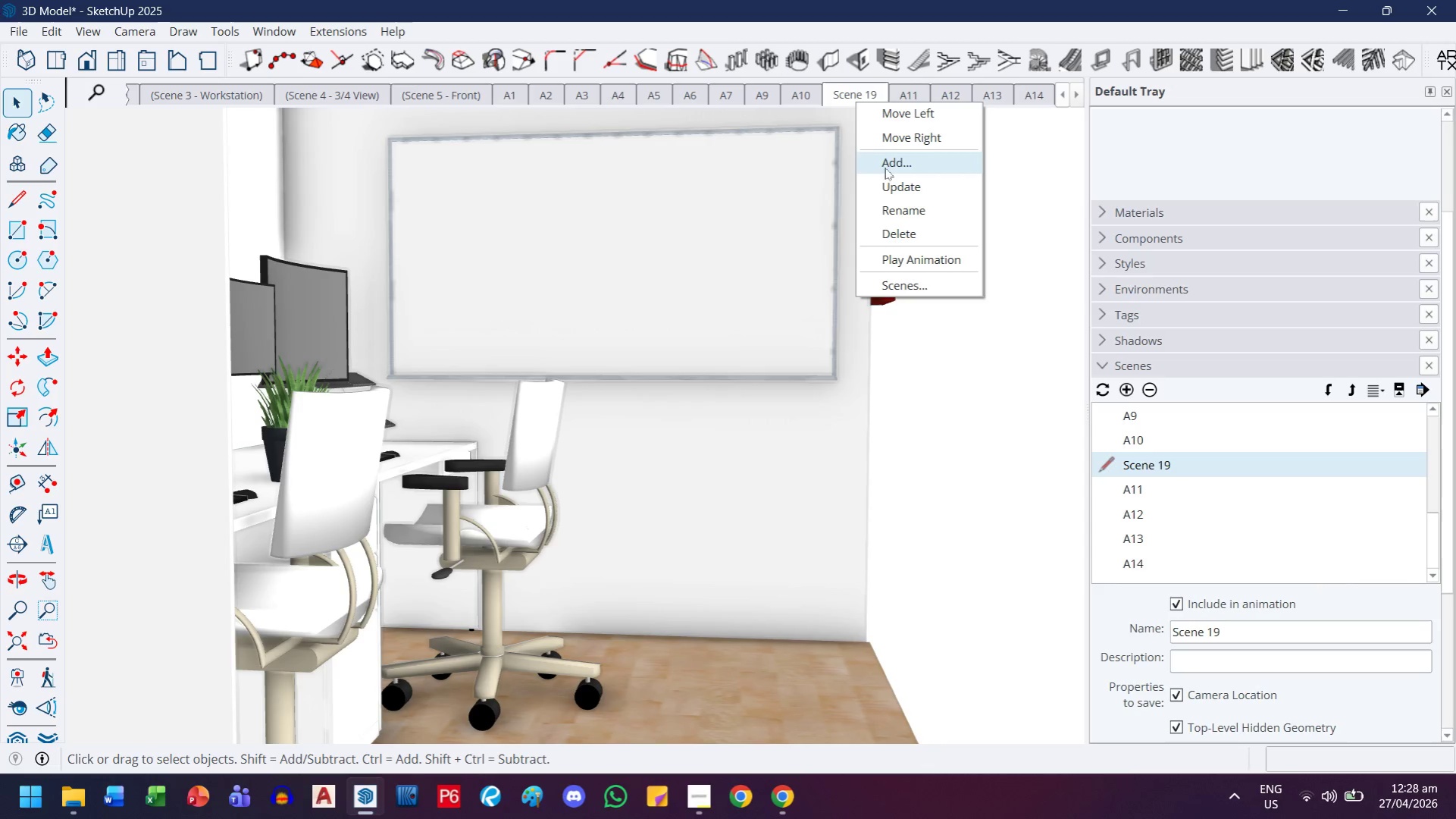 
left_click([887, 174])
 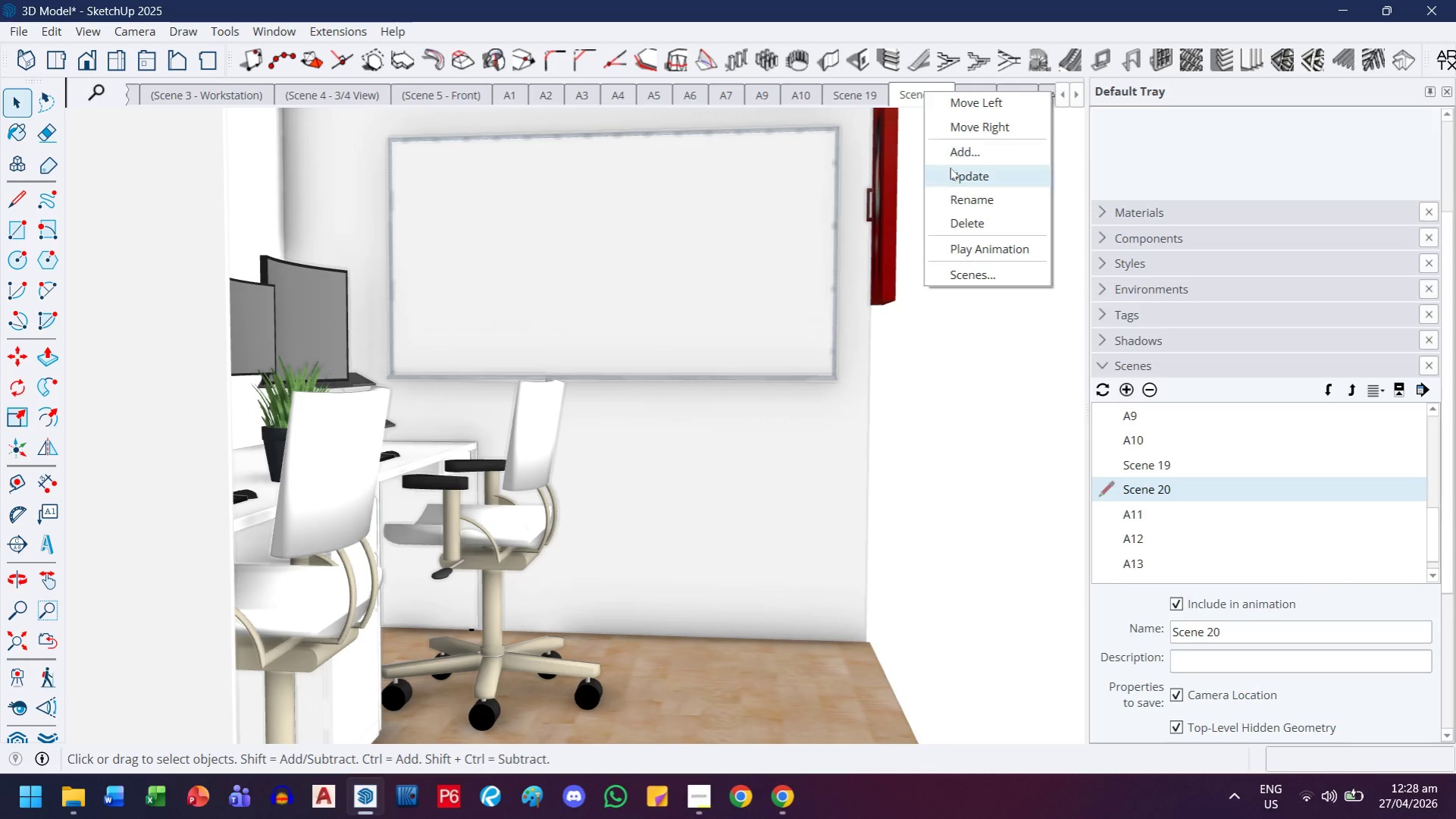 
left_click([955, 225])
 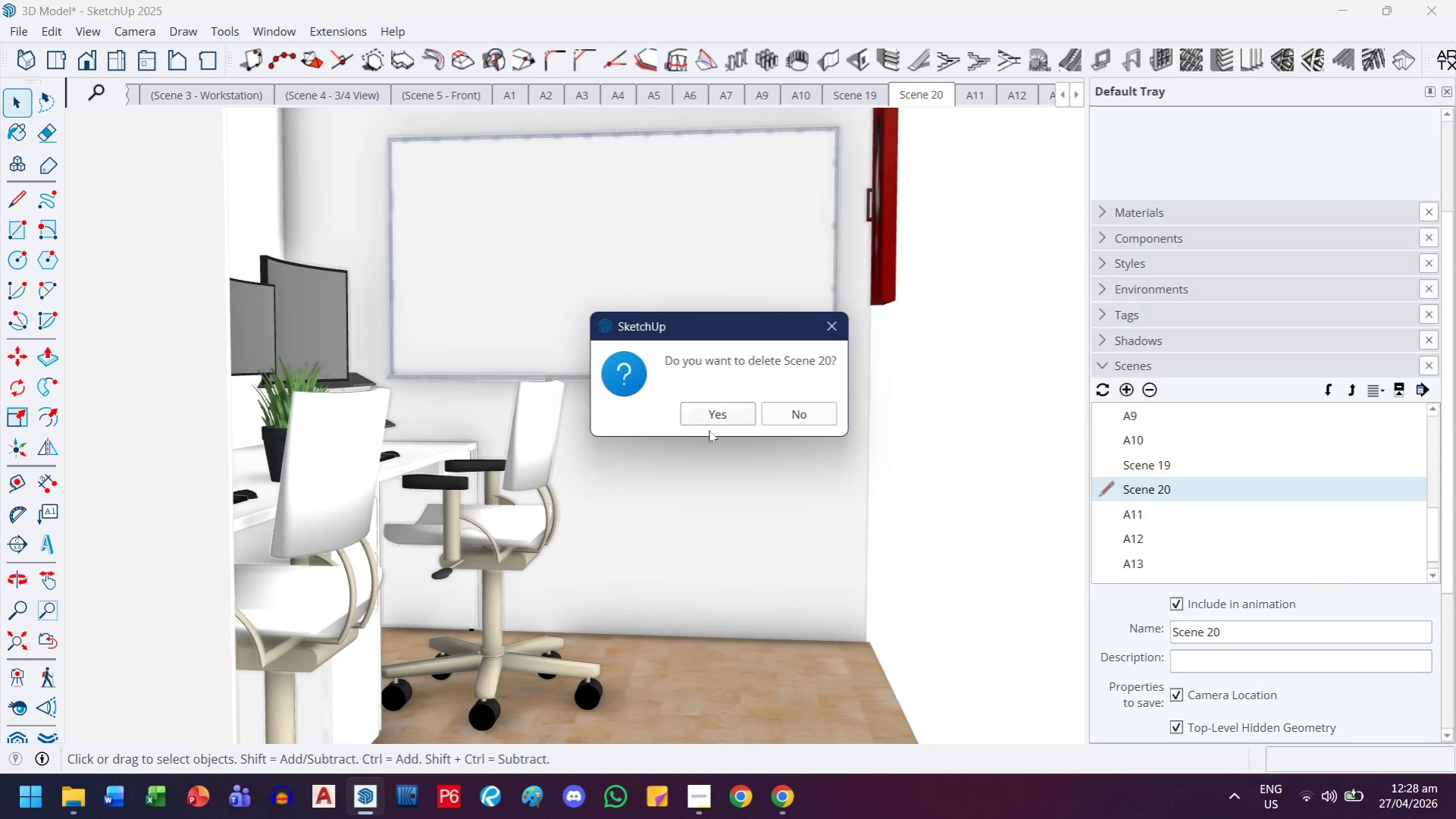 
left_click([712, 422])
 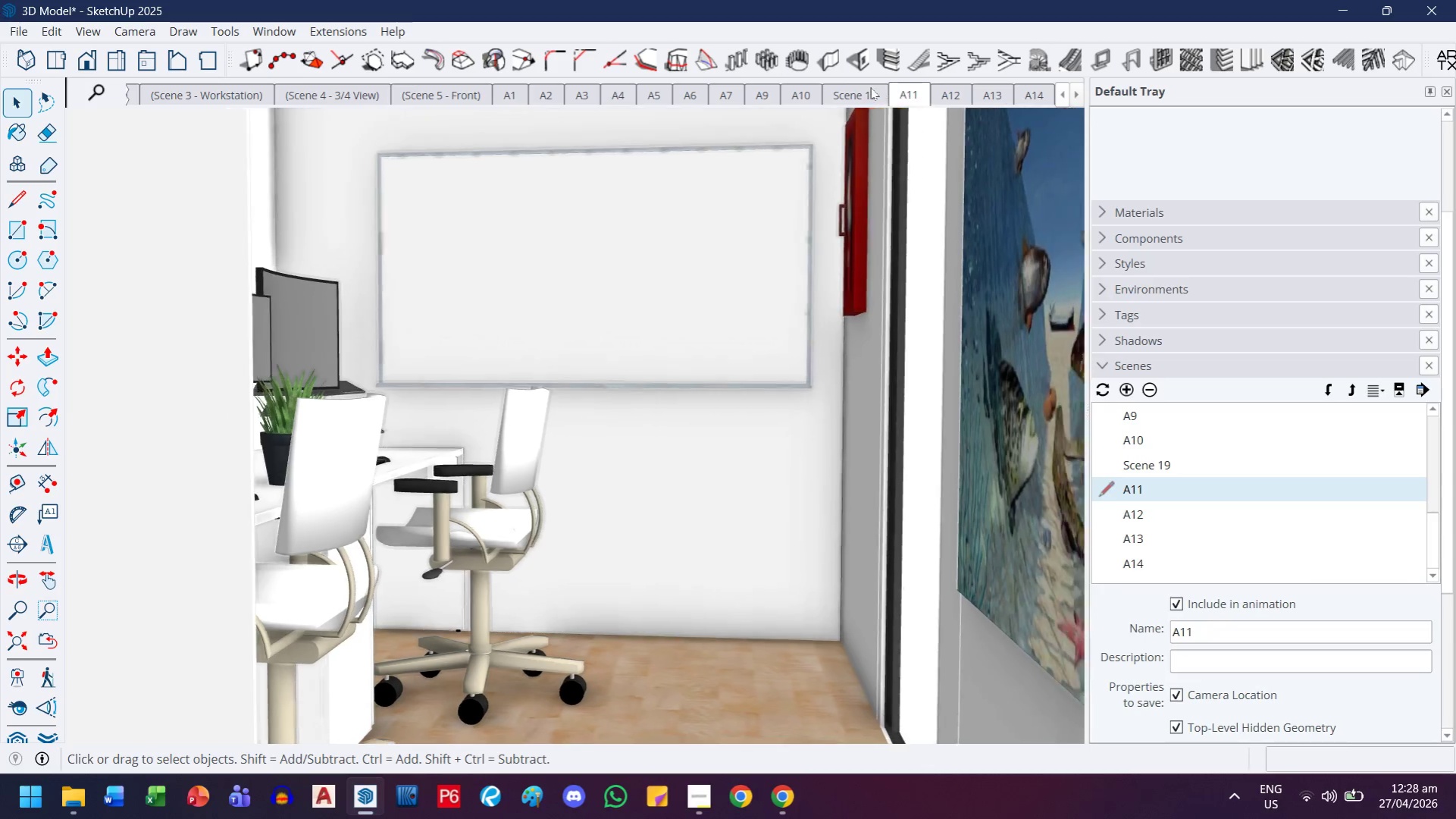 
mouse_move([852, 96])
 